 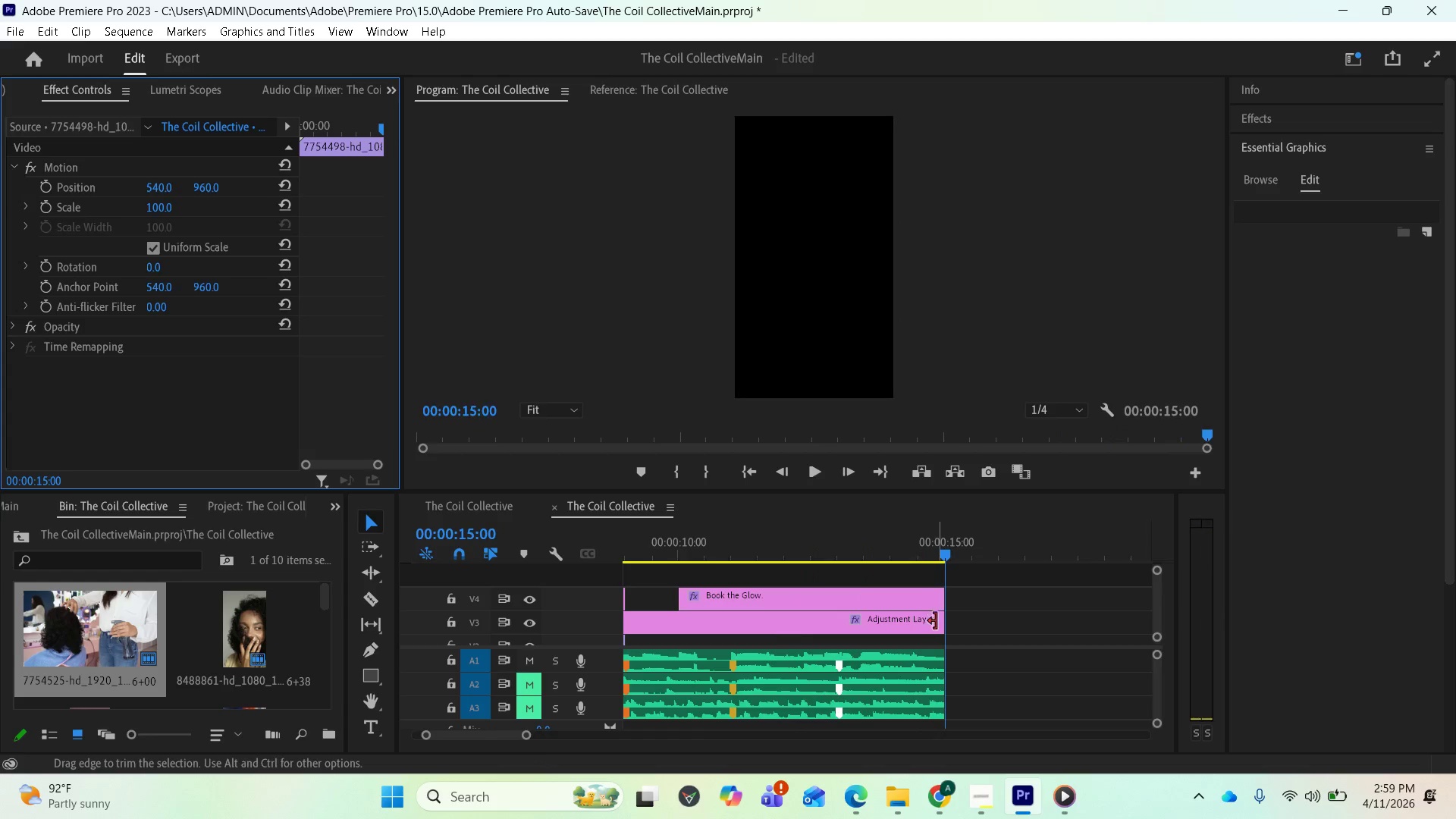 
left_click([533, 686])
 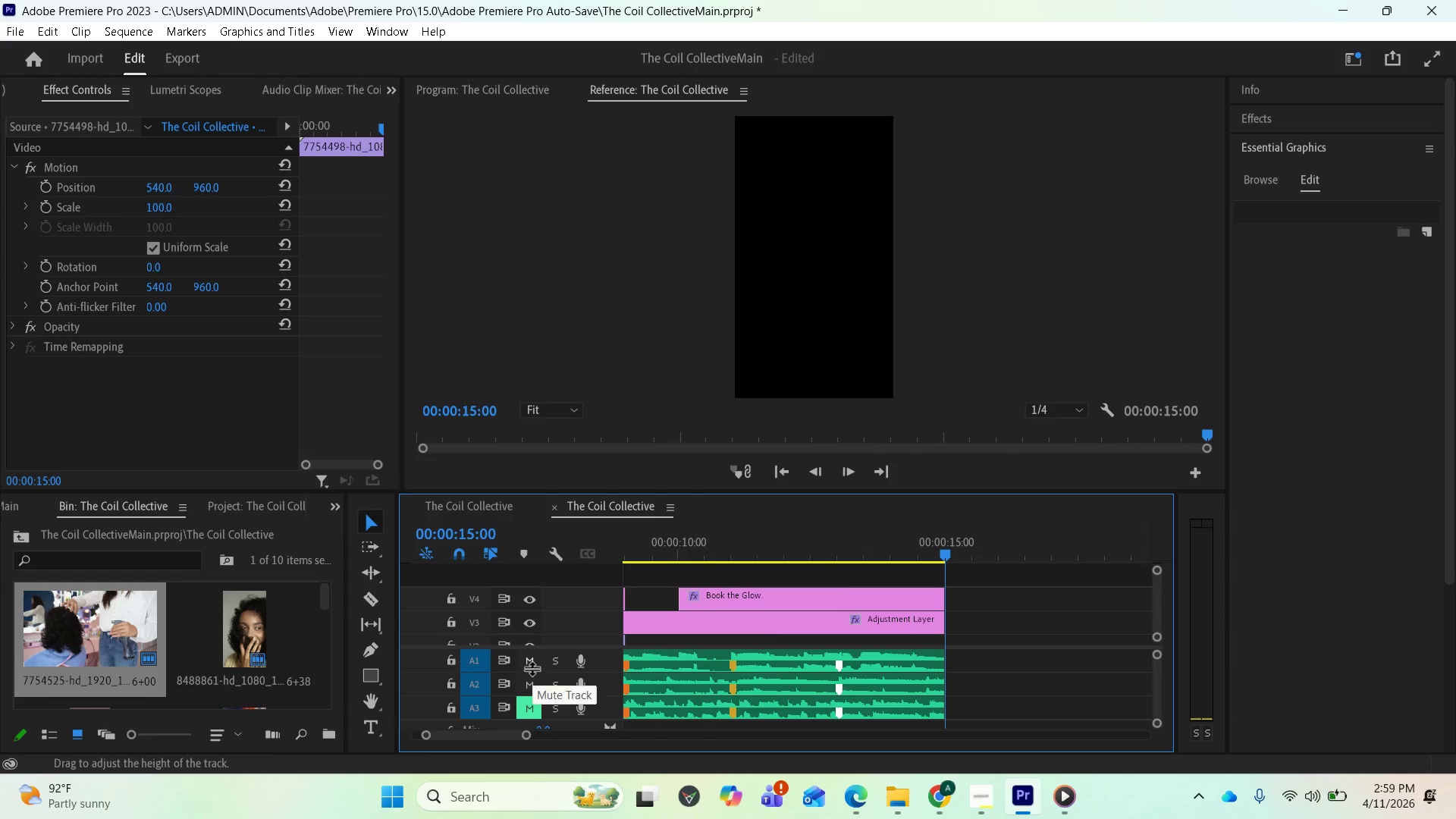 
left_click([531, 667])
 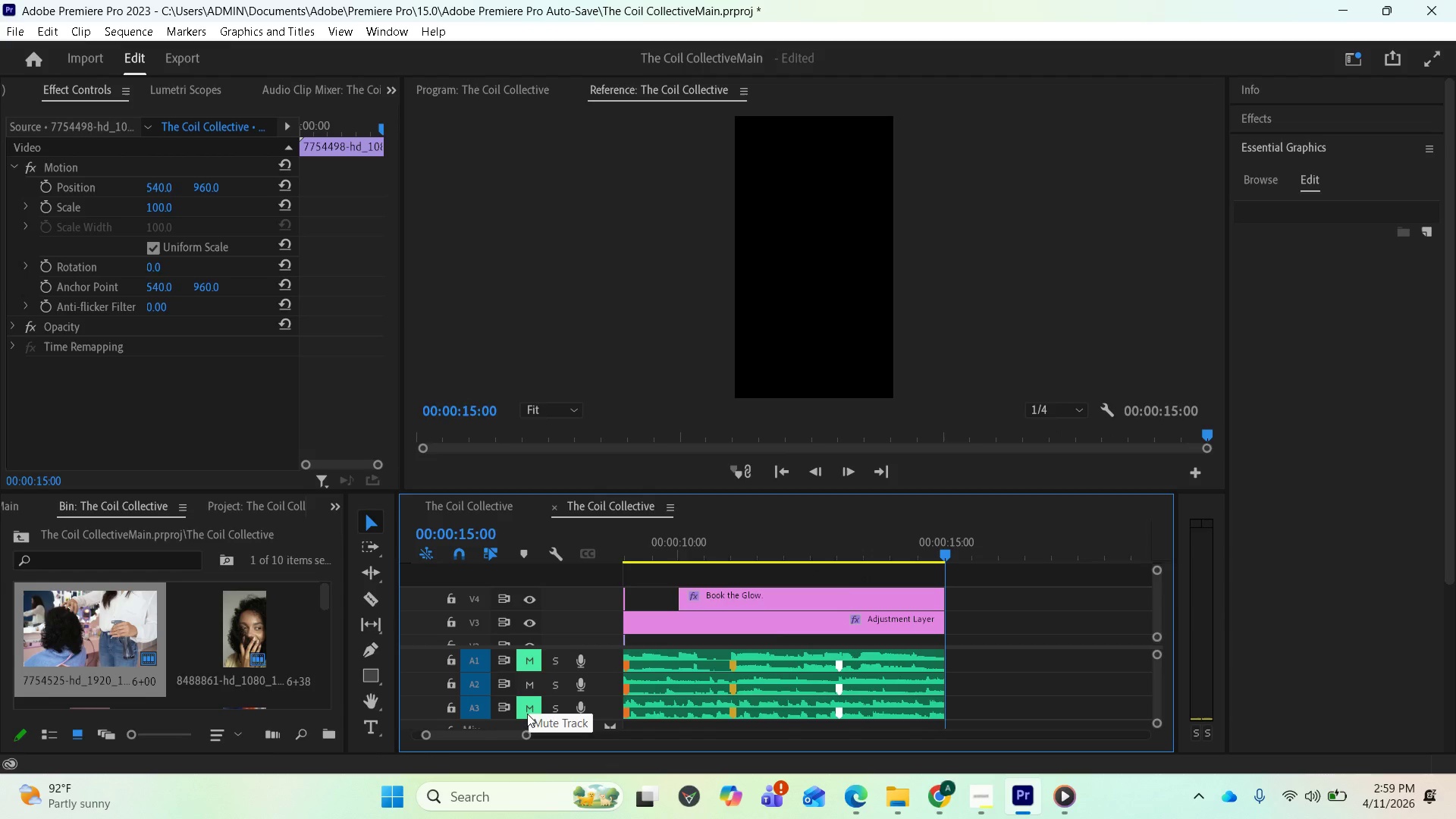 
left_click([527, 714])
 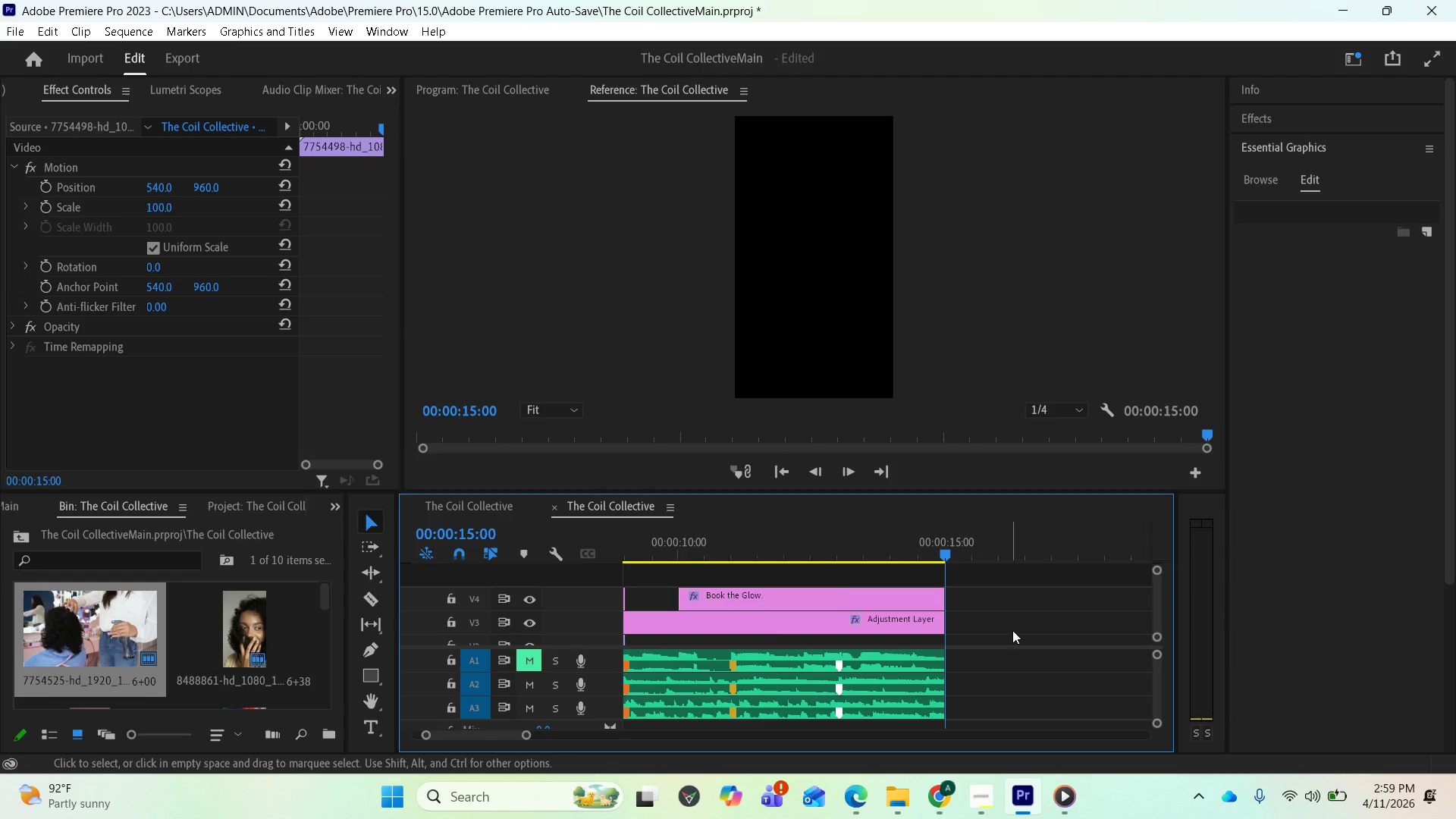 
key(Space)
 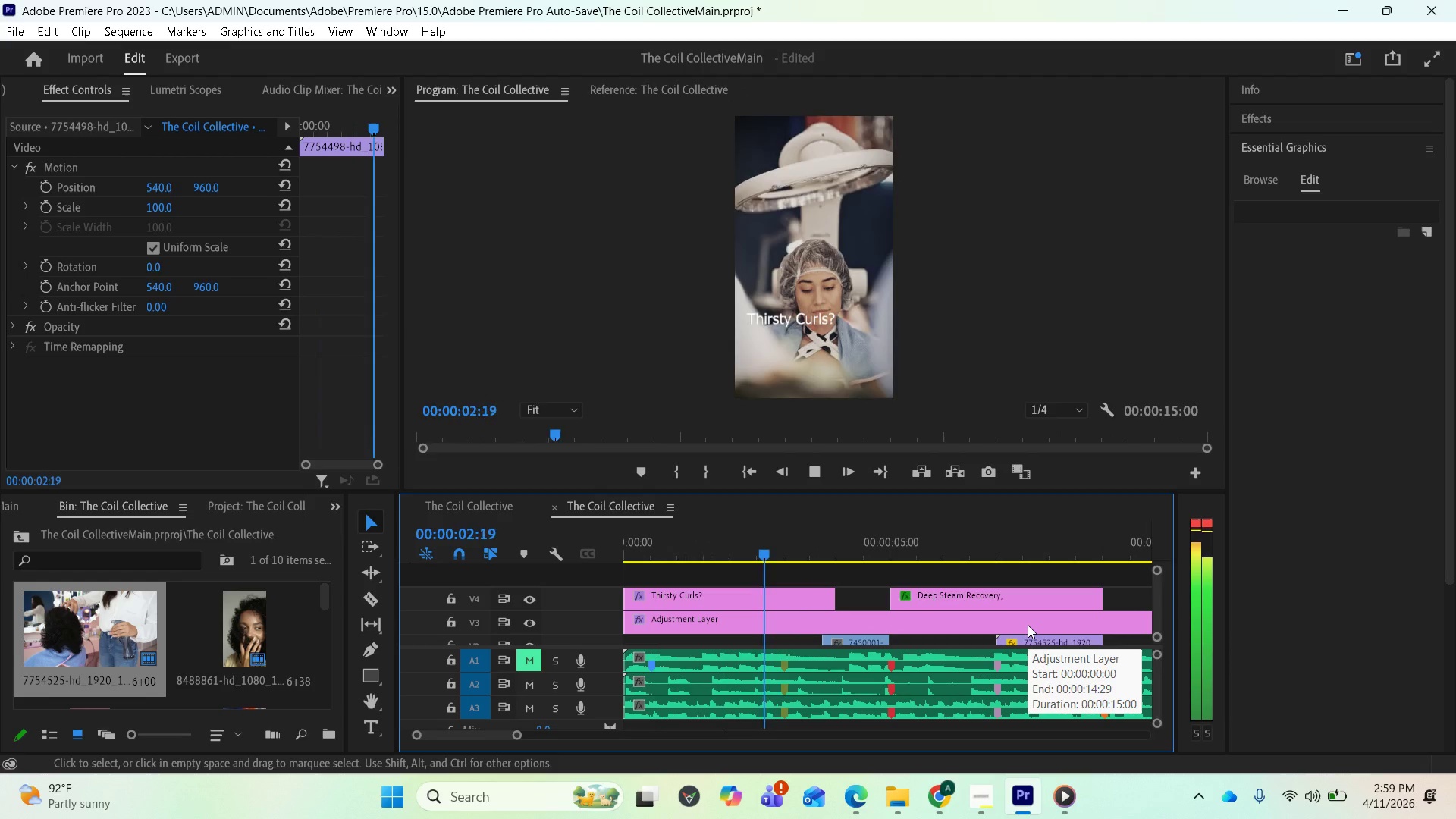 
key(Space)
 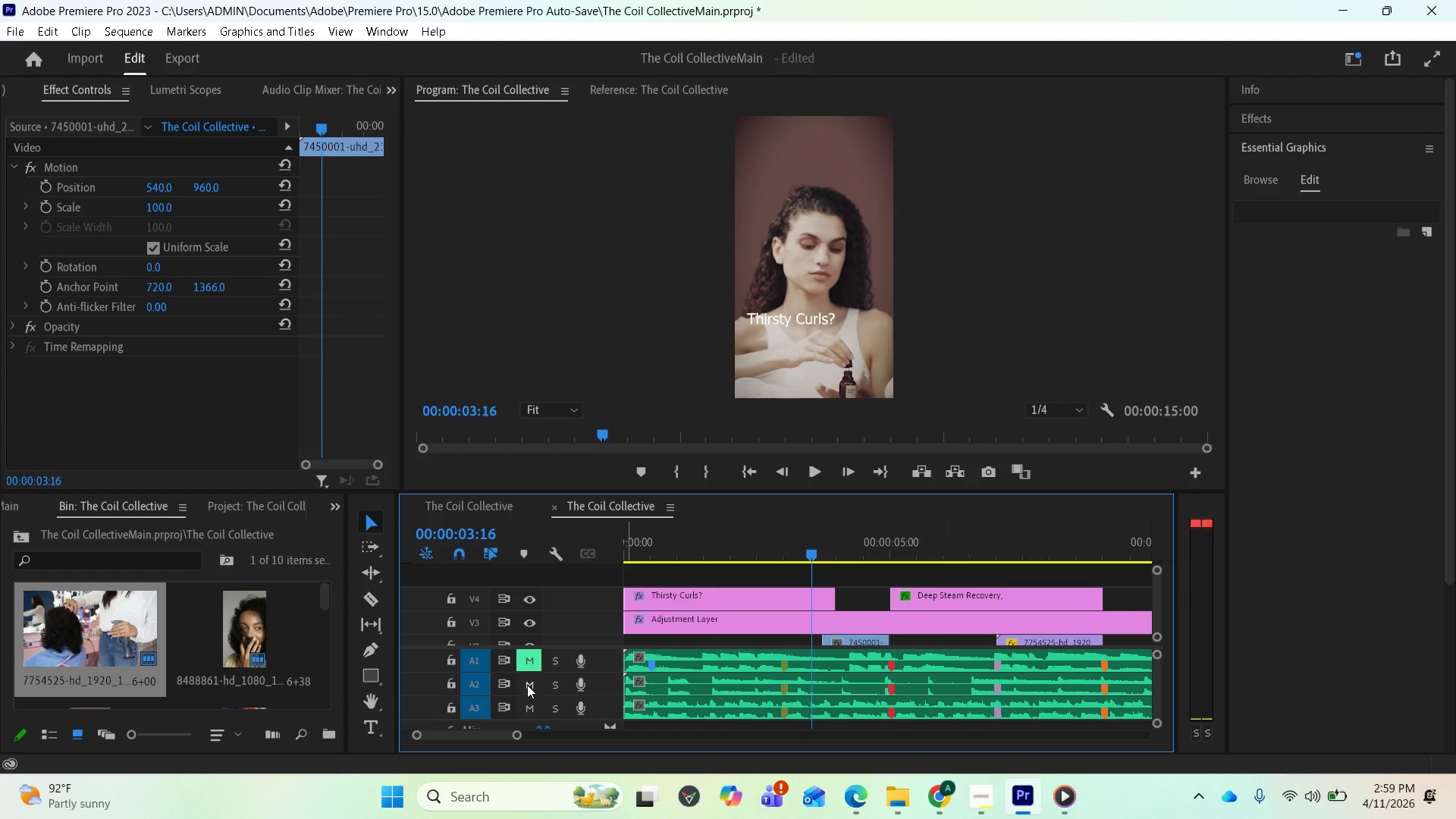 
left_click([527, 685])
 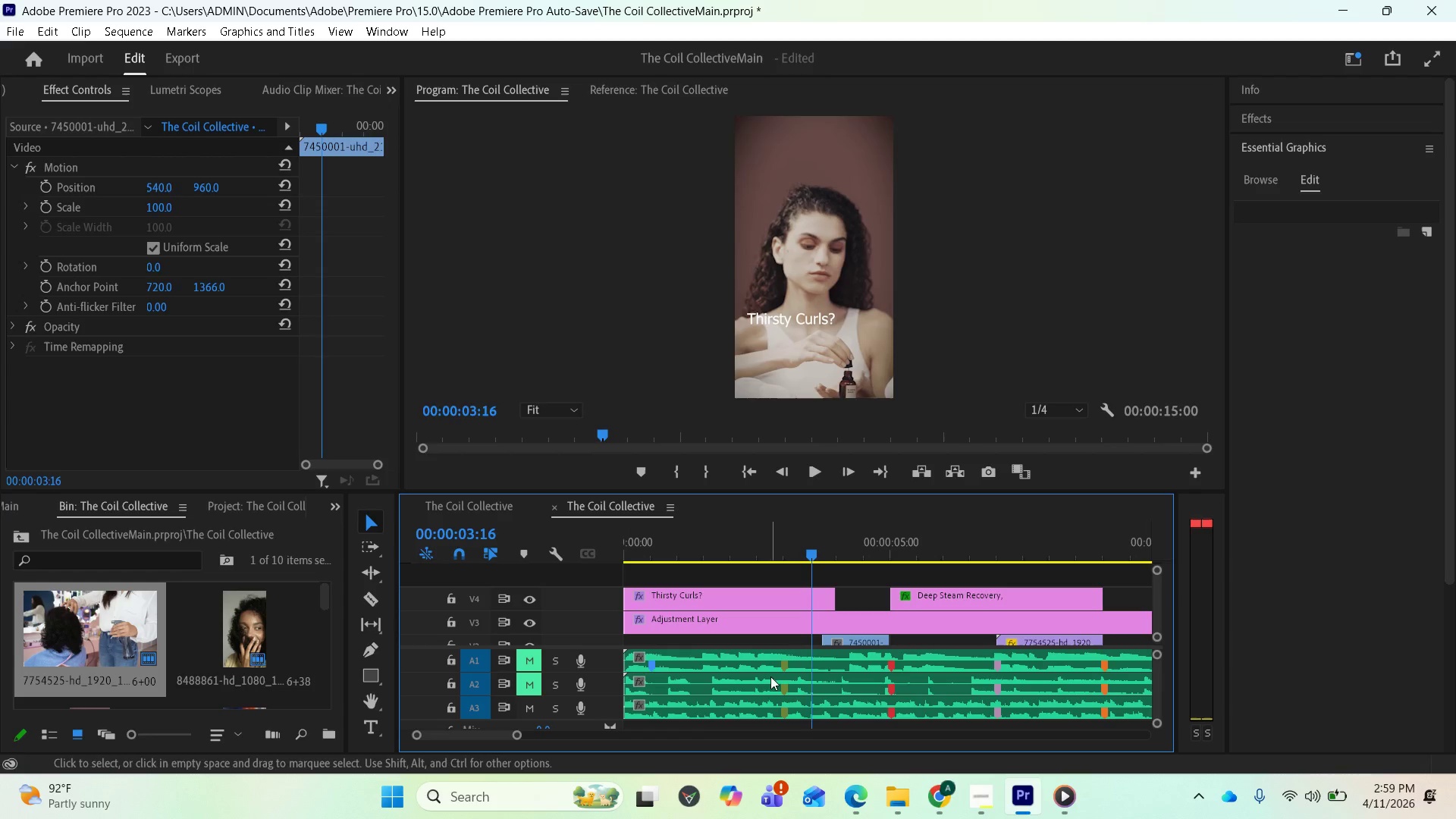 
key(Space)
 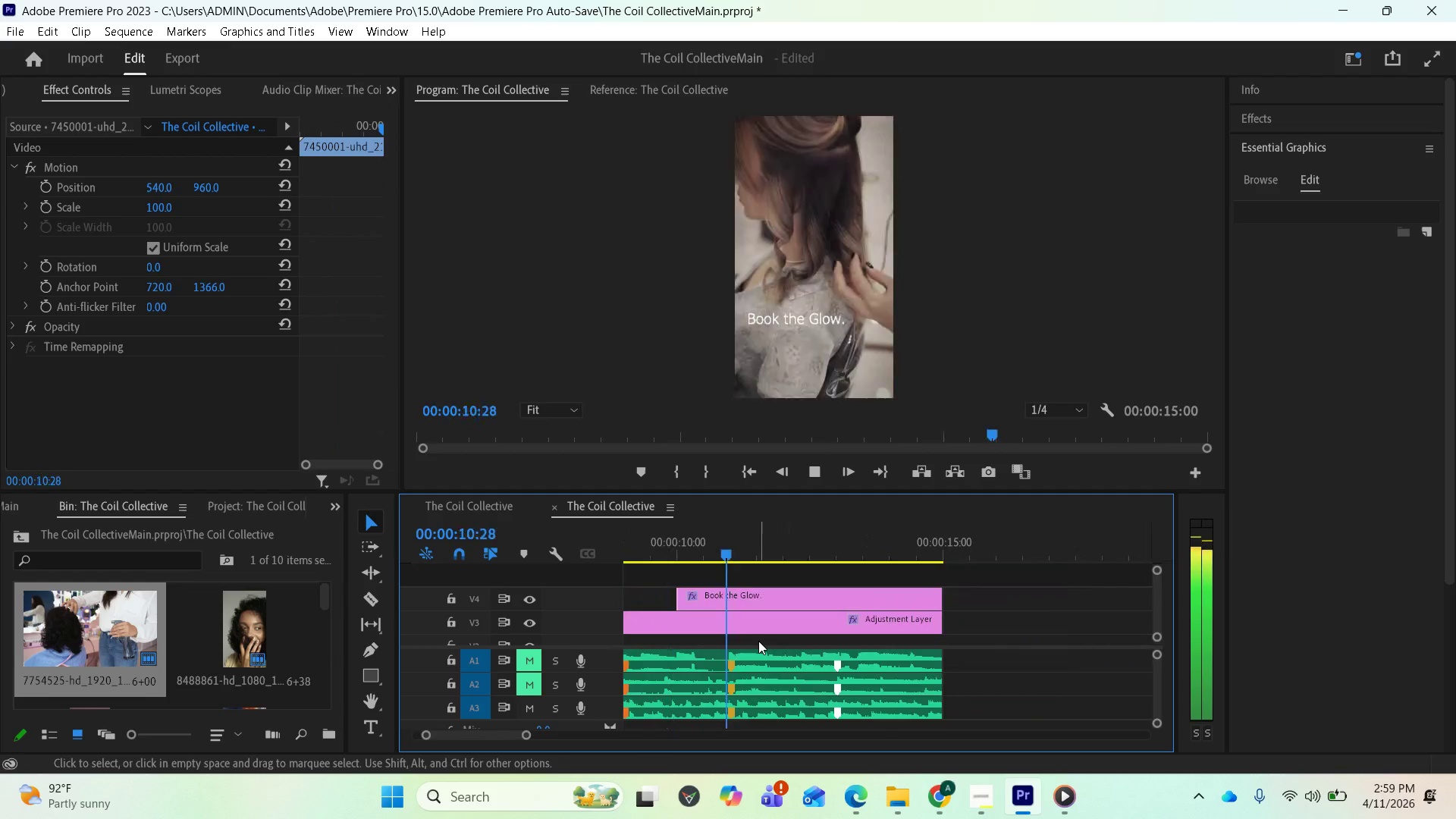 
wait(12.67)
 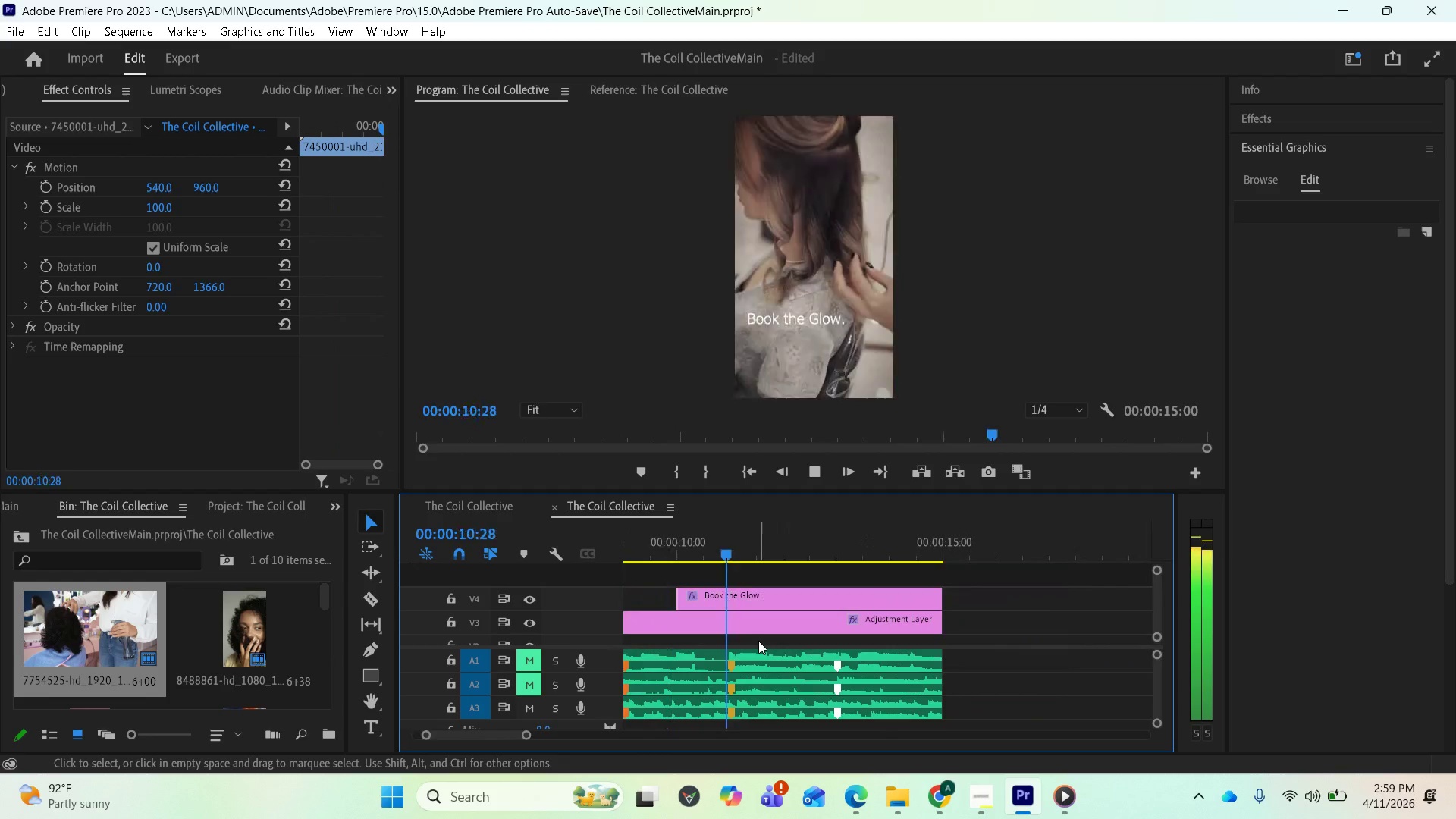 
key(Space)
 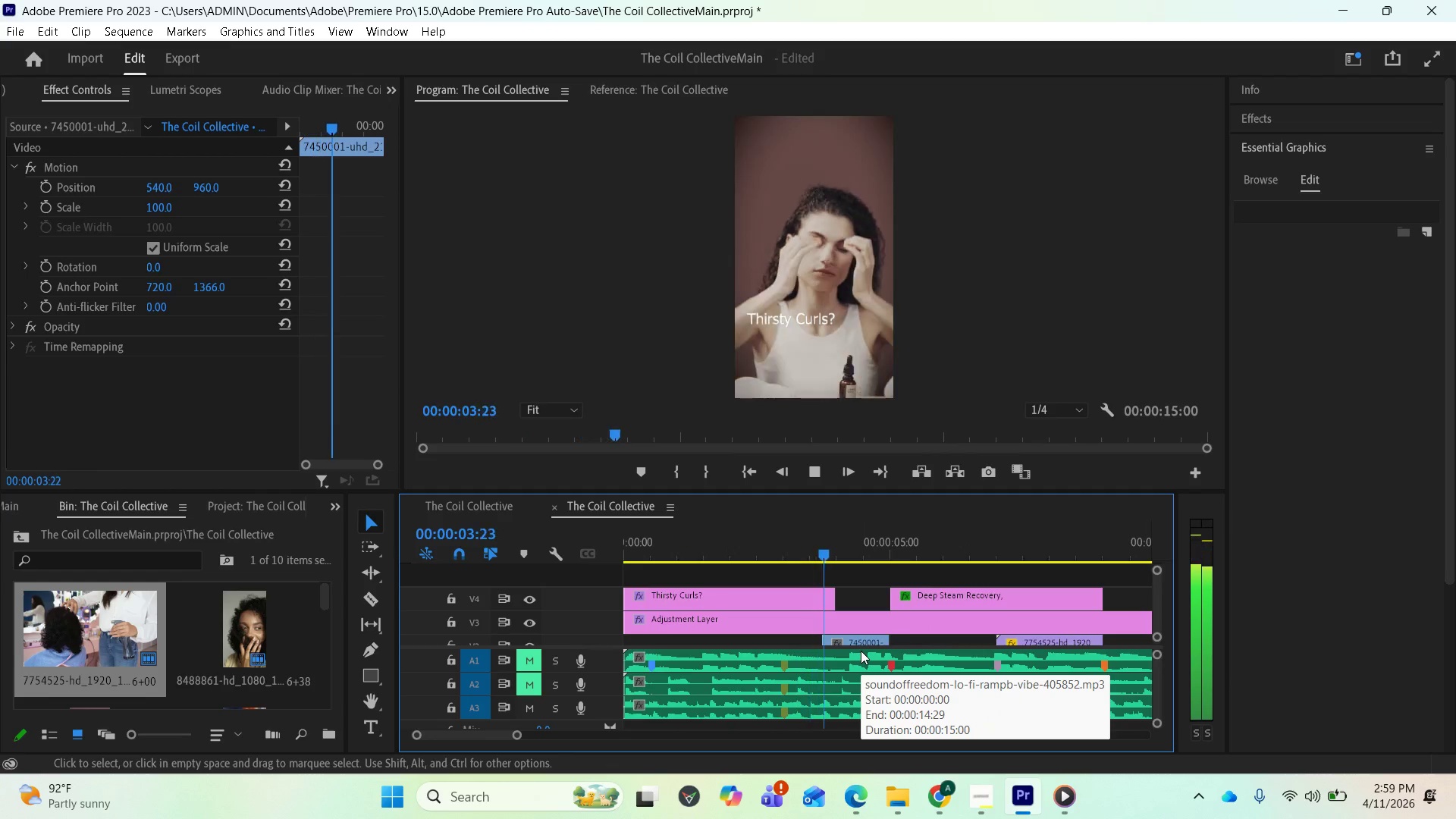 
wait(5.22)
 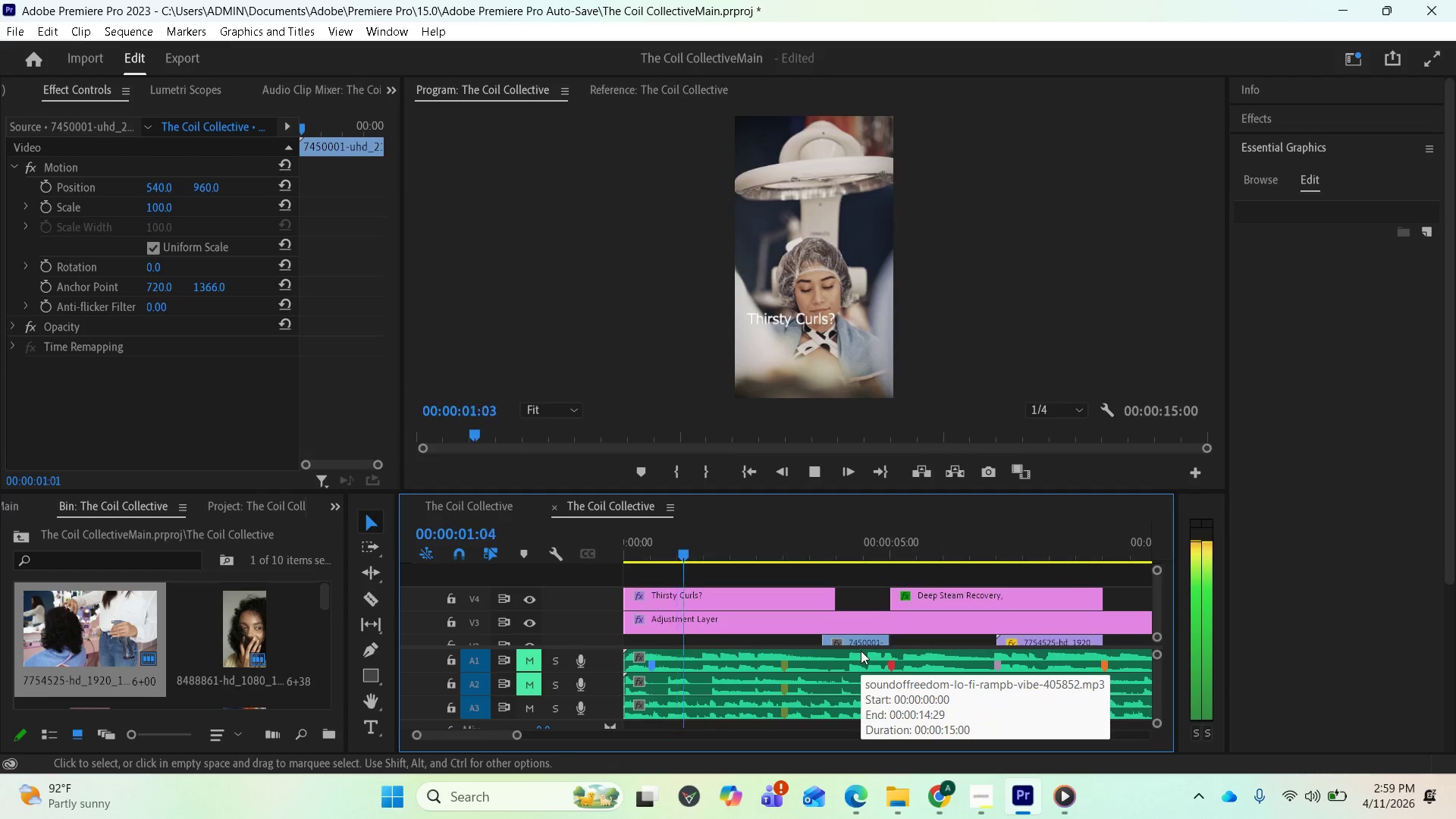 
key(Space)
 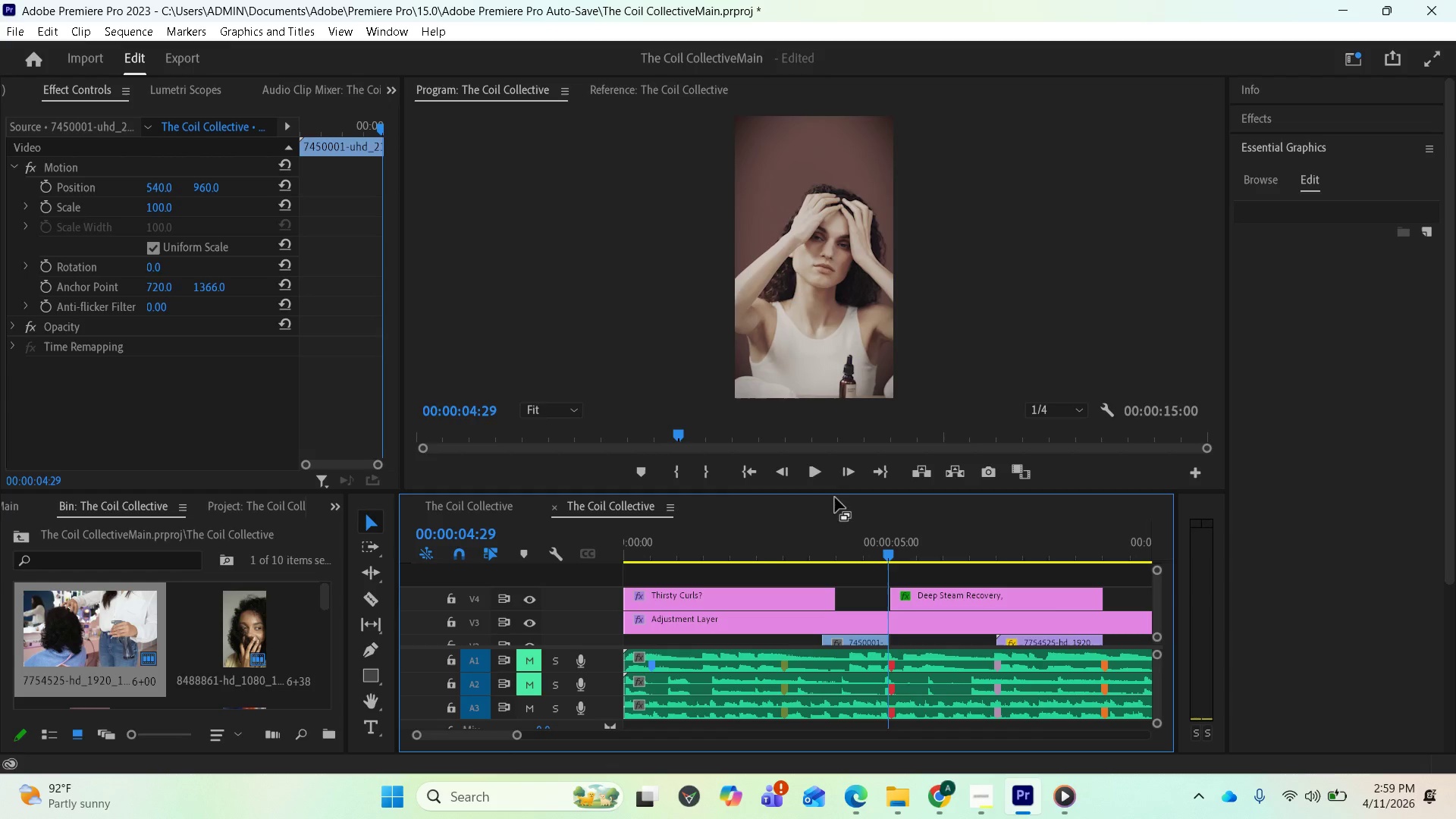 
left_click([717, 563])
 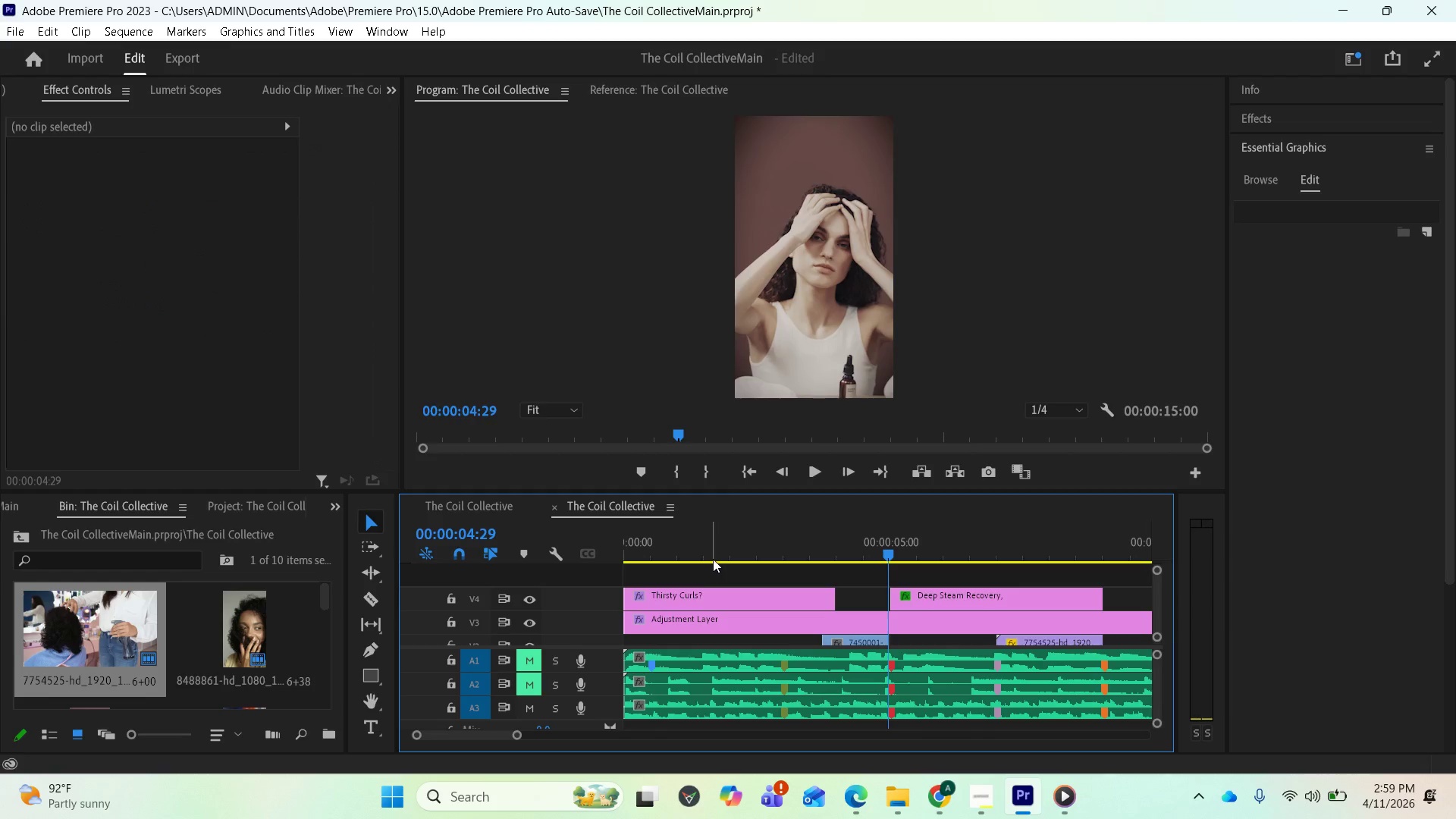 
left_click([712, 557])
 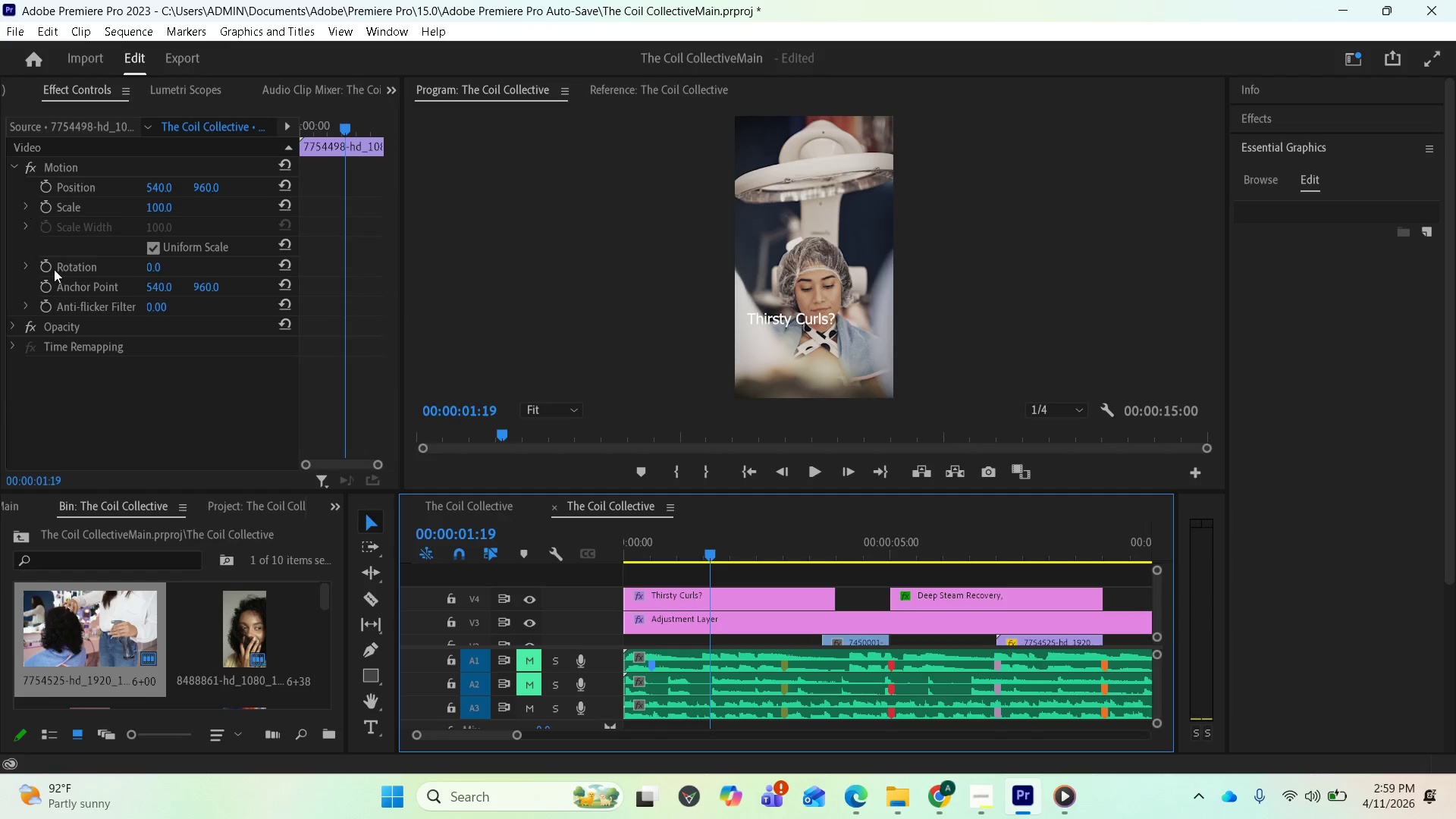 
wait(7.81)
 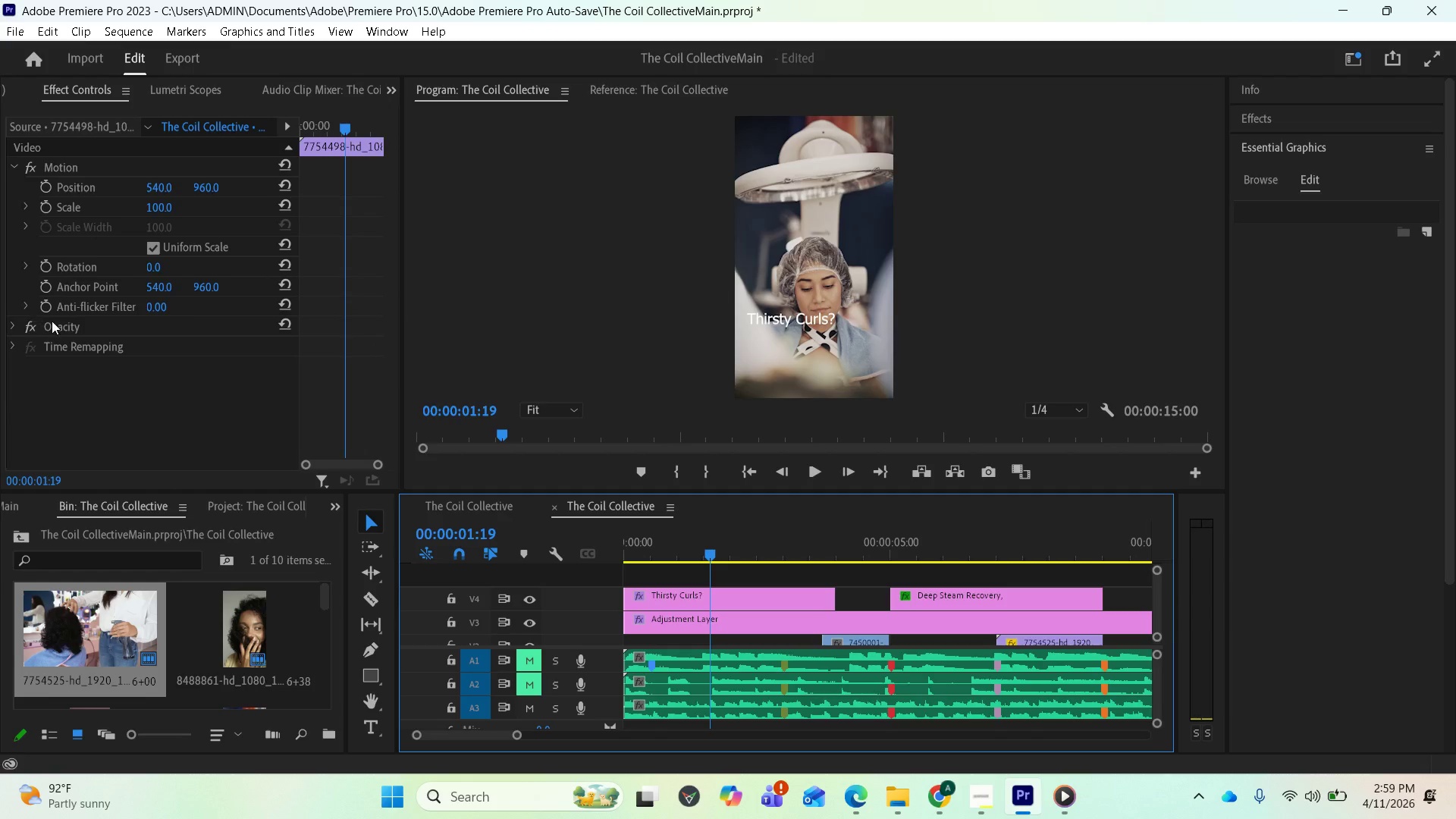 
left_click([728, 600])
 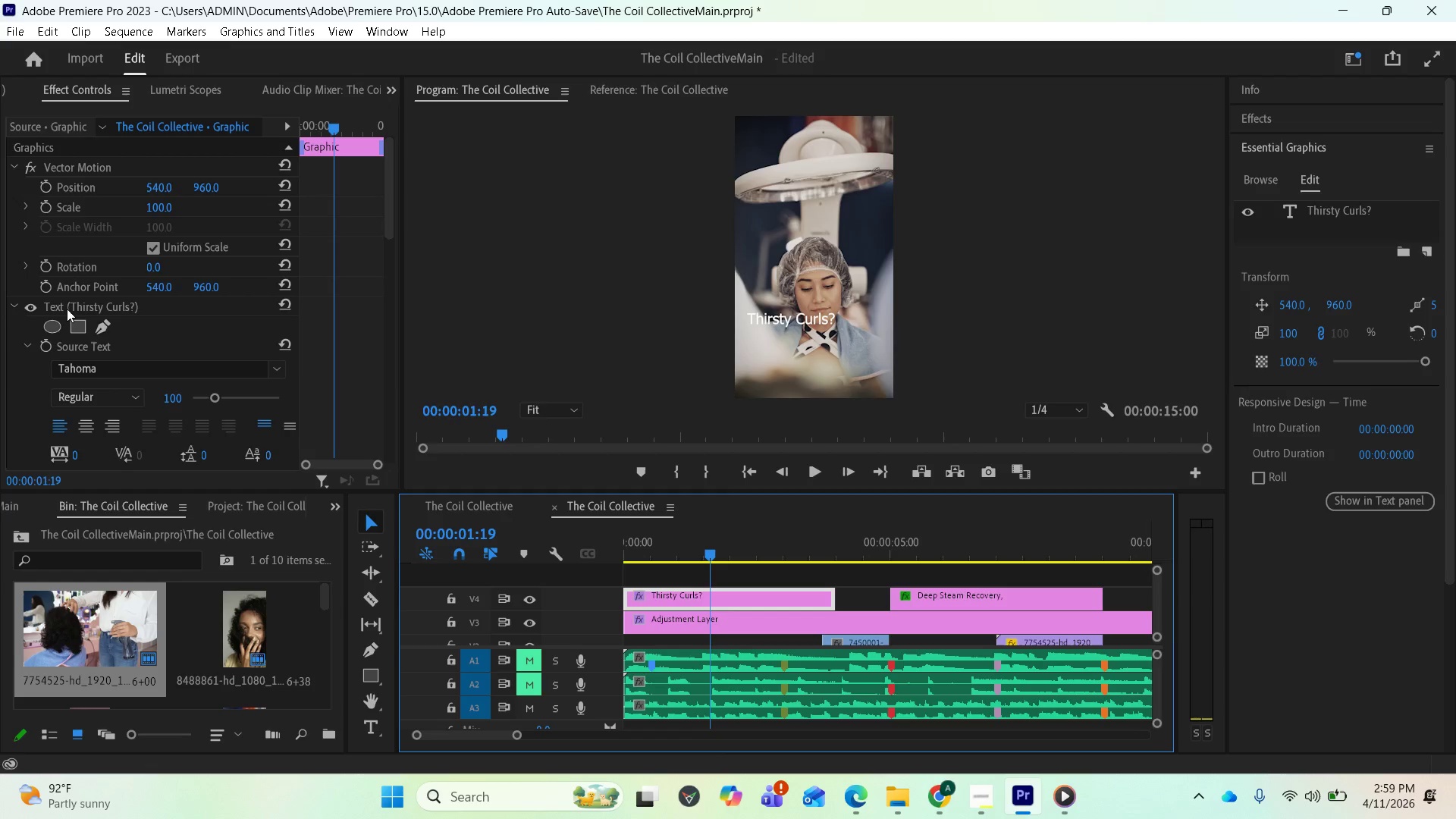 
scroll: coordinate [171, 387], scroll_direction: down, amount: 15.0
 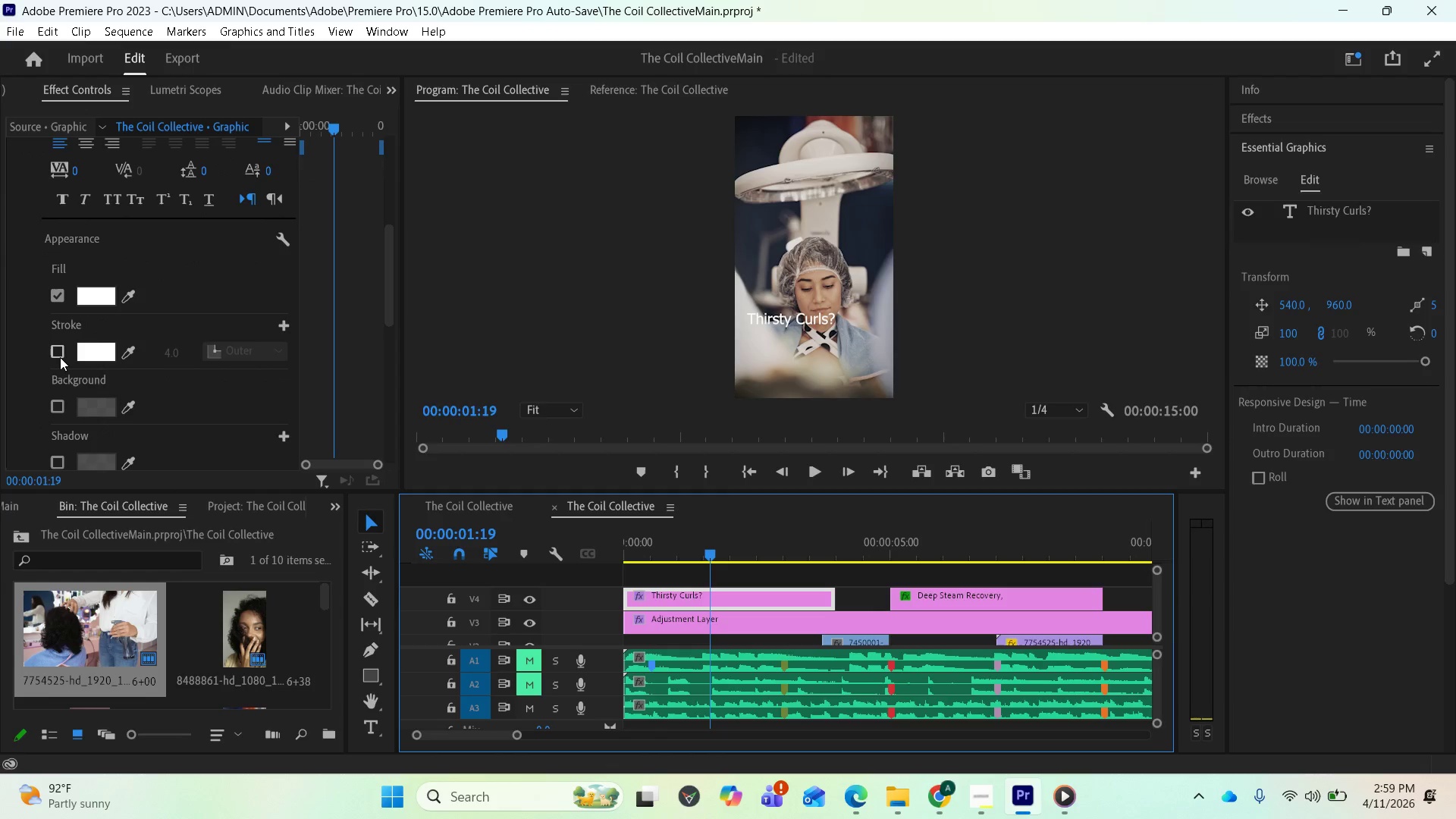 
left_click([60, 356])
 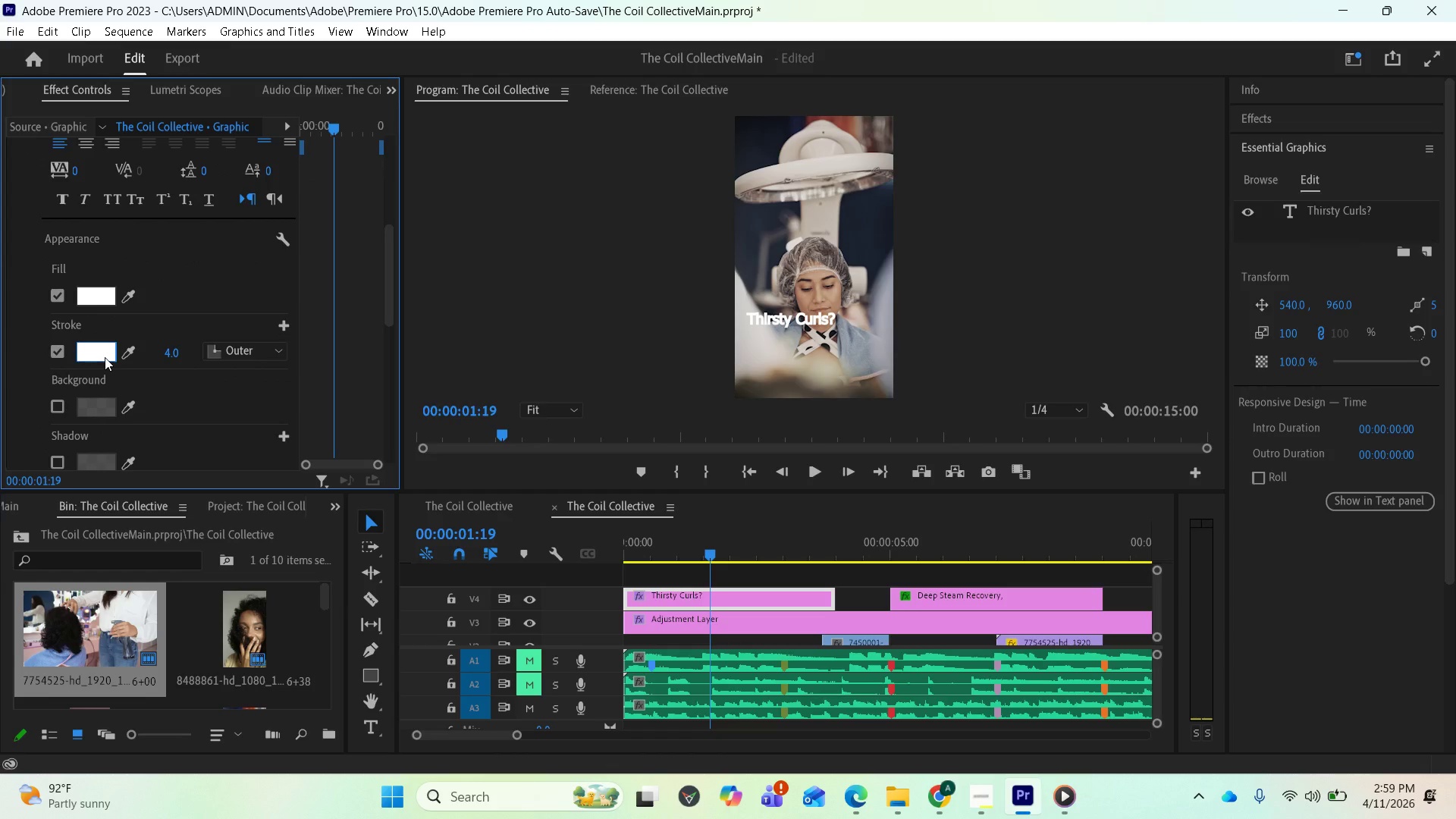 
left_click([104, 356])
 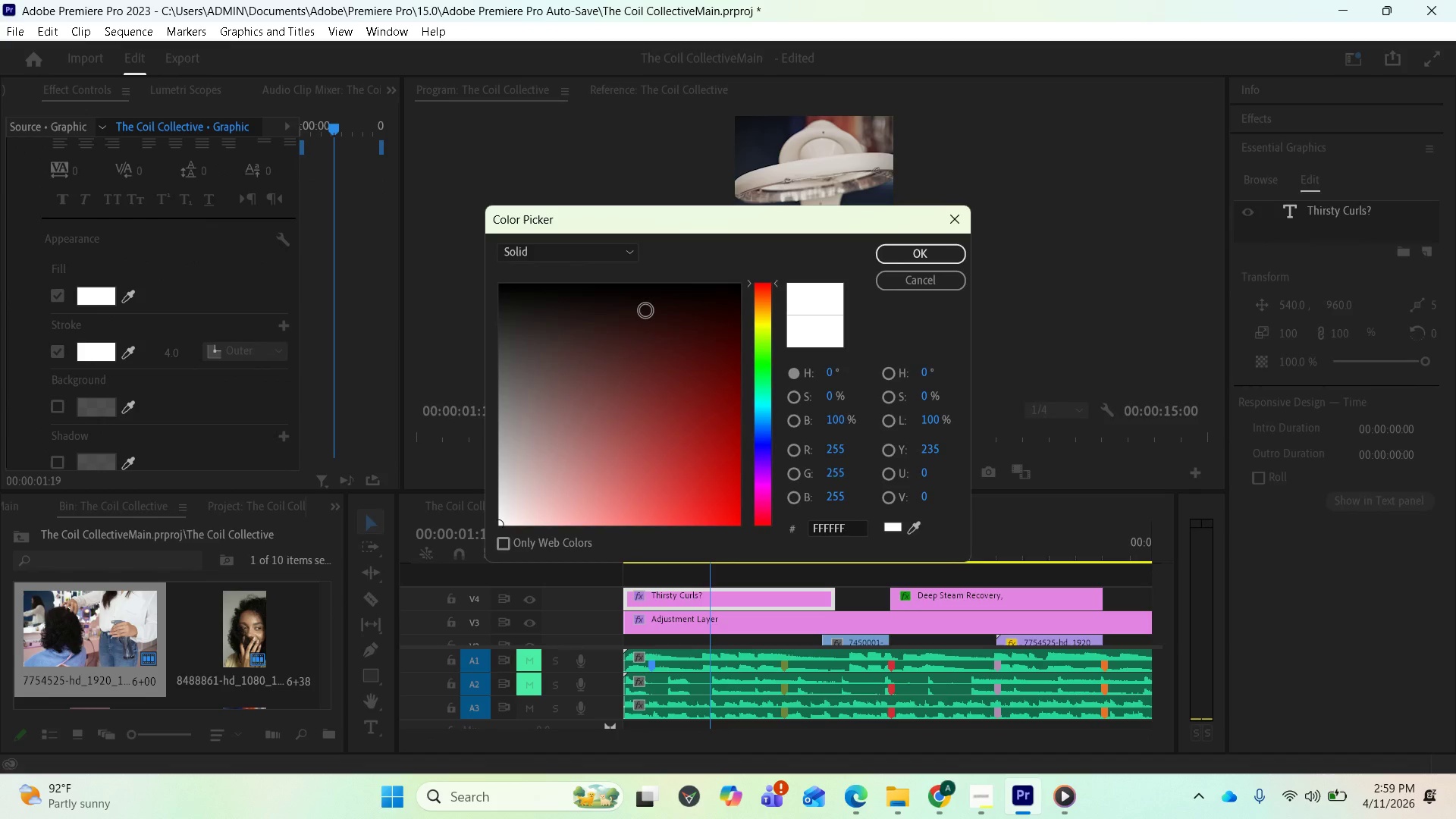 
left_click_drag(start_coordinate=[647, 311], to_coordinate=[696, 250])
 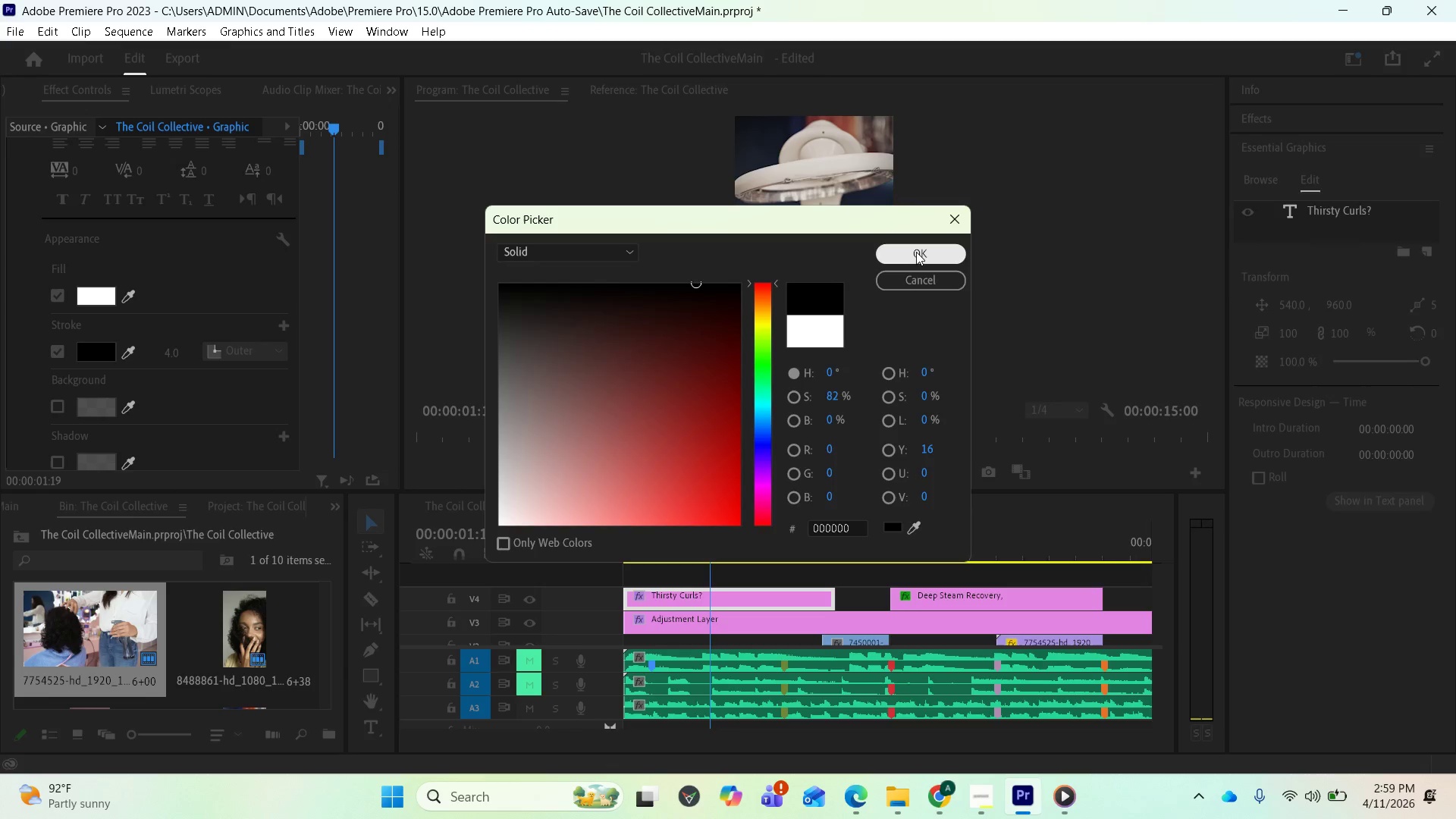 
left_click([916, 249])
 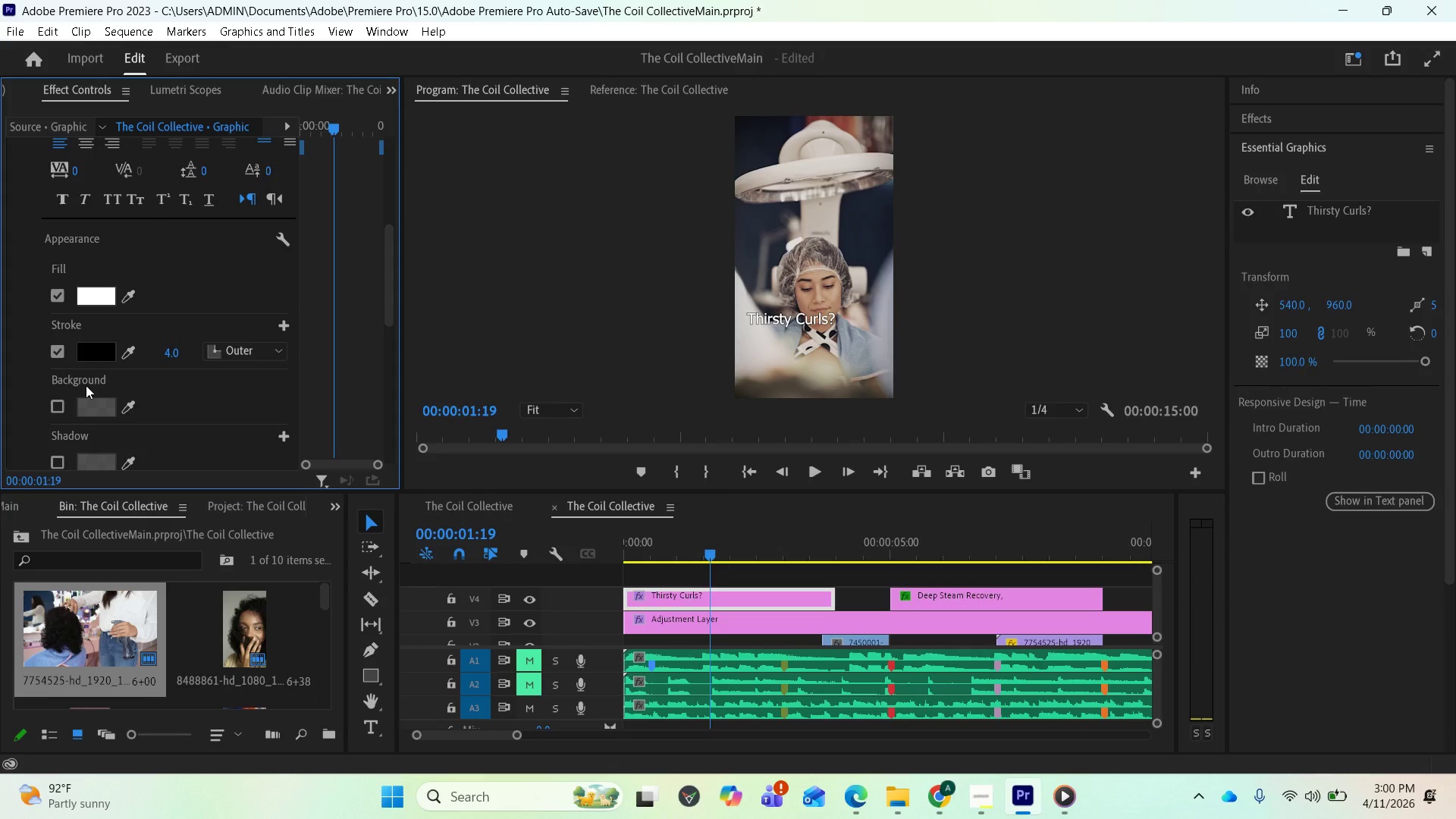 
left_click([58, 406])
 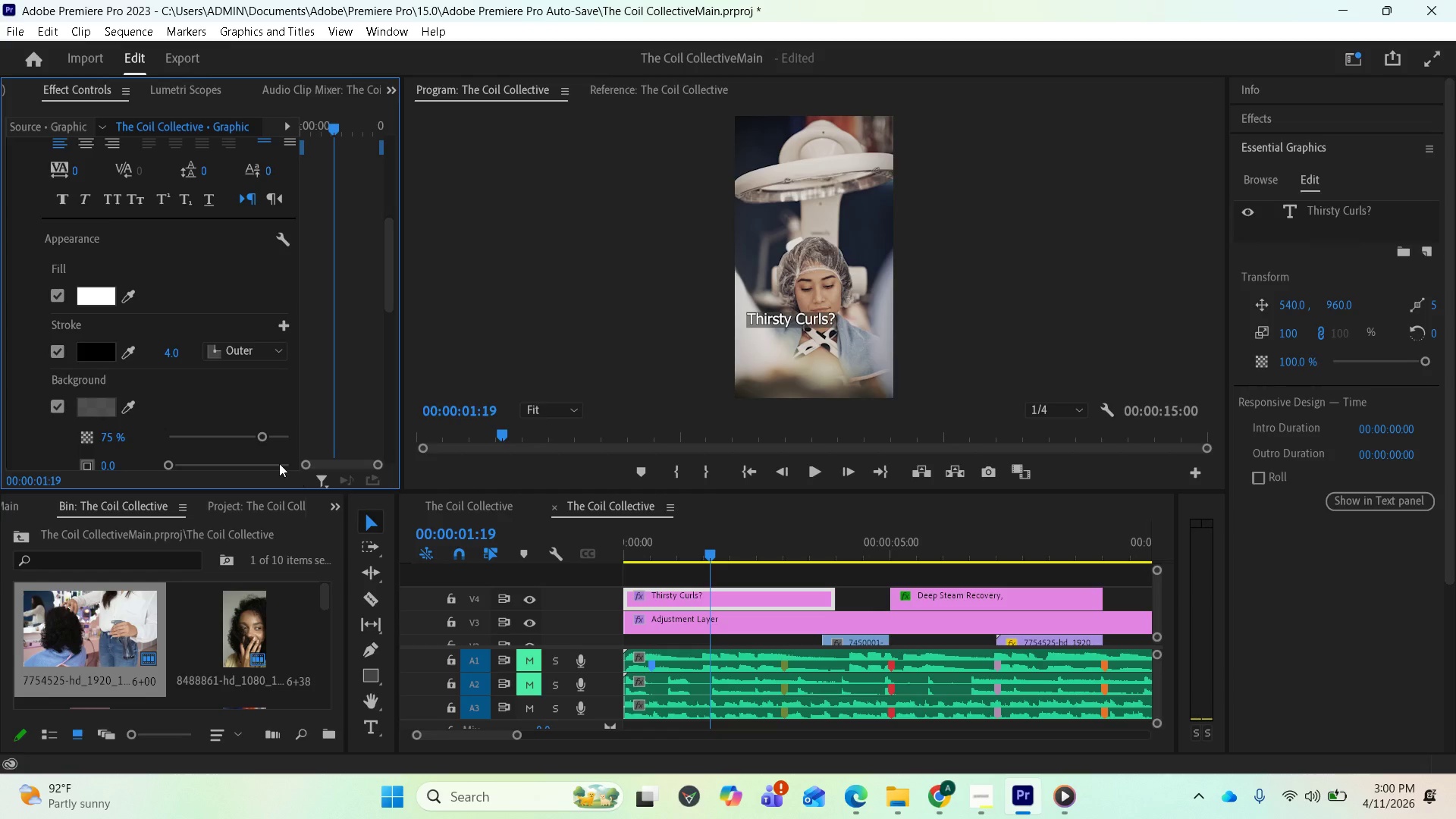 
wait(7.22)
 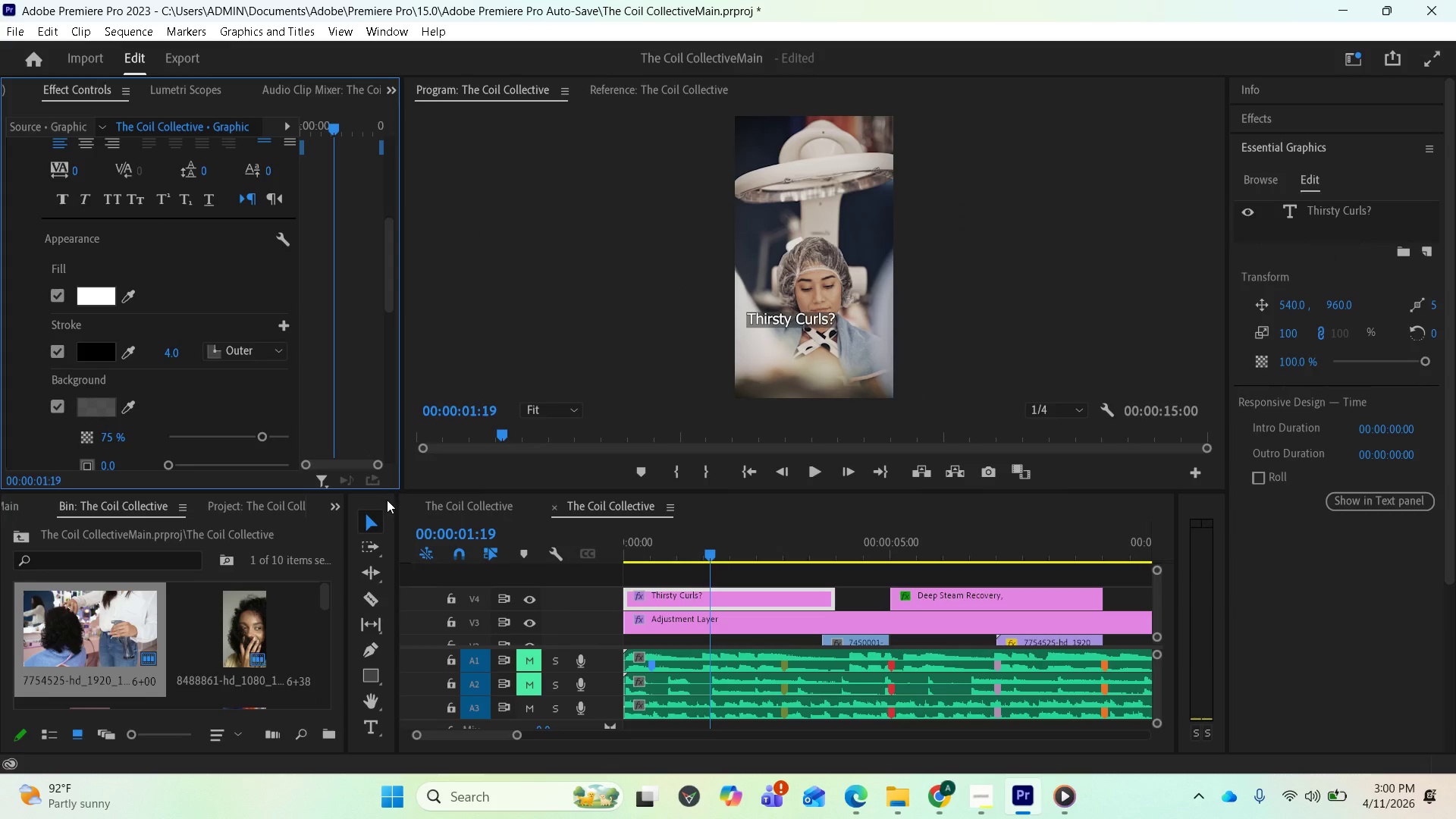 
left_click_drag(start_coordinate=[705, 554], to_coordinate=[635, 554])
 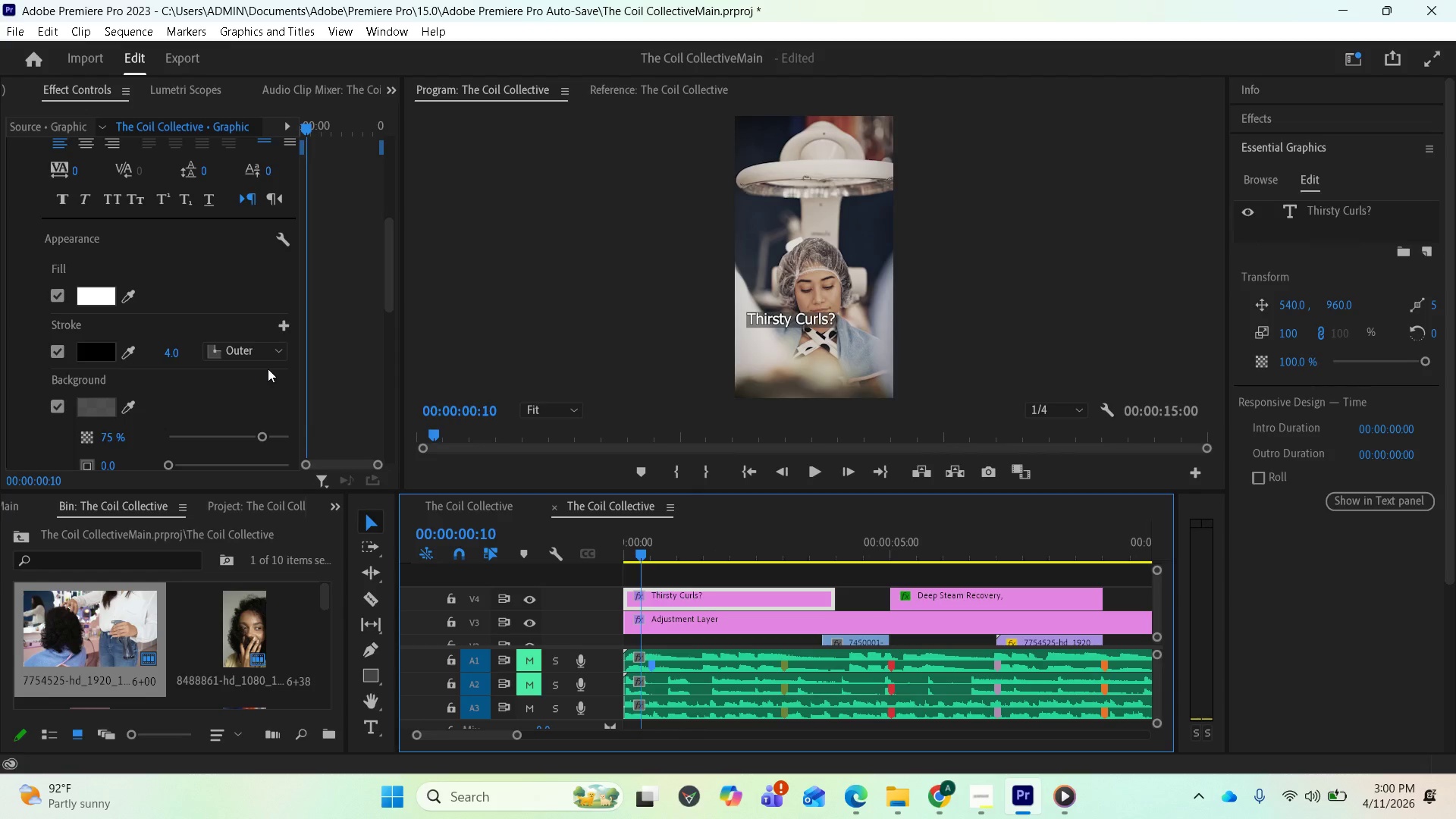 
scroll: coordinate [231, 338], scroll_direction: up, amount: 20.0
 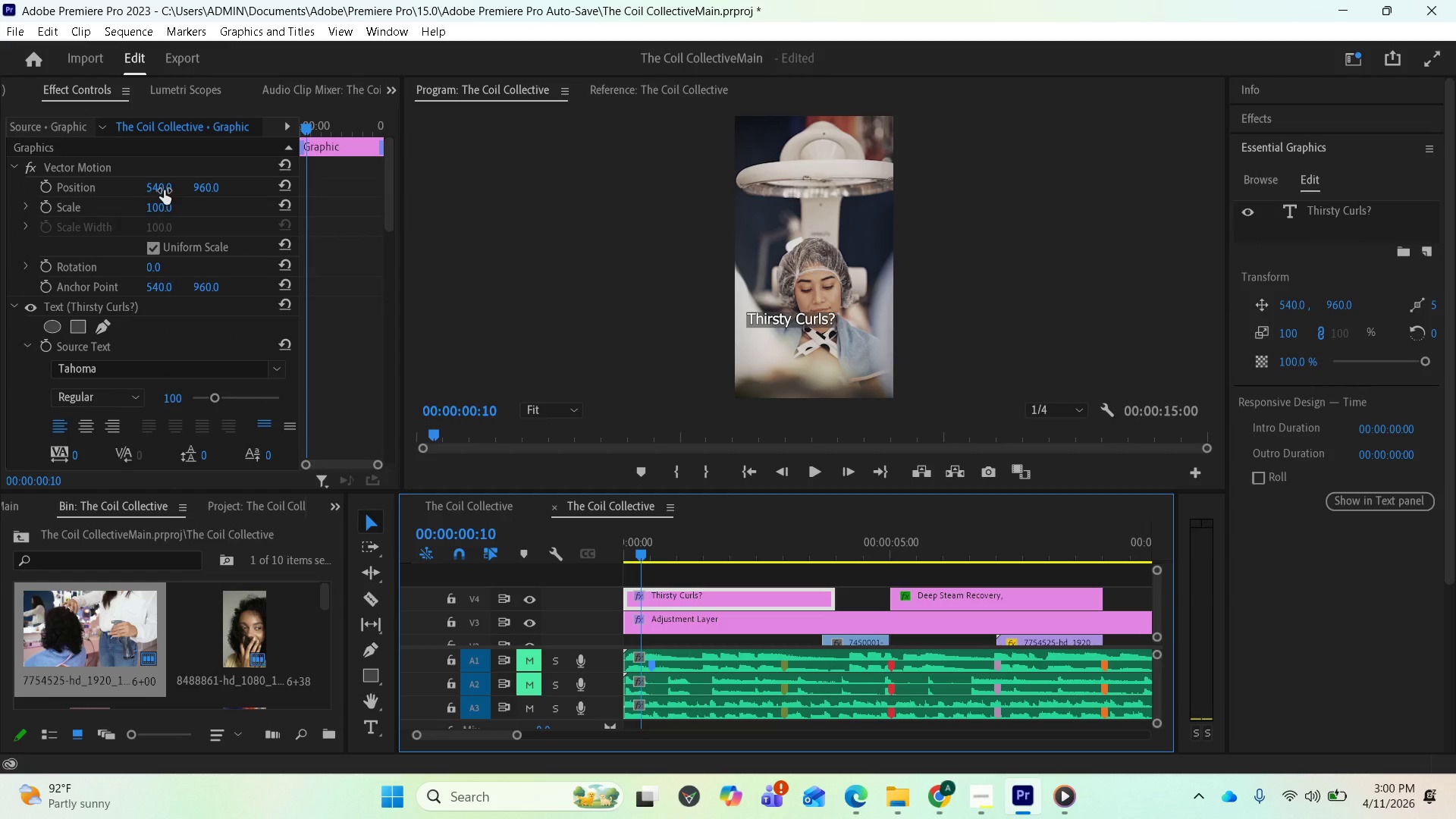 
wait(5.74)
 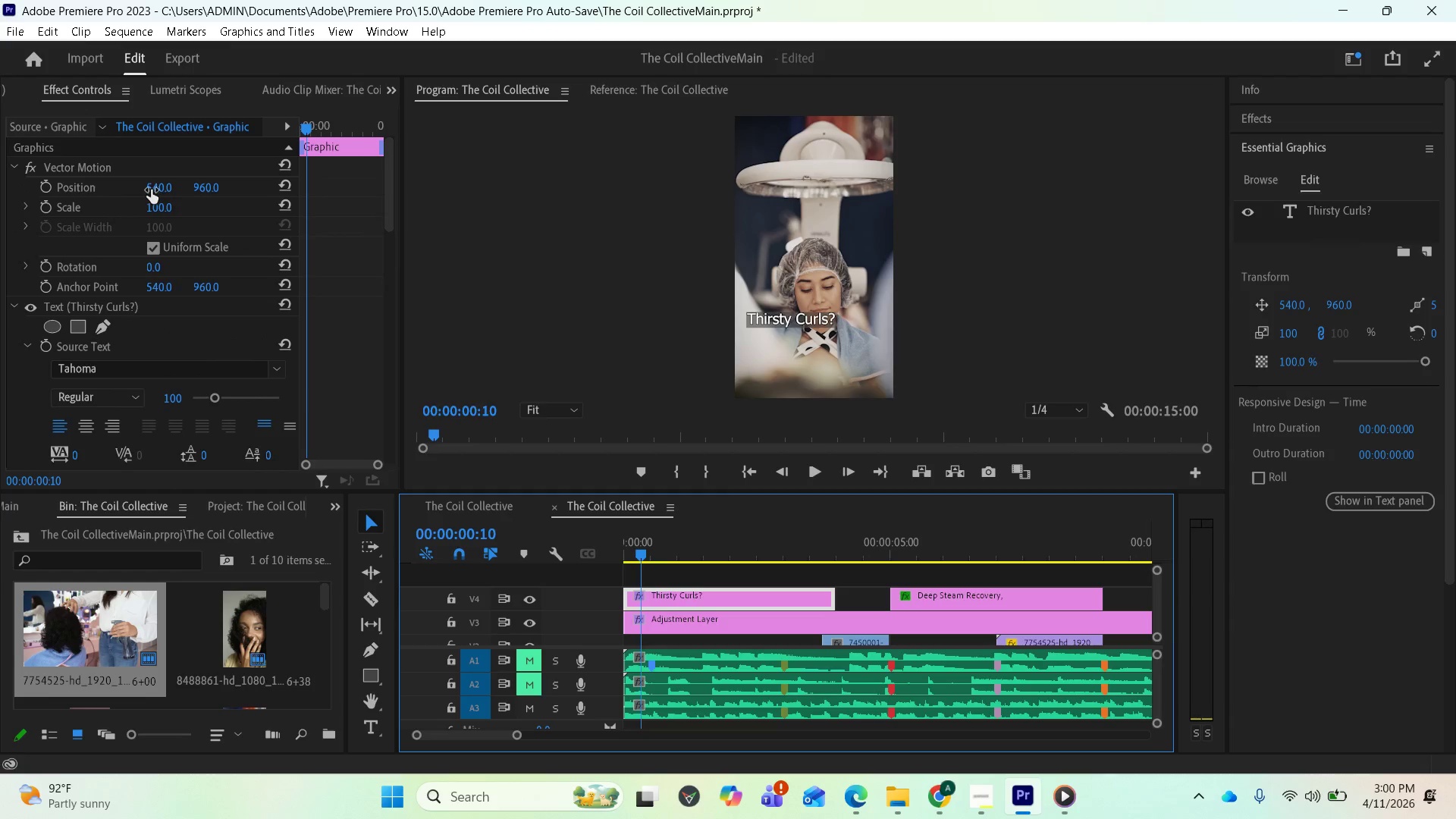 
left_click_drag(start_coordinate=[201, 192], to_coordinate=[281, 191])
 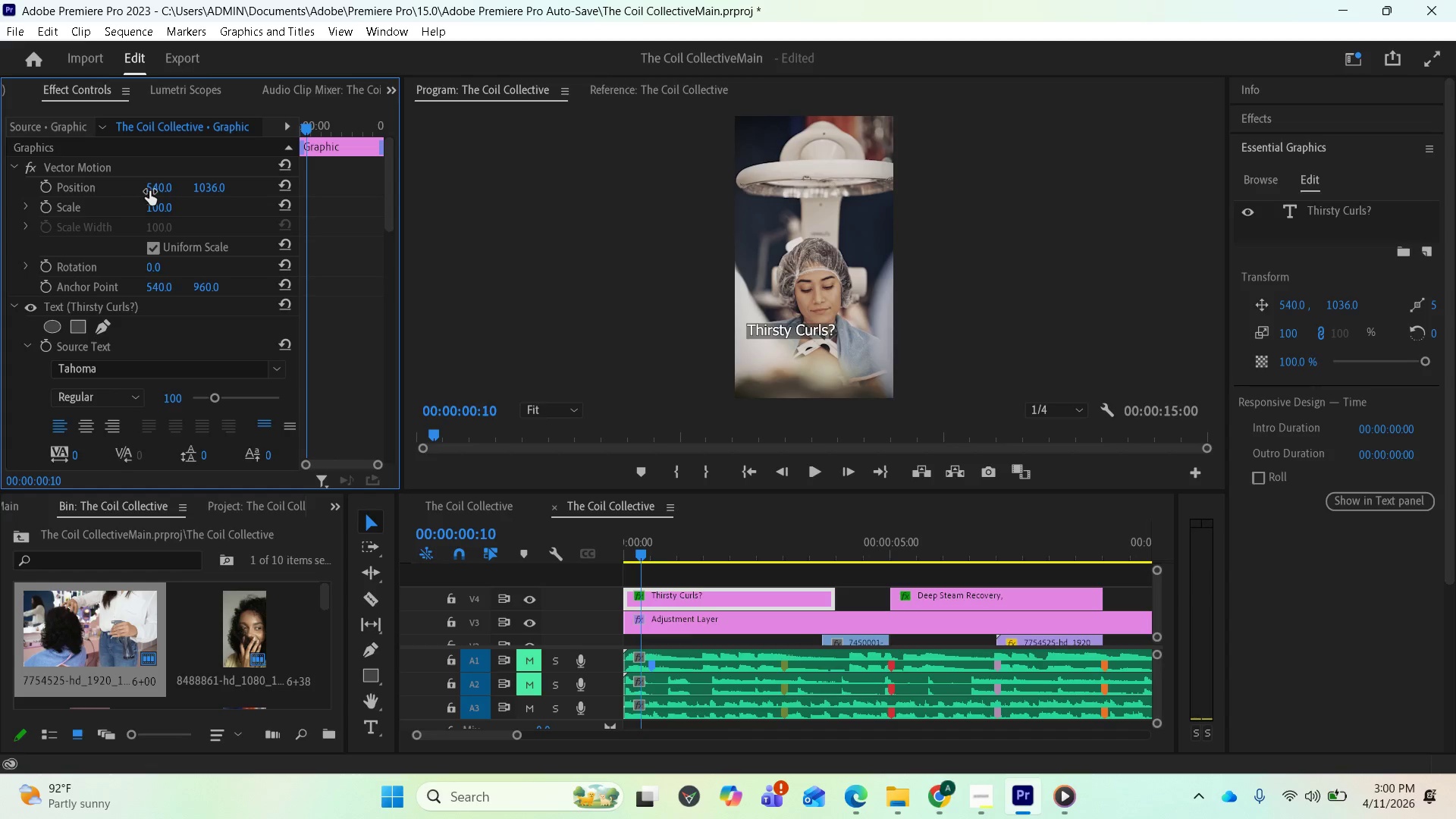 
left_click_drag(start_coordinate=[150, 191], to_coordinate=[318, 203])
 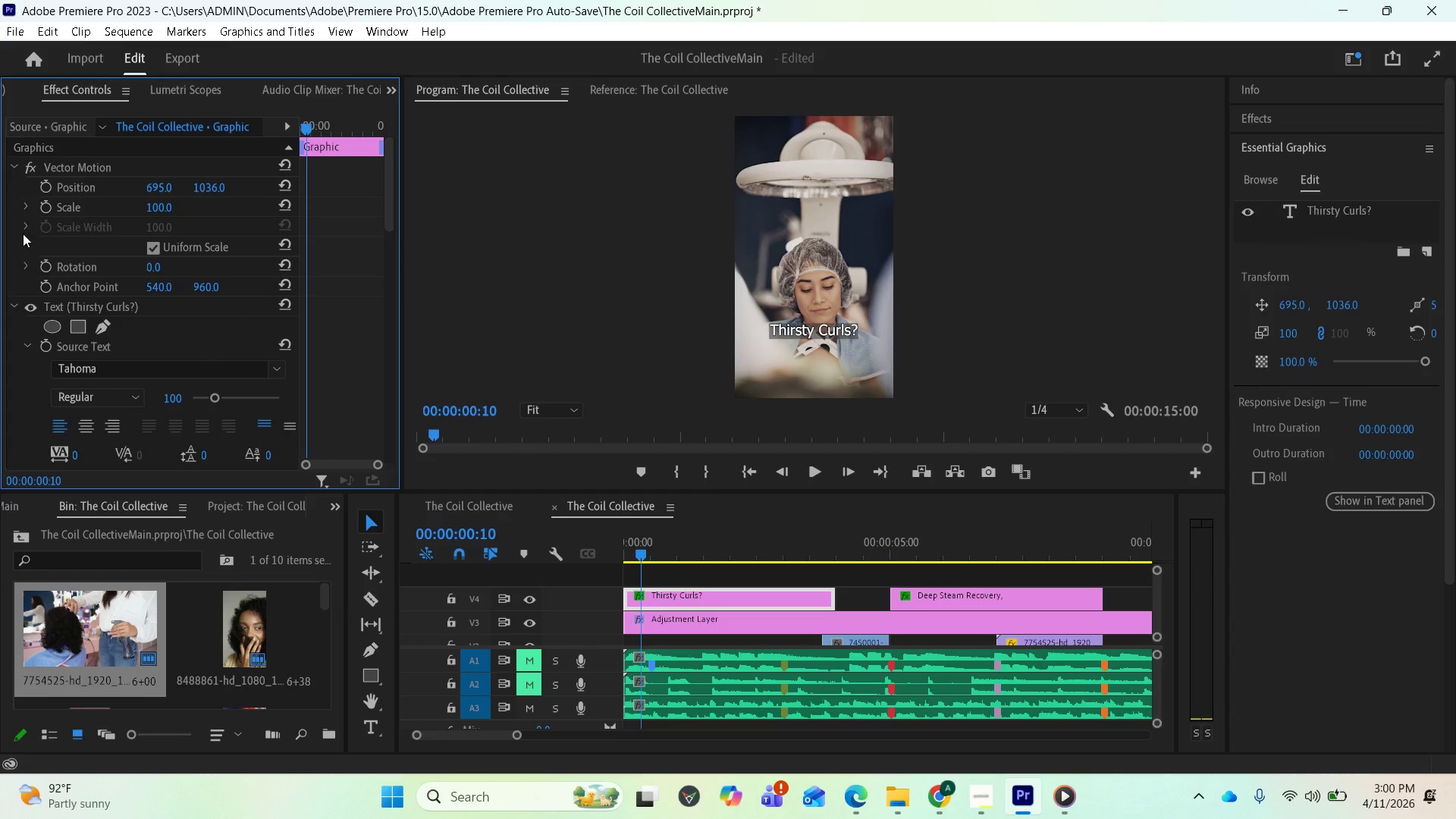 
wait(10.31)
 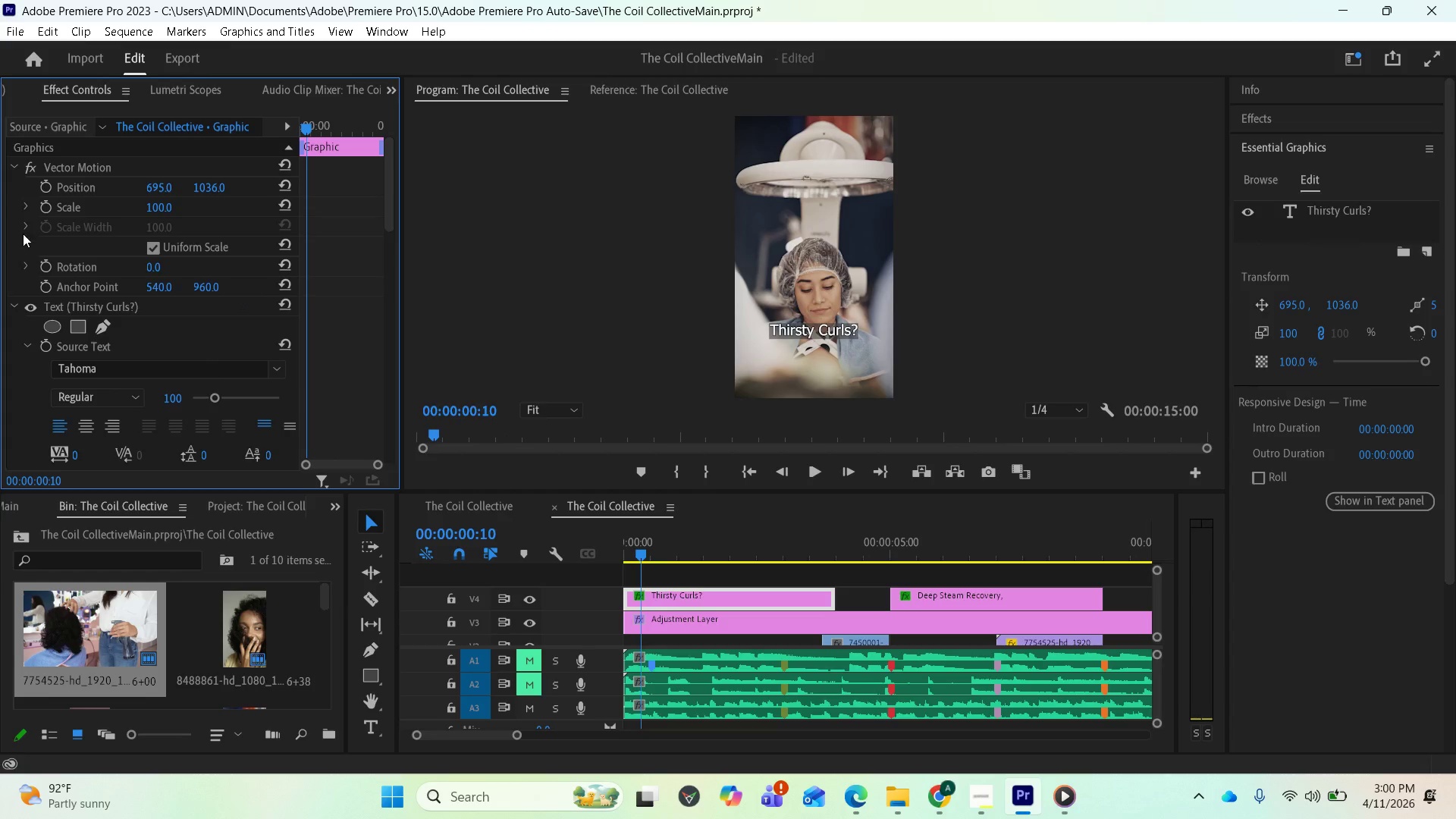 
scroll: coordinate [134, 250], scroll_direction: up, amount: 3.0
 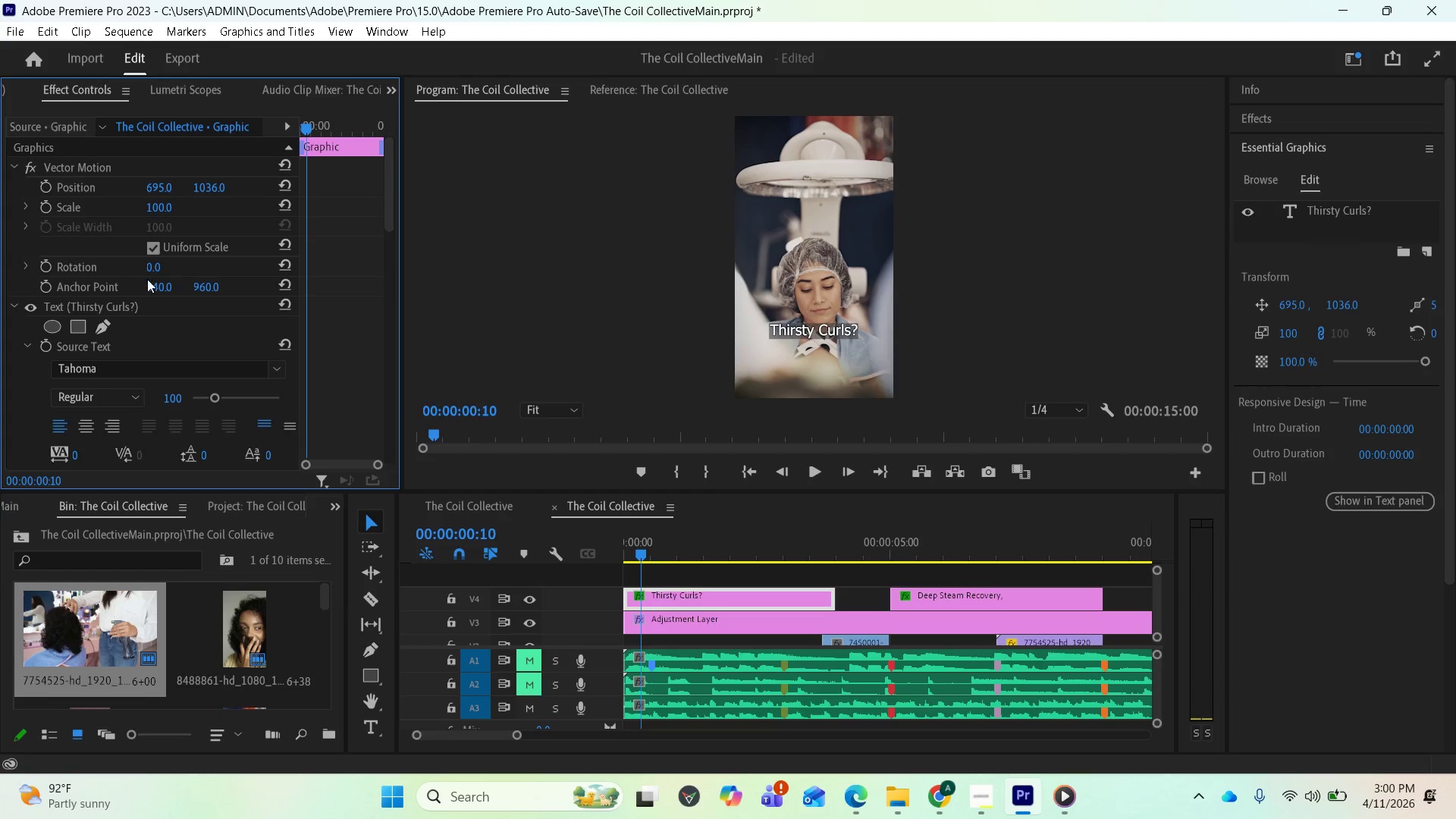 
scroll: coordinate [166, 425], scroll_direction: down, amount: 33.0
 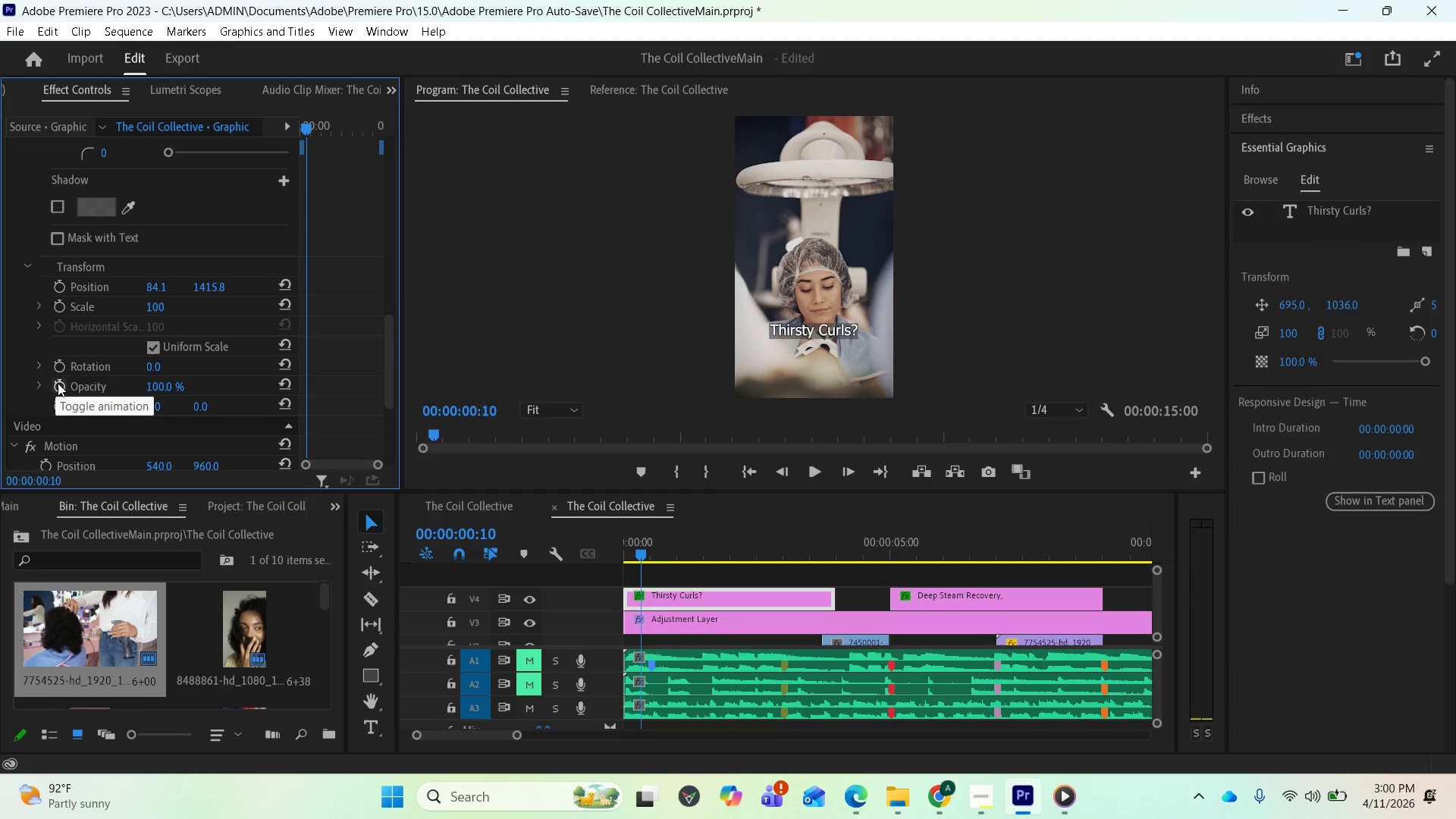 
wait(6.15)
 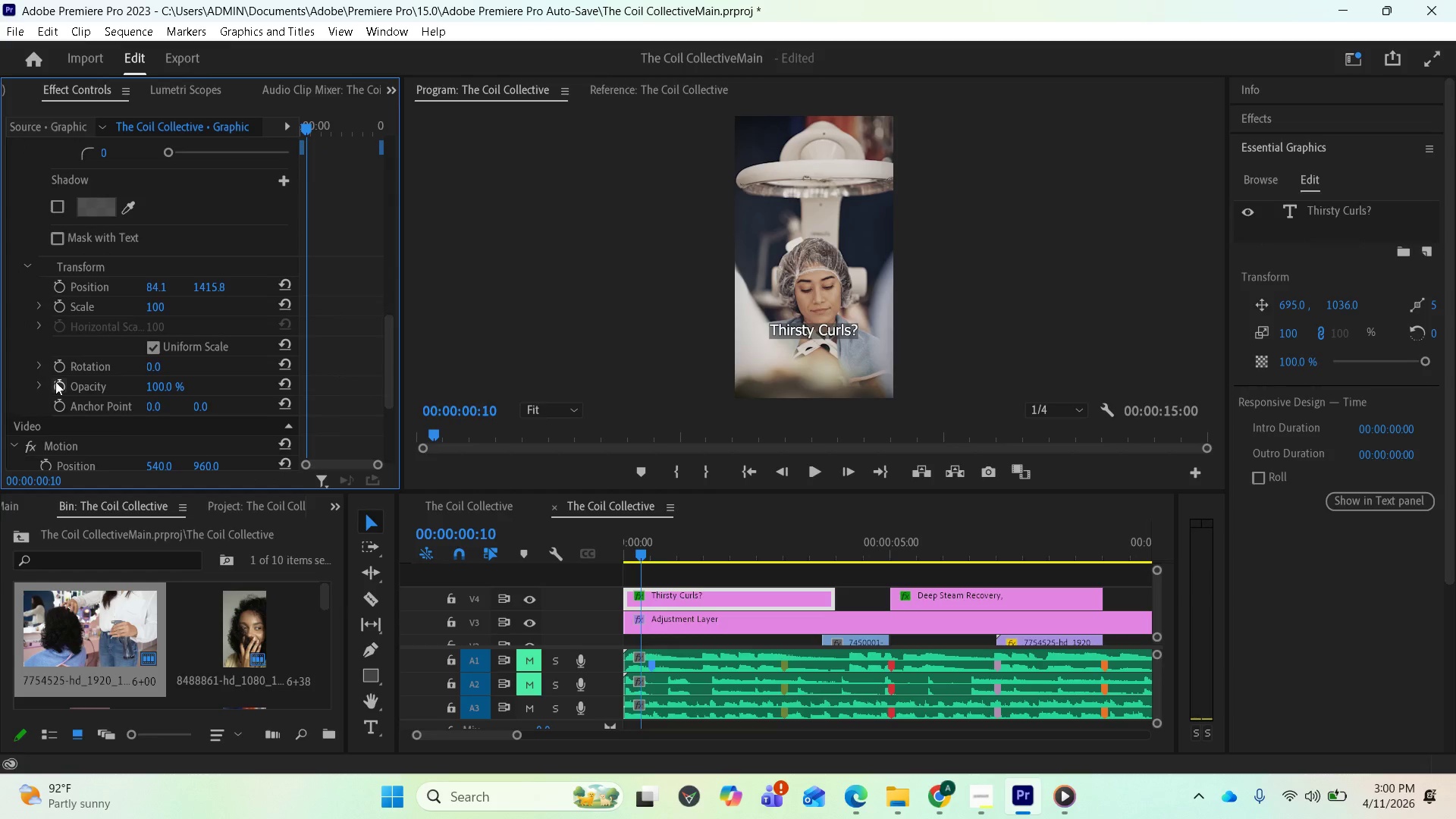 
left_click([58, 383])
 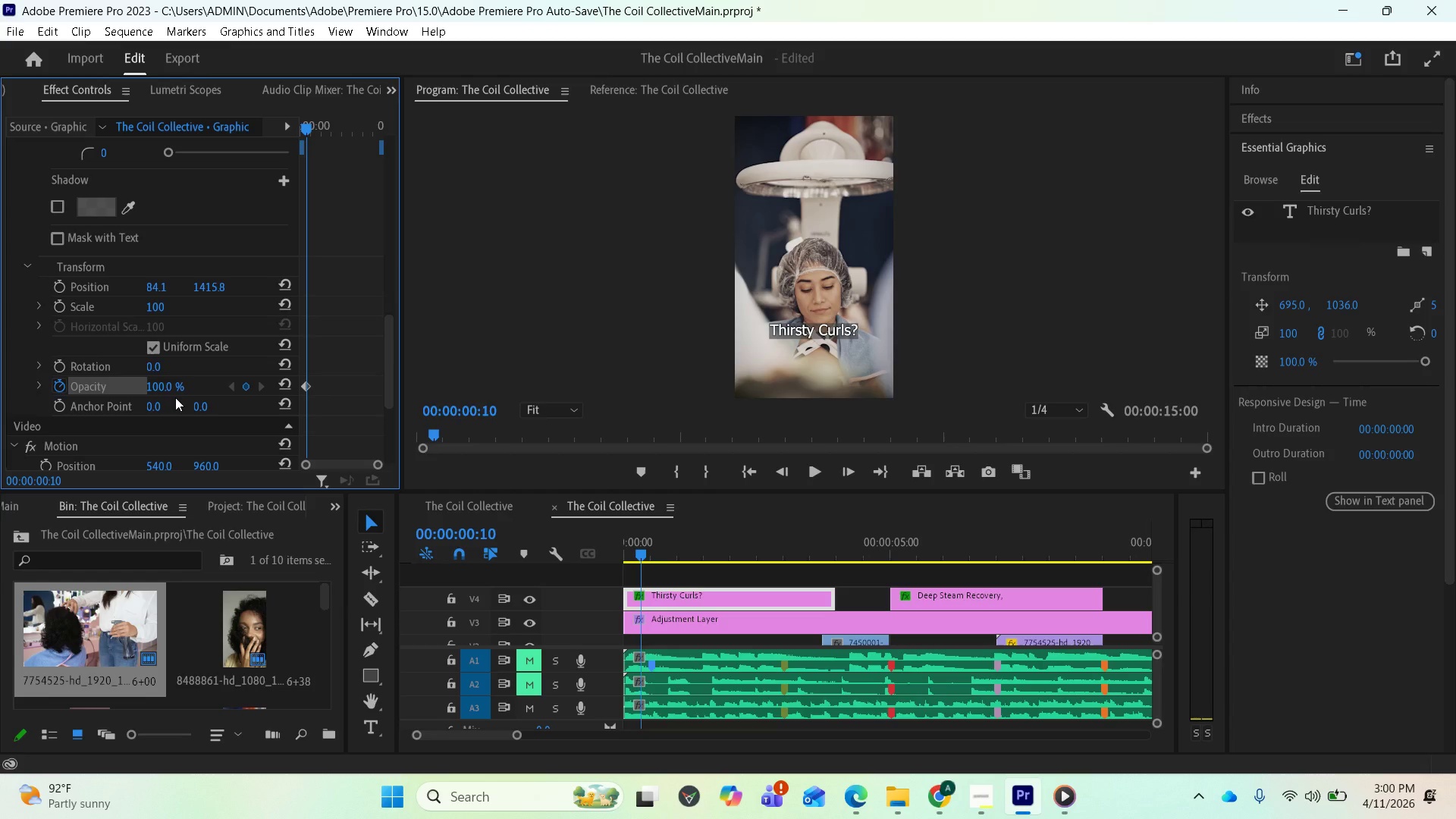 
left_click_drag(start_coordinate=[159, 387], to_coordinate=[49, 381])
 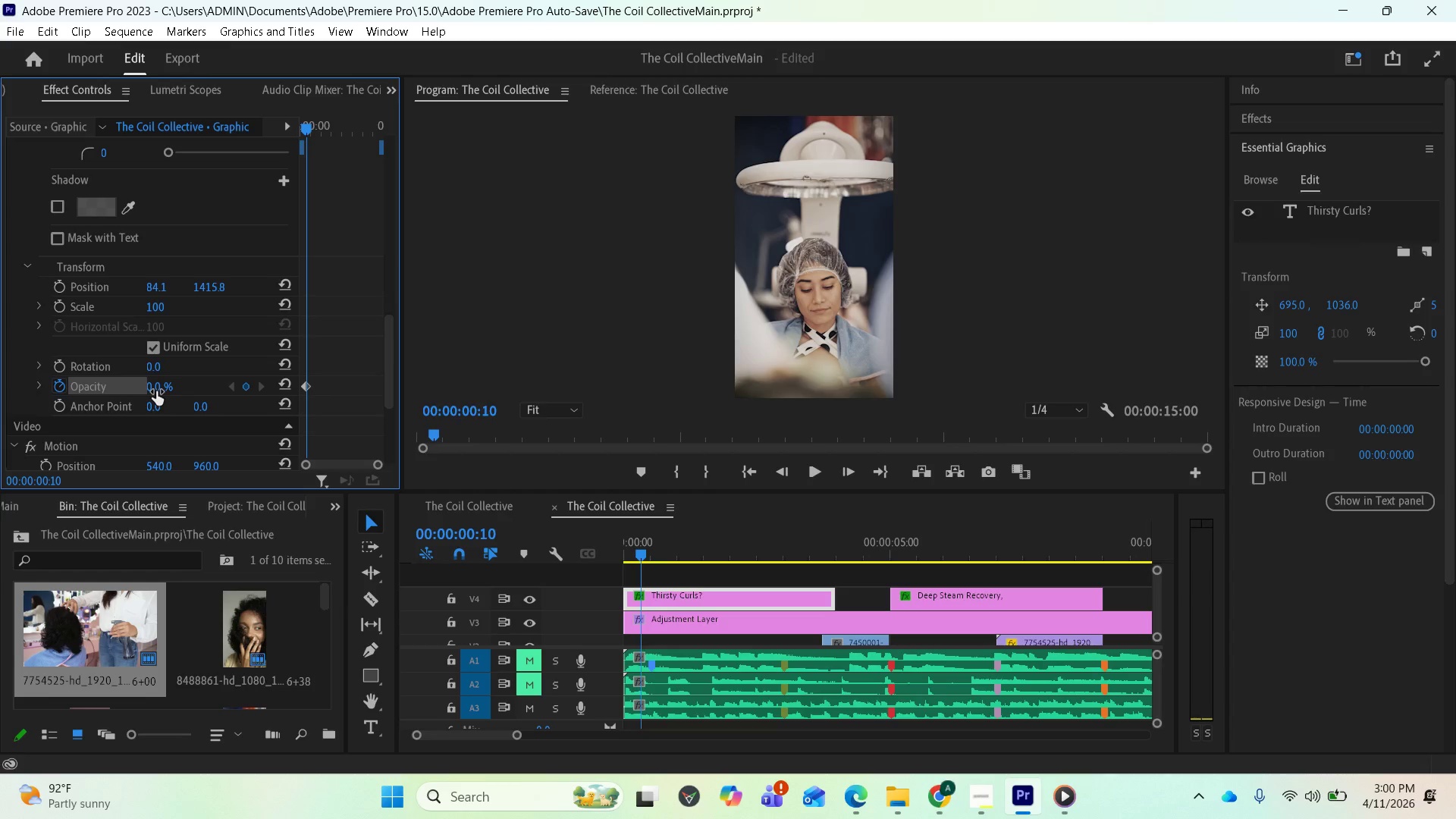 
left_click([155, 389])
 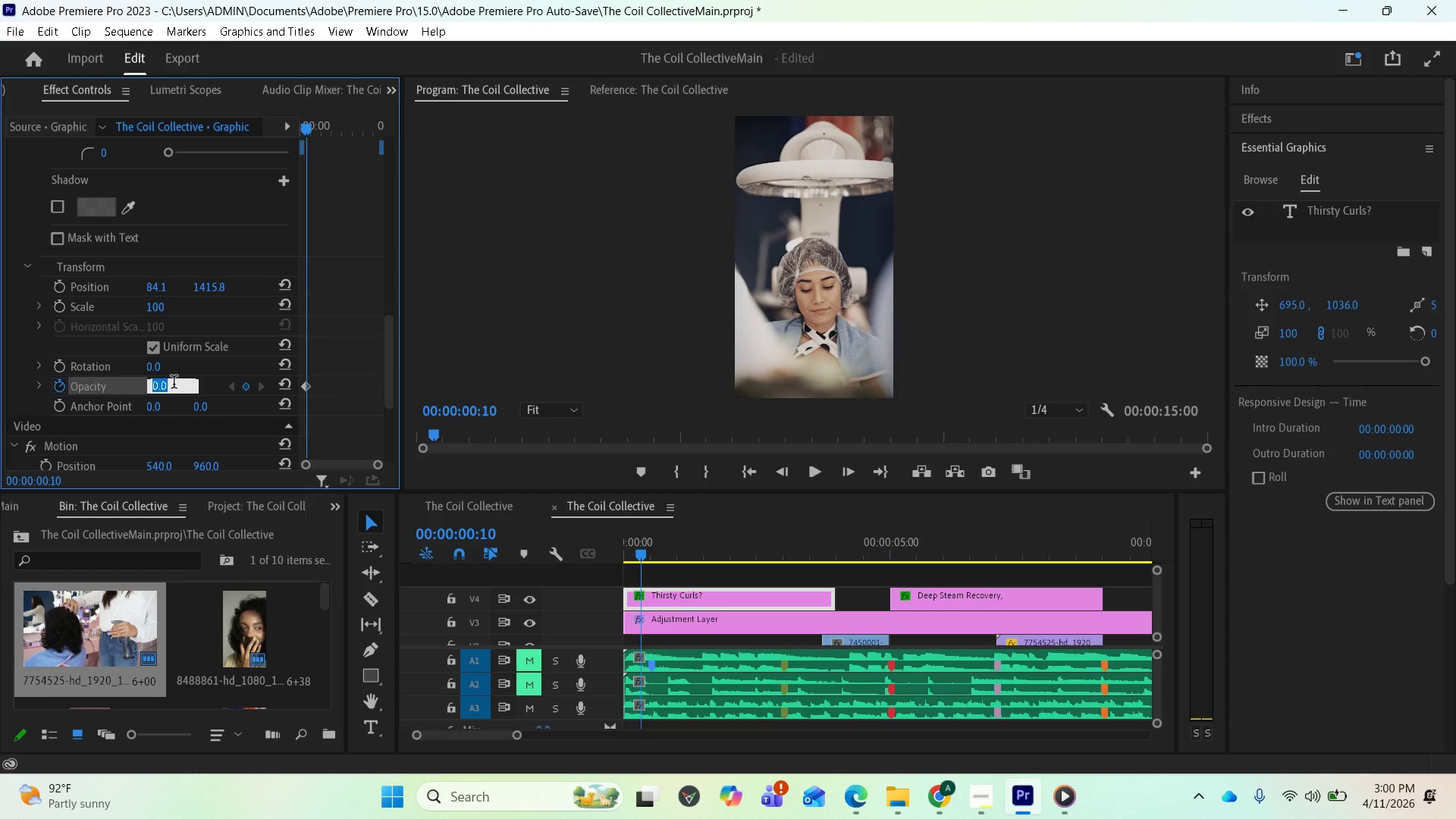 
type(20)
 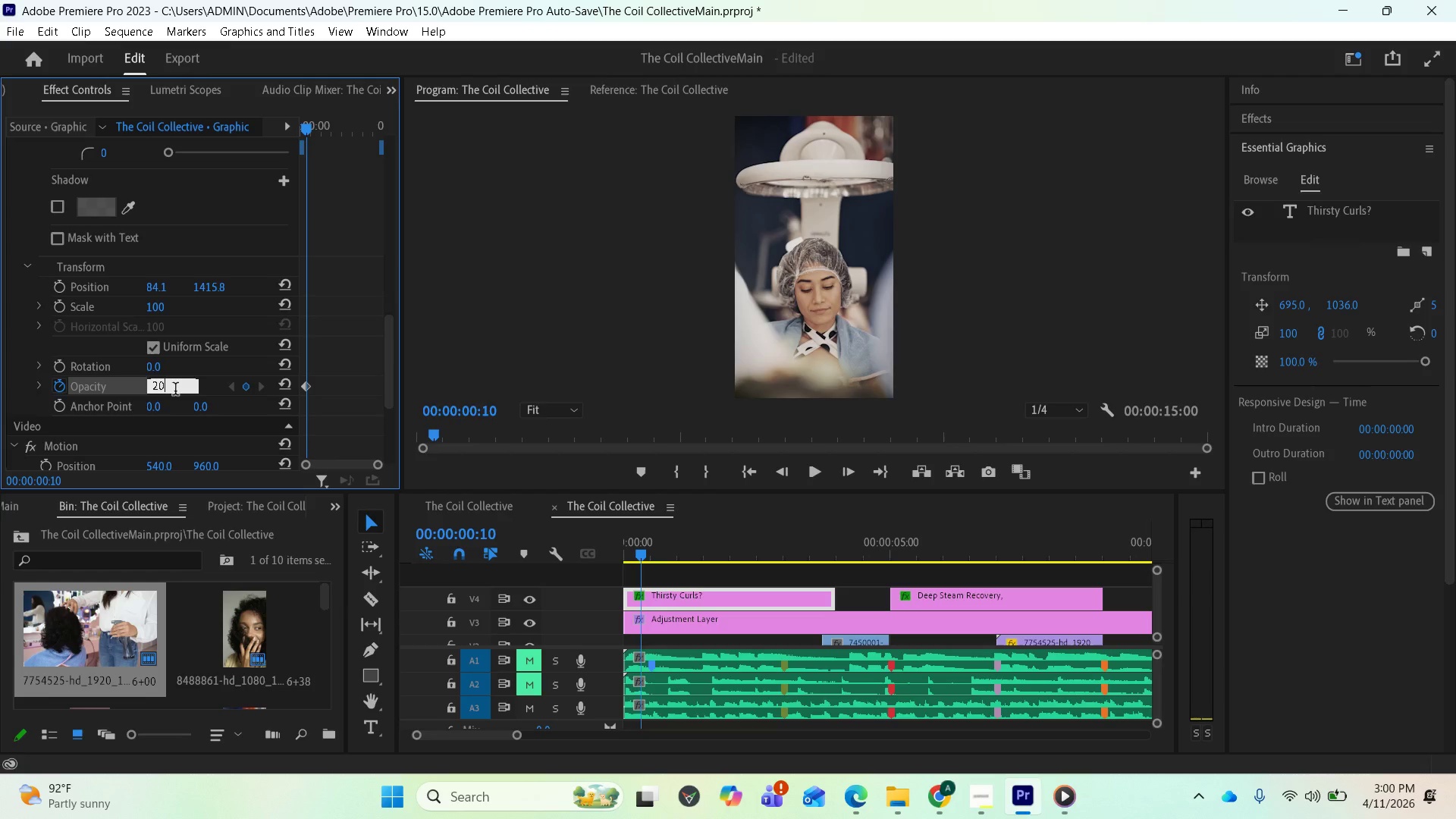 
key(Enter)
 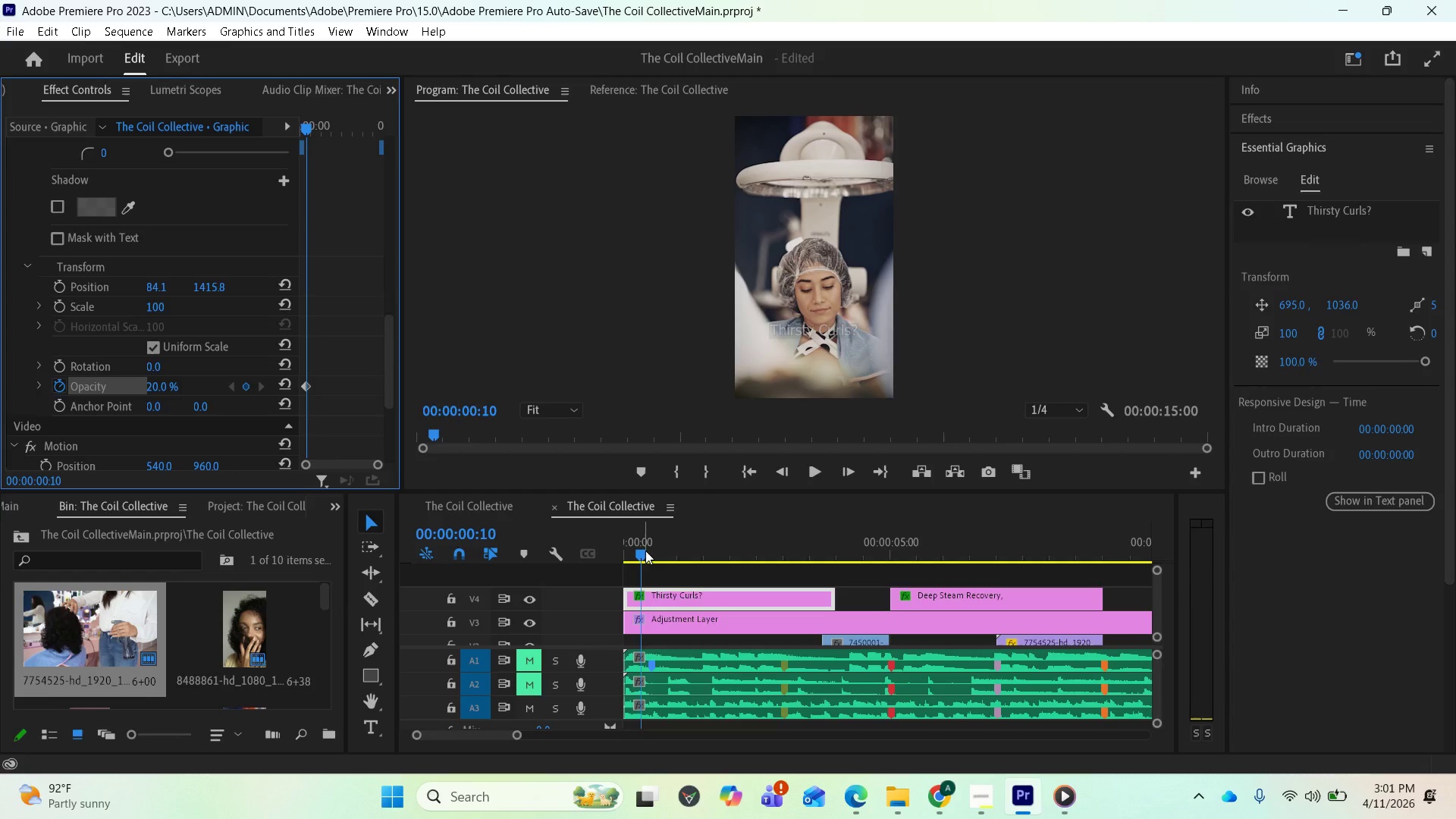 
left_click_drag(start_coordinate=[640, 551], to_coordinate=[620, 549])
 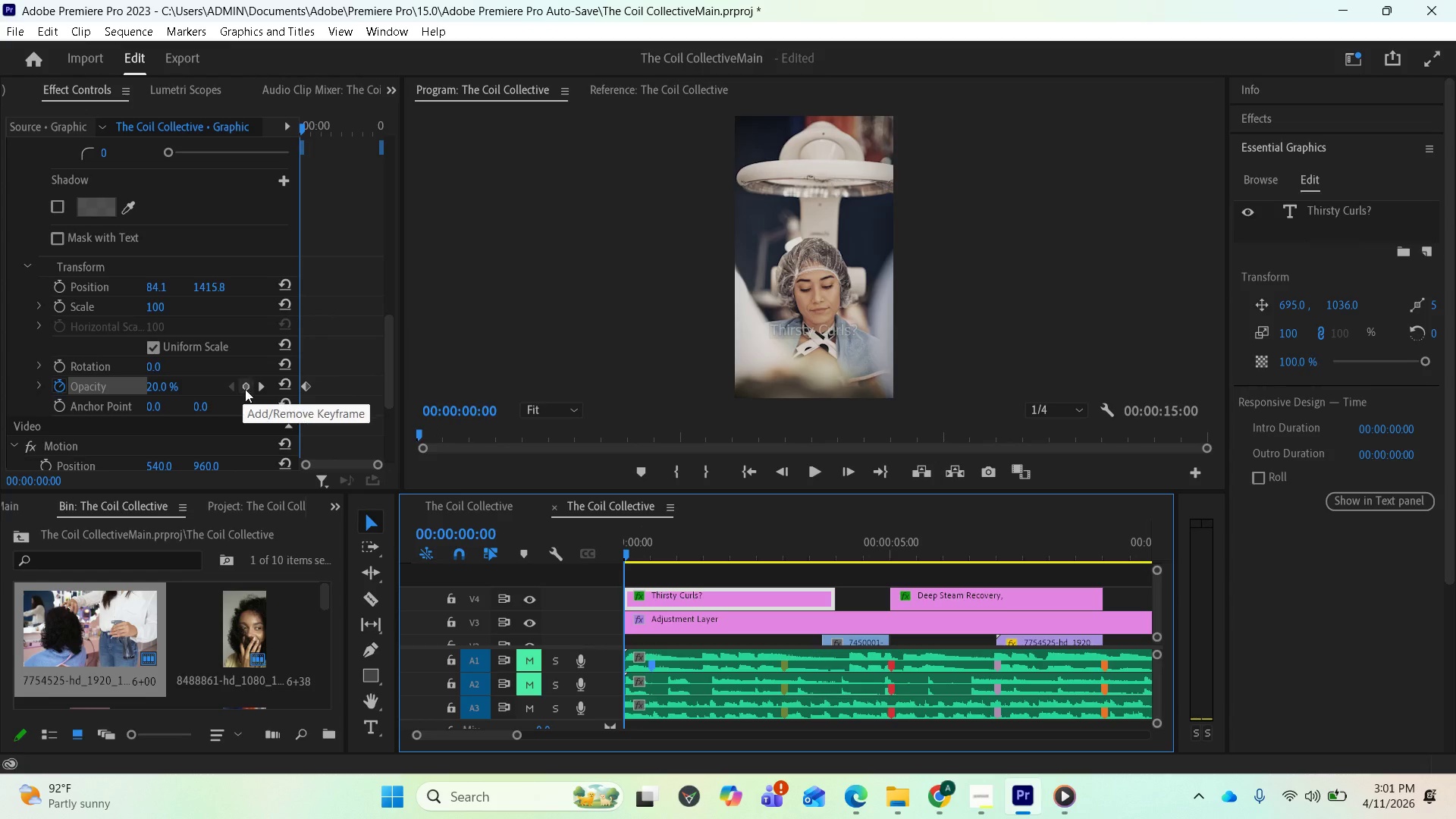 
left_click([257, 389])
 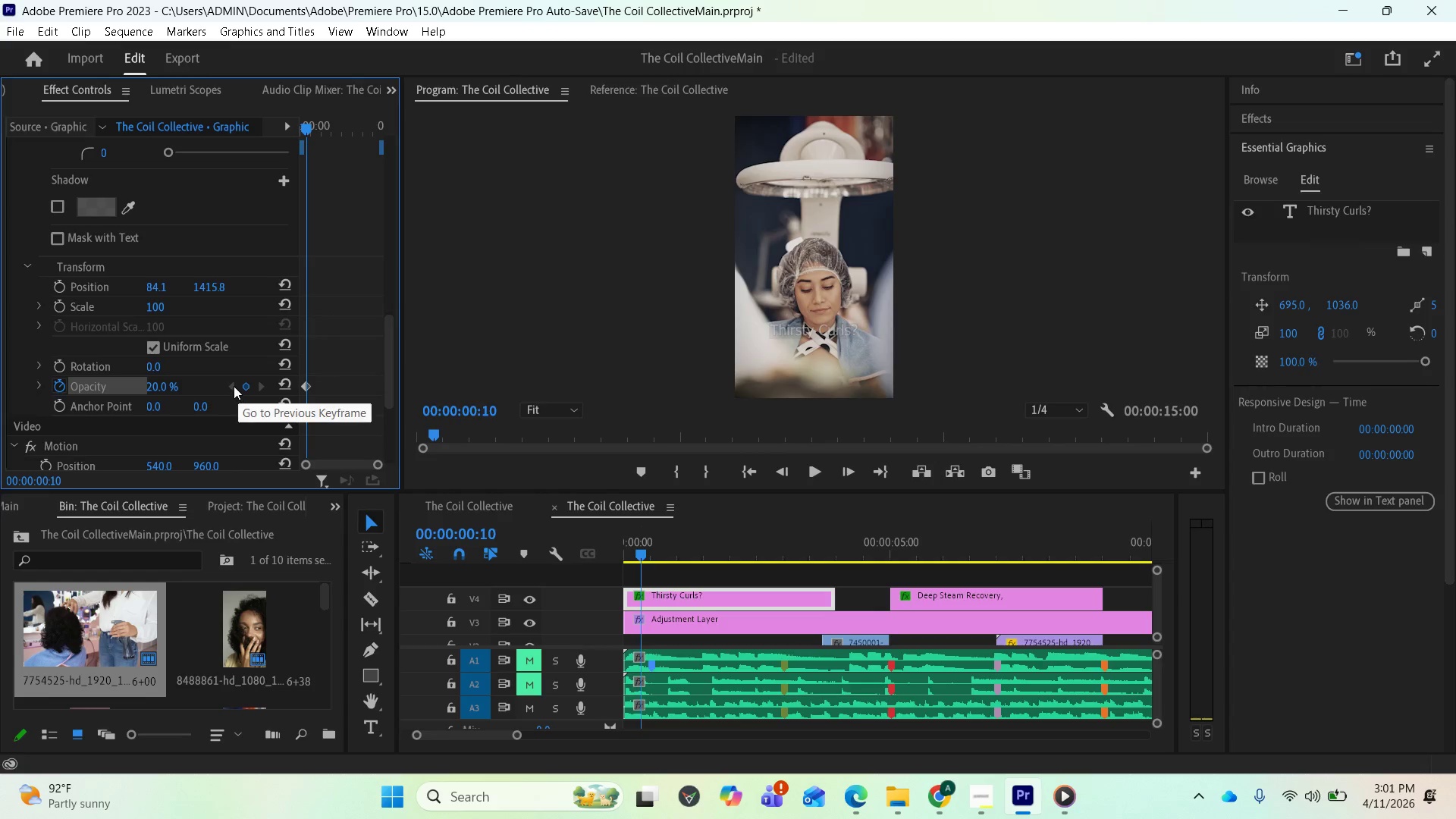 
left_click([233, 385])
 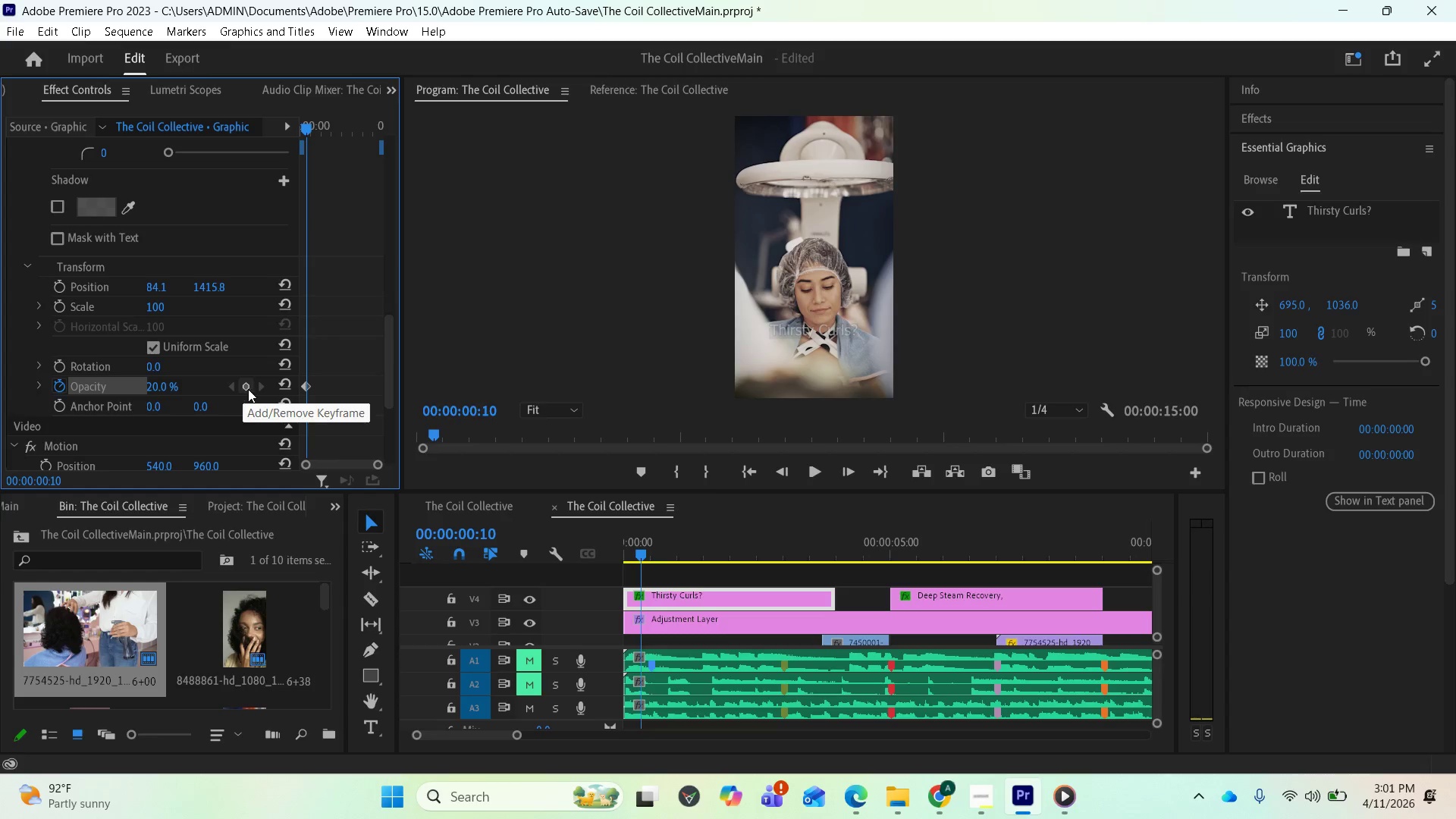 
left_click([256, 389])
 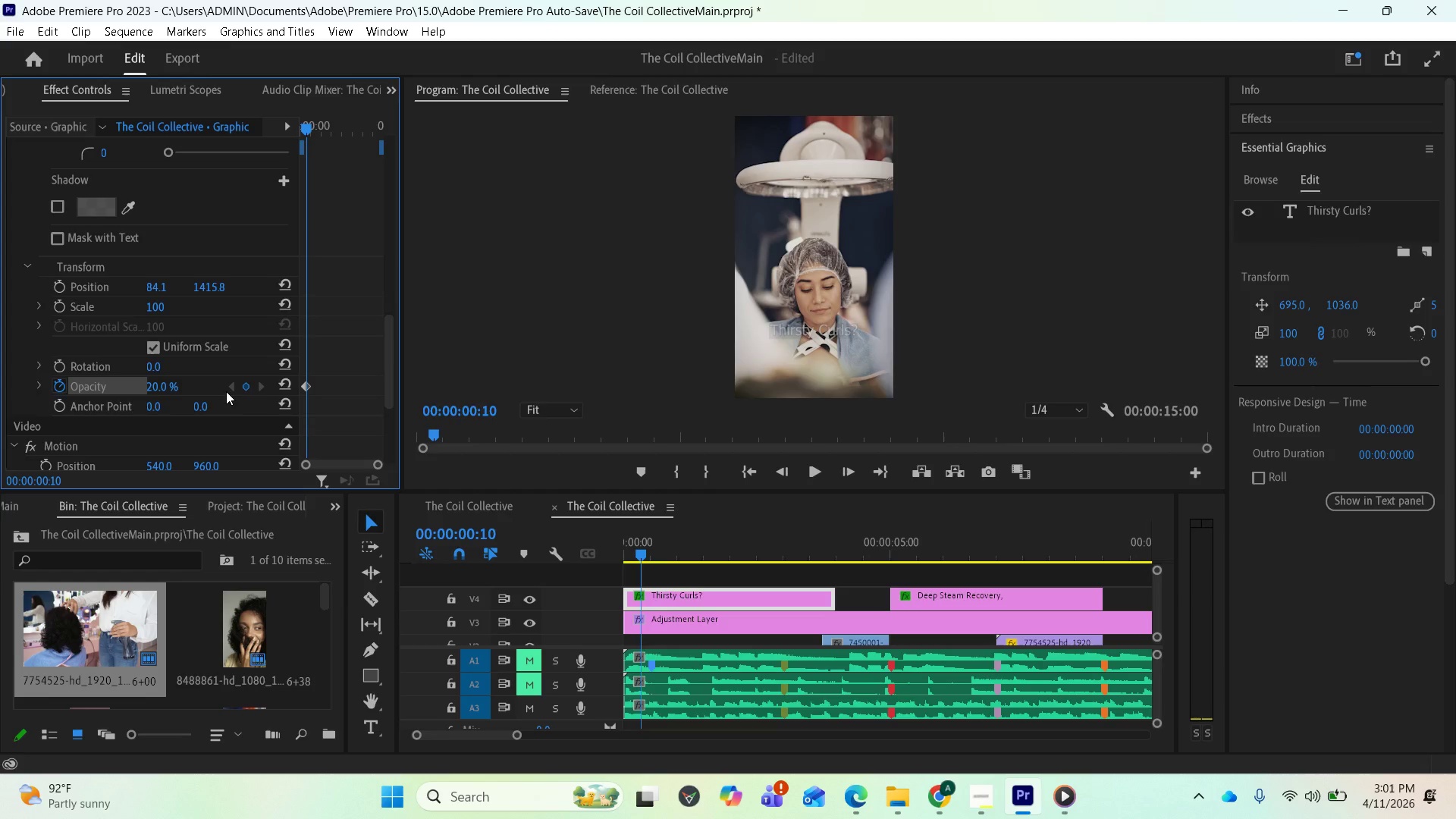 
left_click([243, 387])
 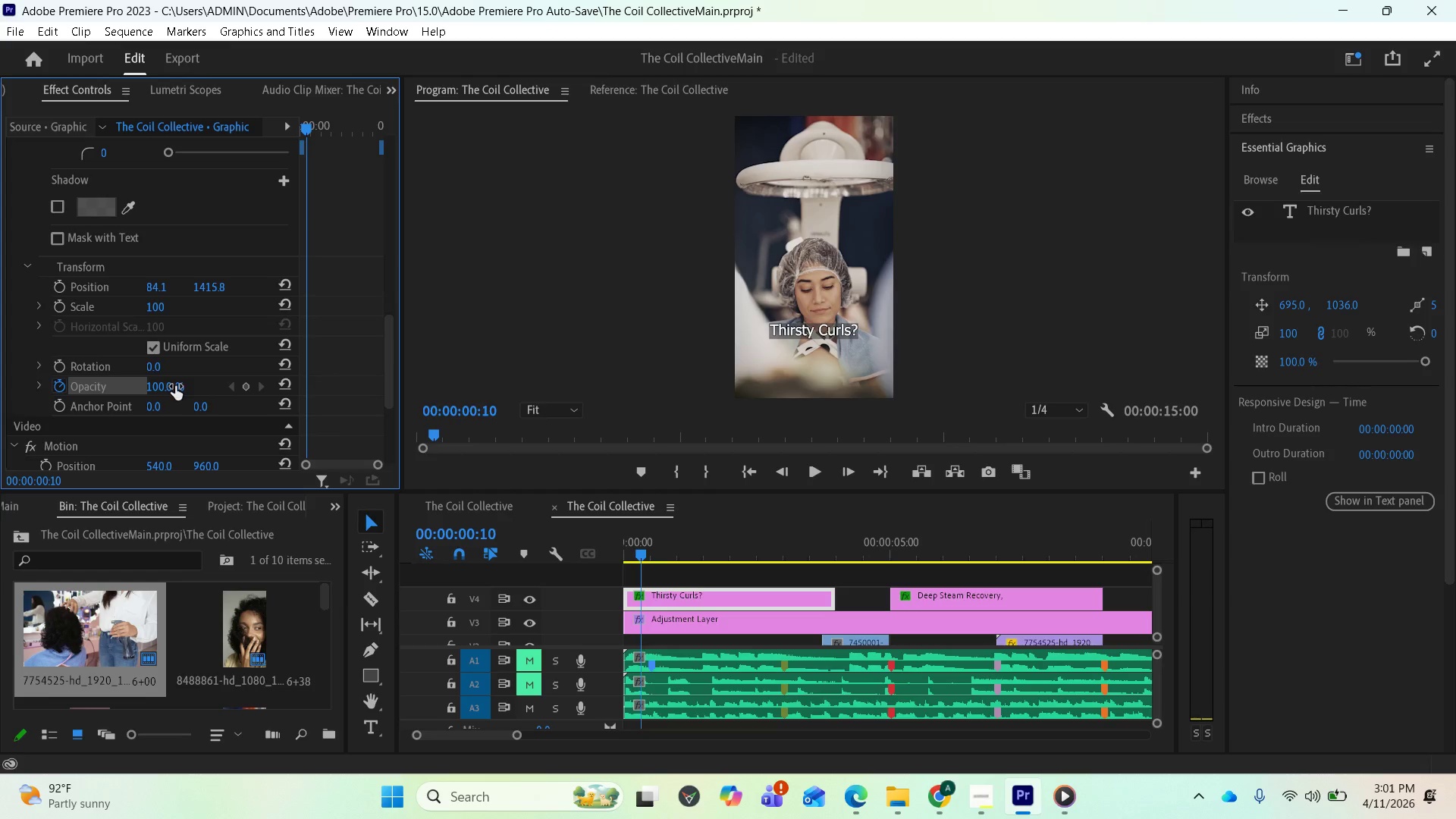 
left_click([61, 383])
 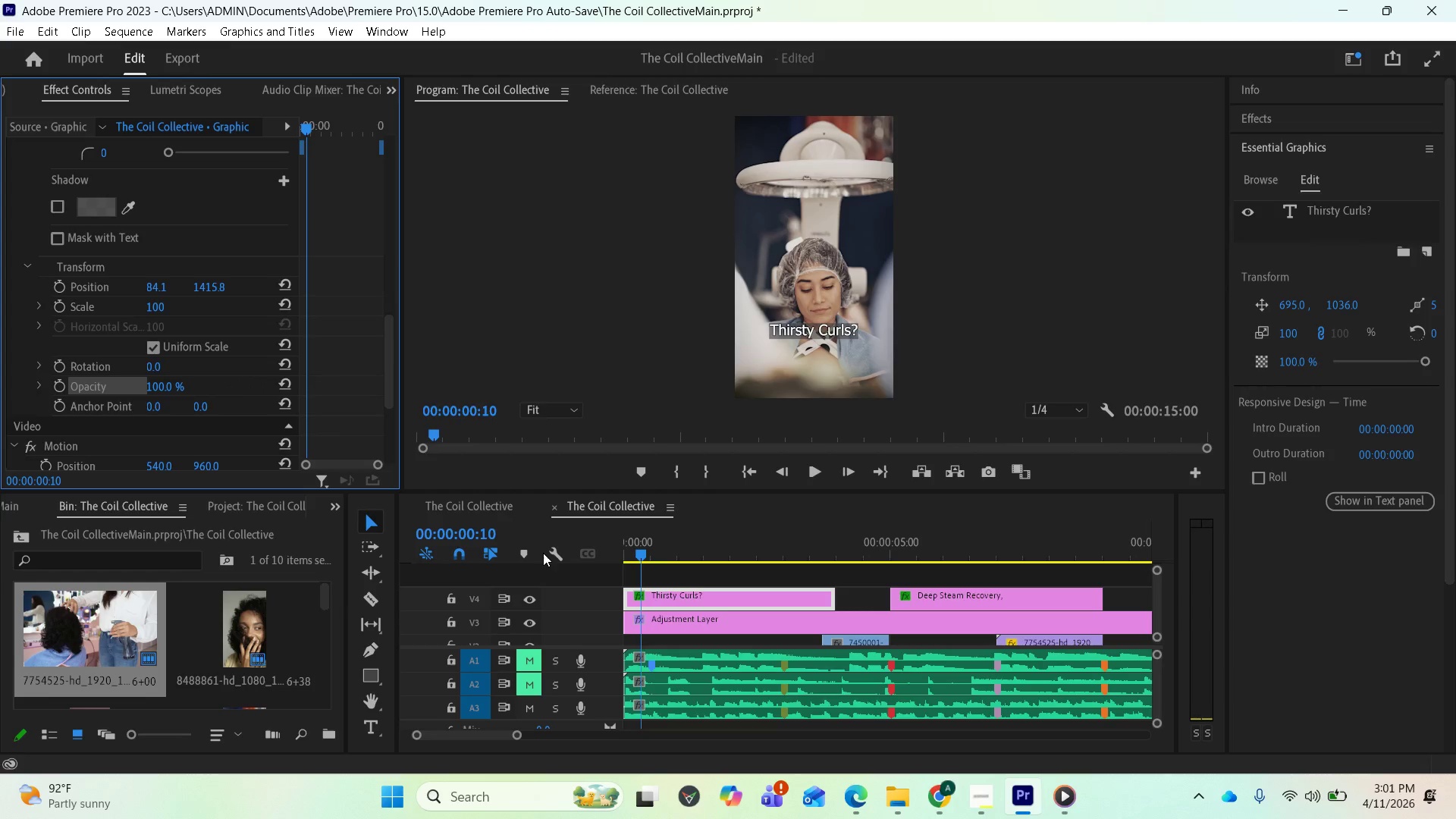 
left_click_drag(start_coordinate=[634, 552], to_coordinate=[601, 539])
 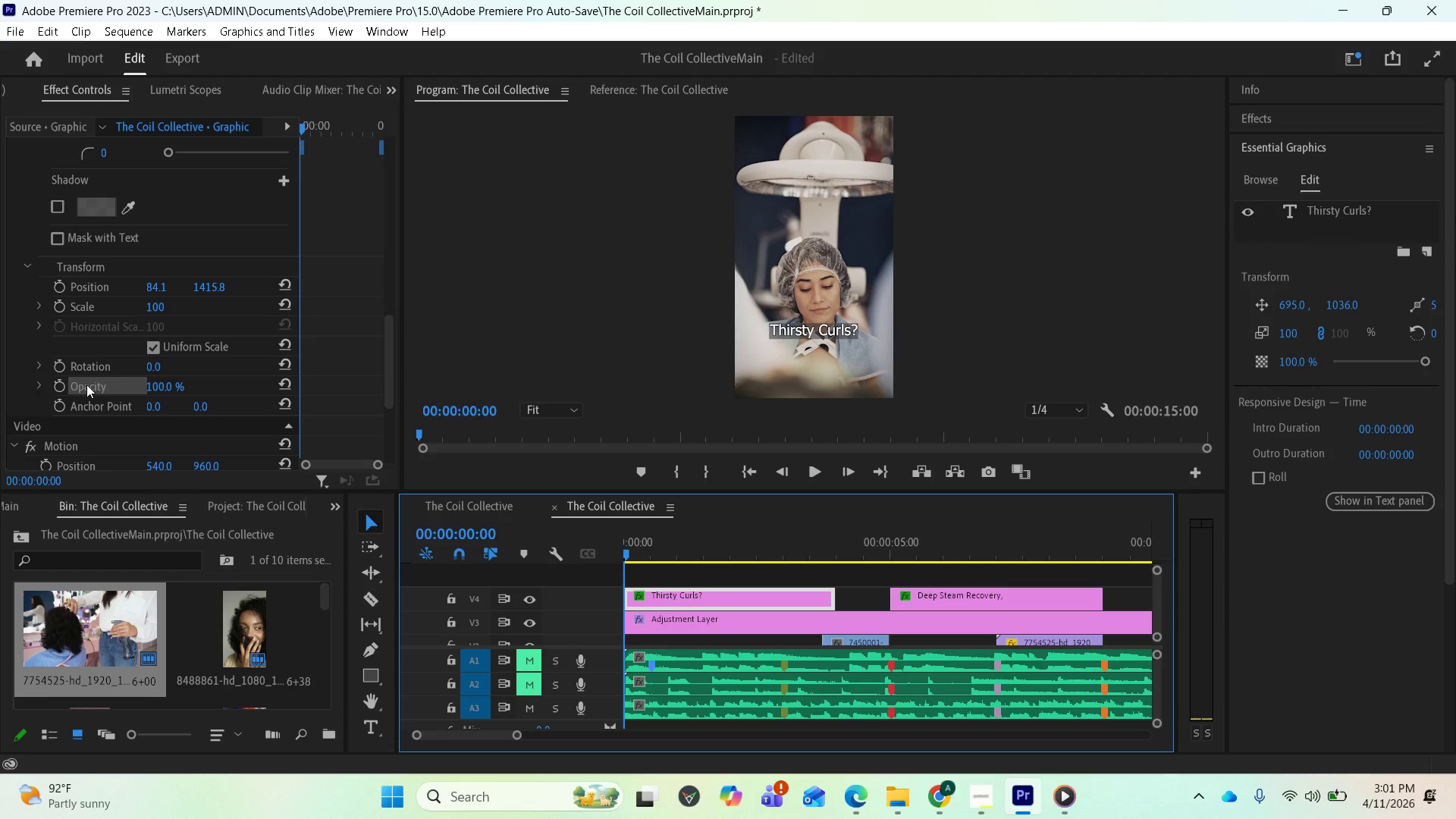 
left_click([62, 384])
 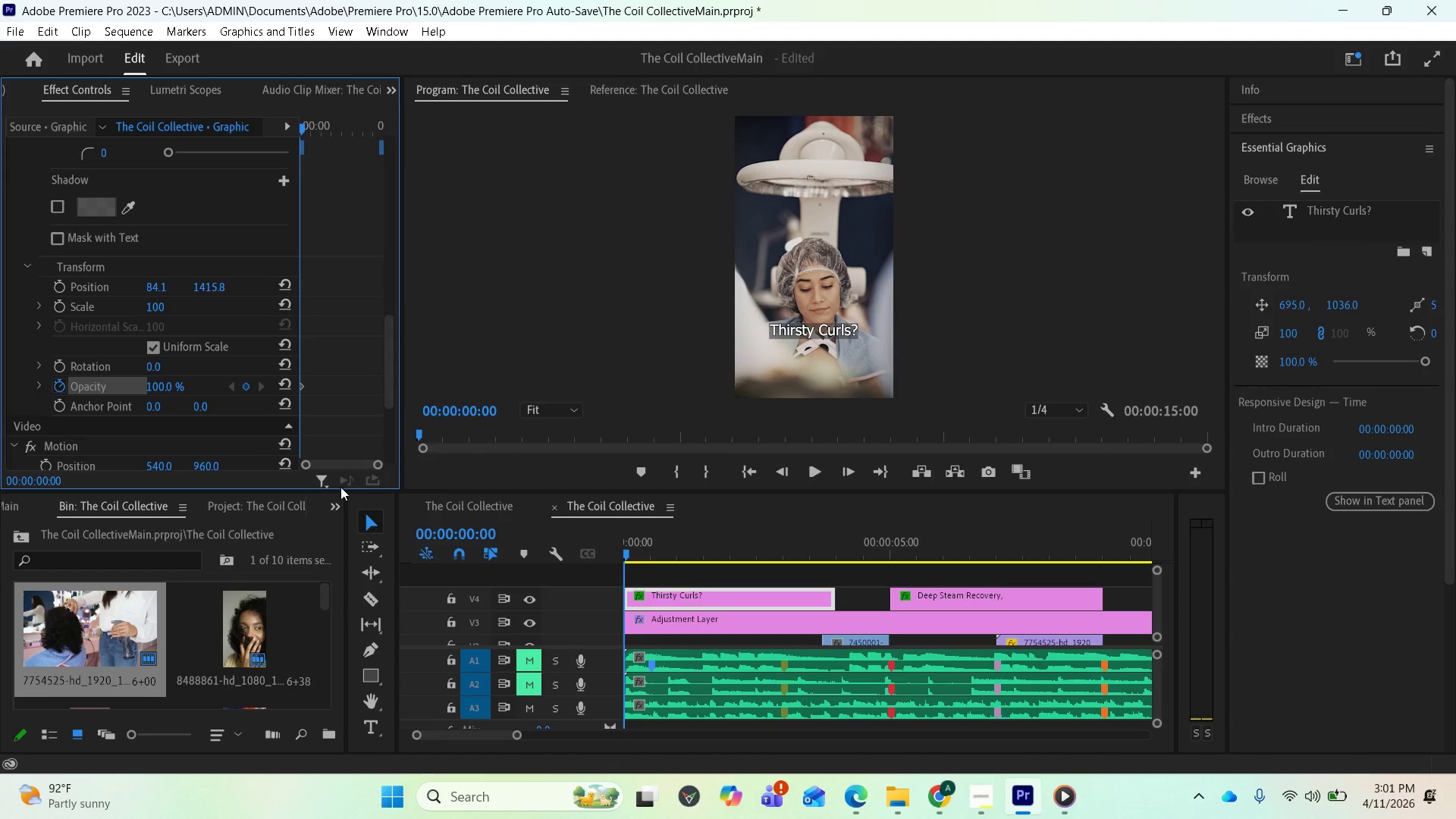 
left_click([158, 389])
 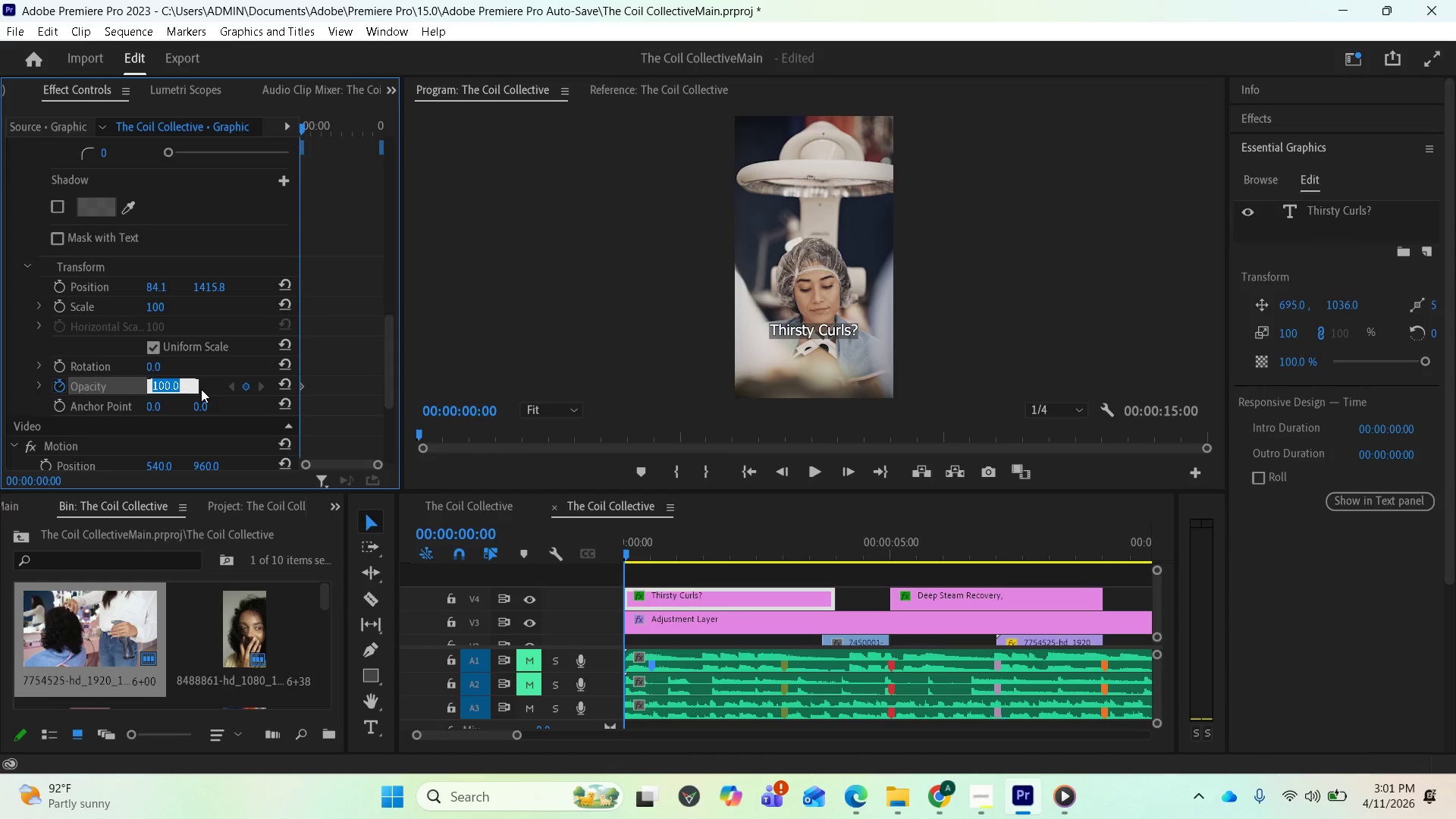 
type(20)
 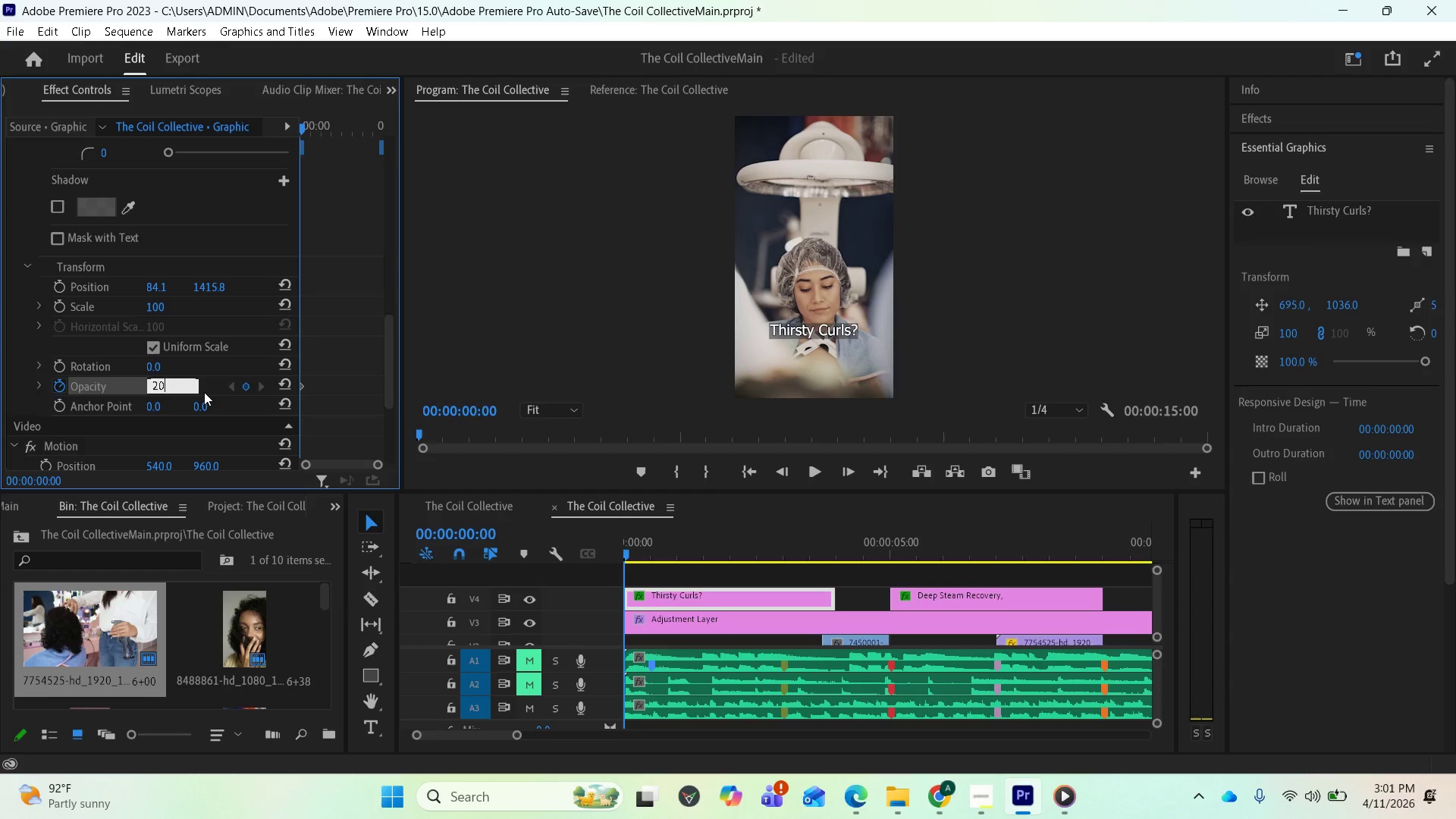 
key(Enter)
 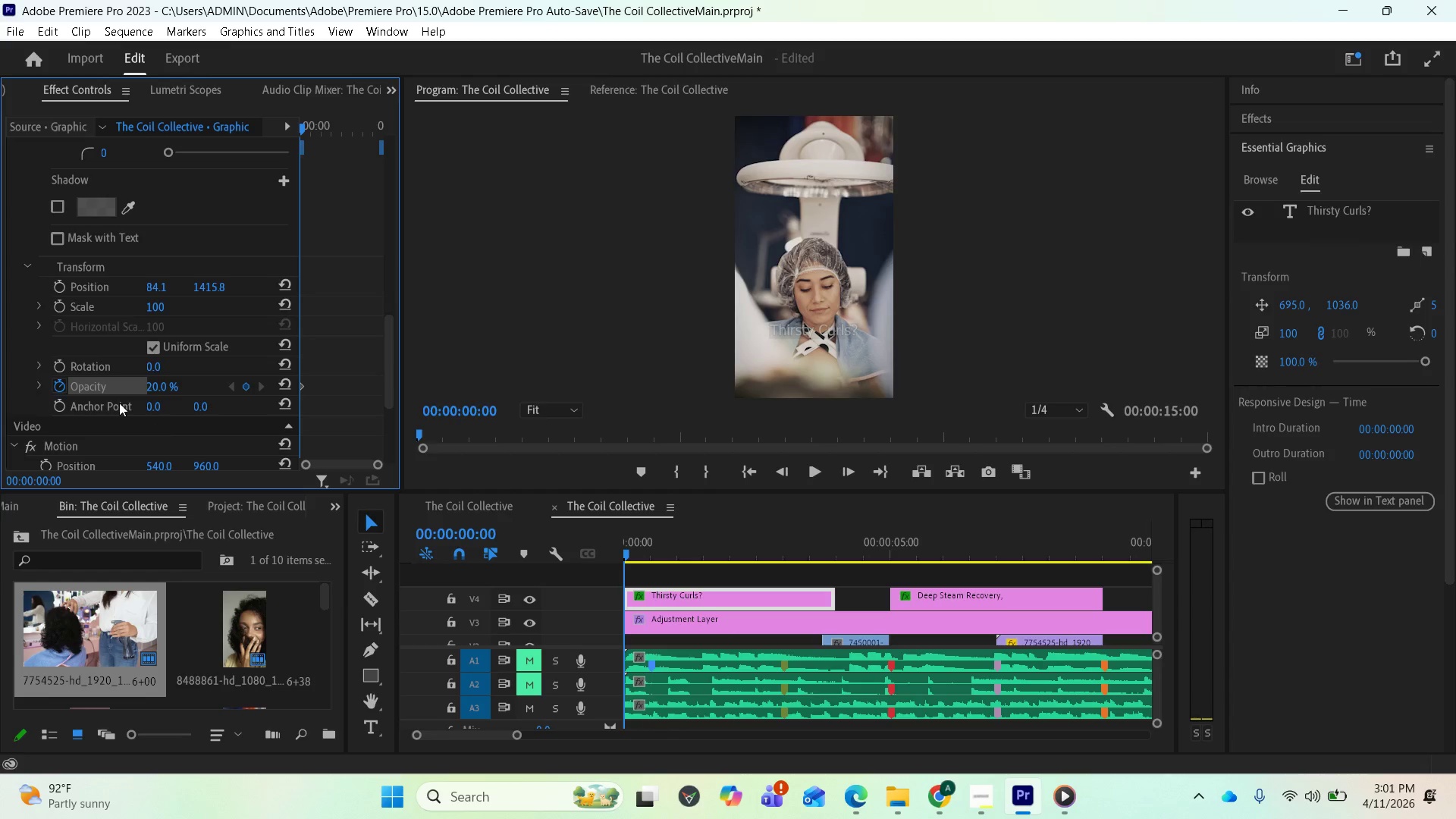 
left_click_drag(start_coordinate=[158, 386], to_coordinate=[133, 382])
 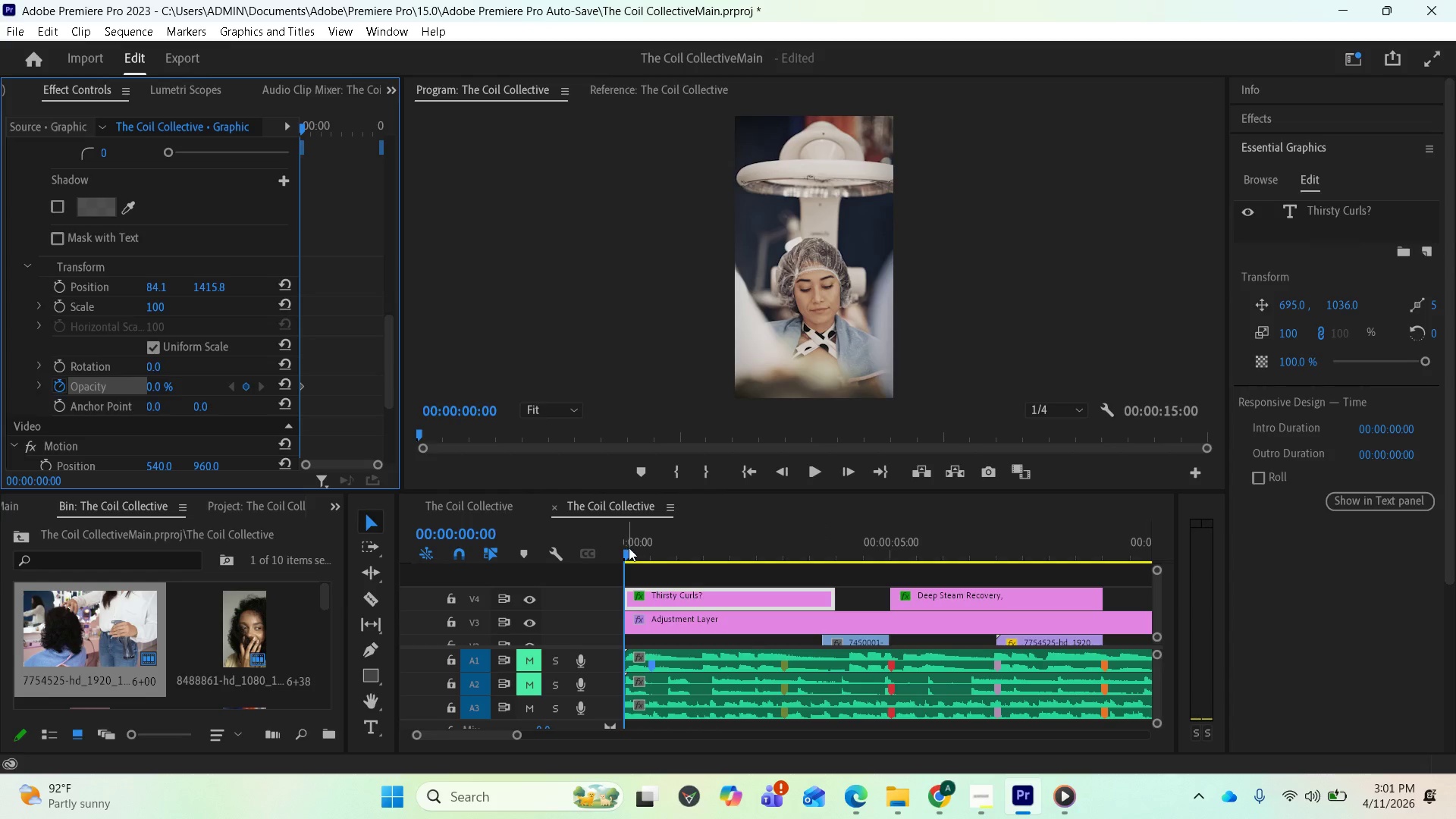 
left_click_drag(start_coordinate=[628, 551], to_coordinate=[659, 547])
 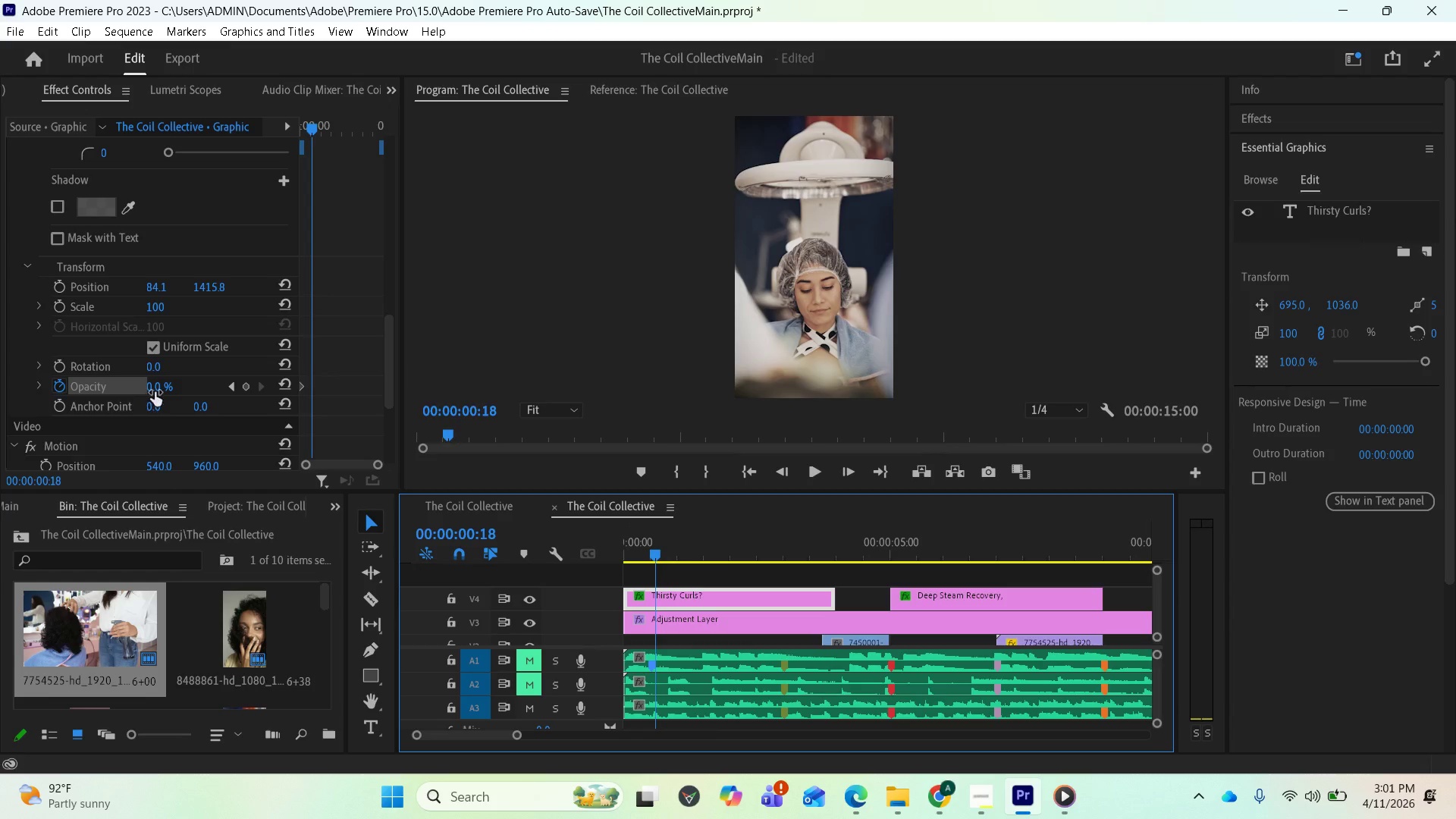 
left_click_drag(start_coordinate=[155, 391], to_coordinate=[336, 406])
 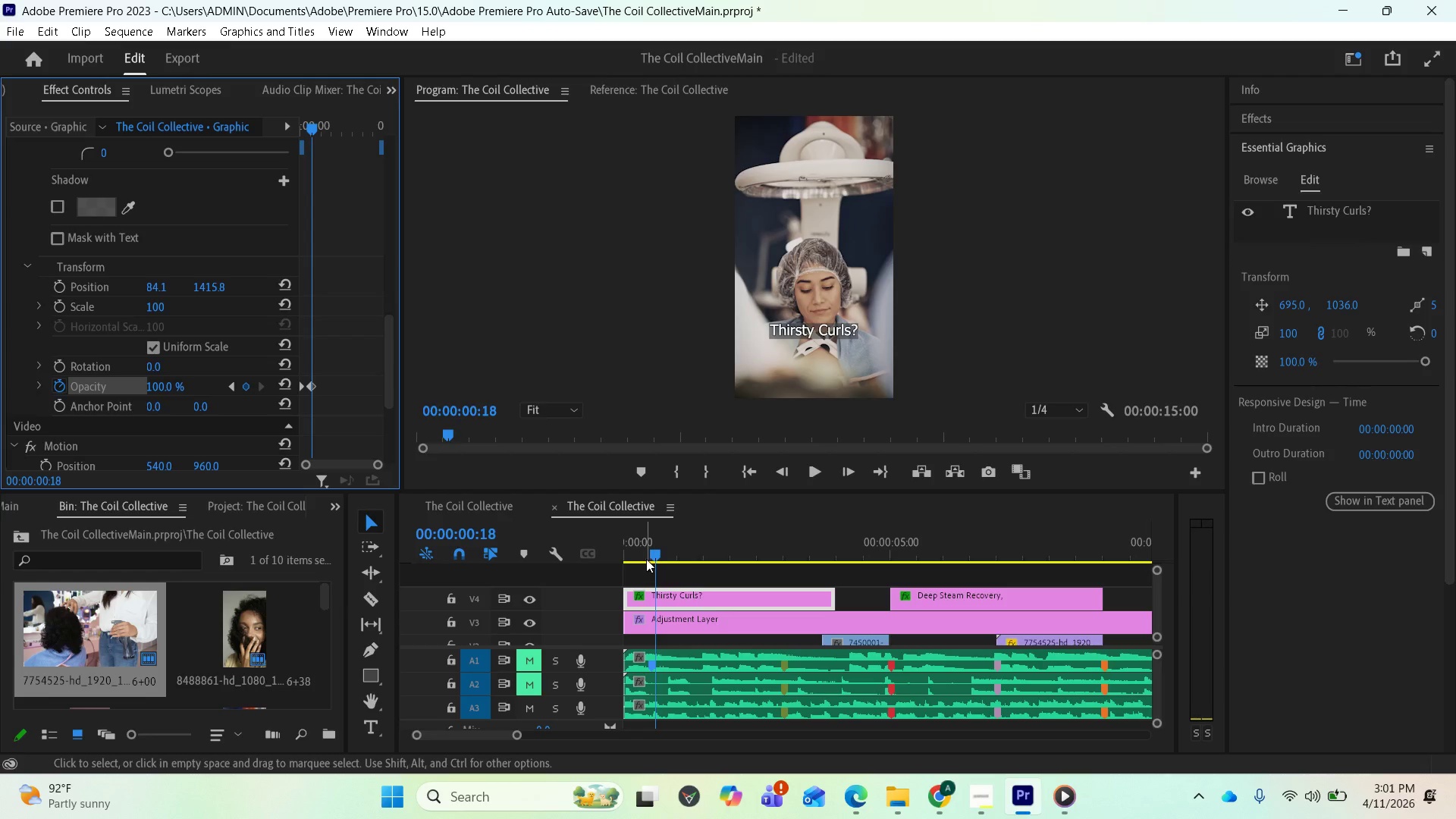 
left_click_drag(start_coordinate=[650, 551], to_coordinate=[605, 544])
 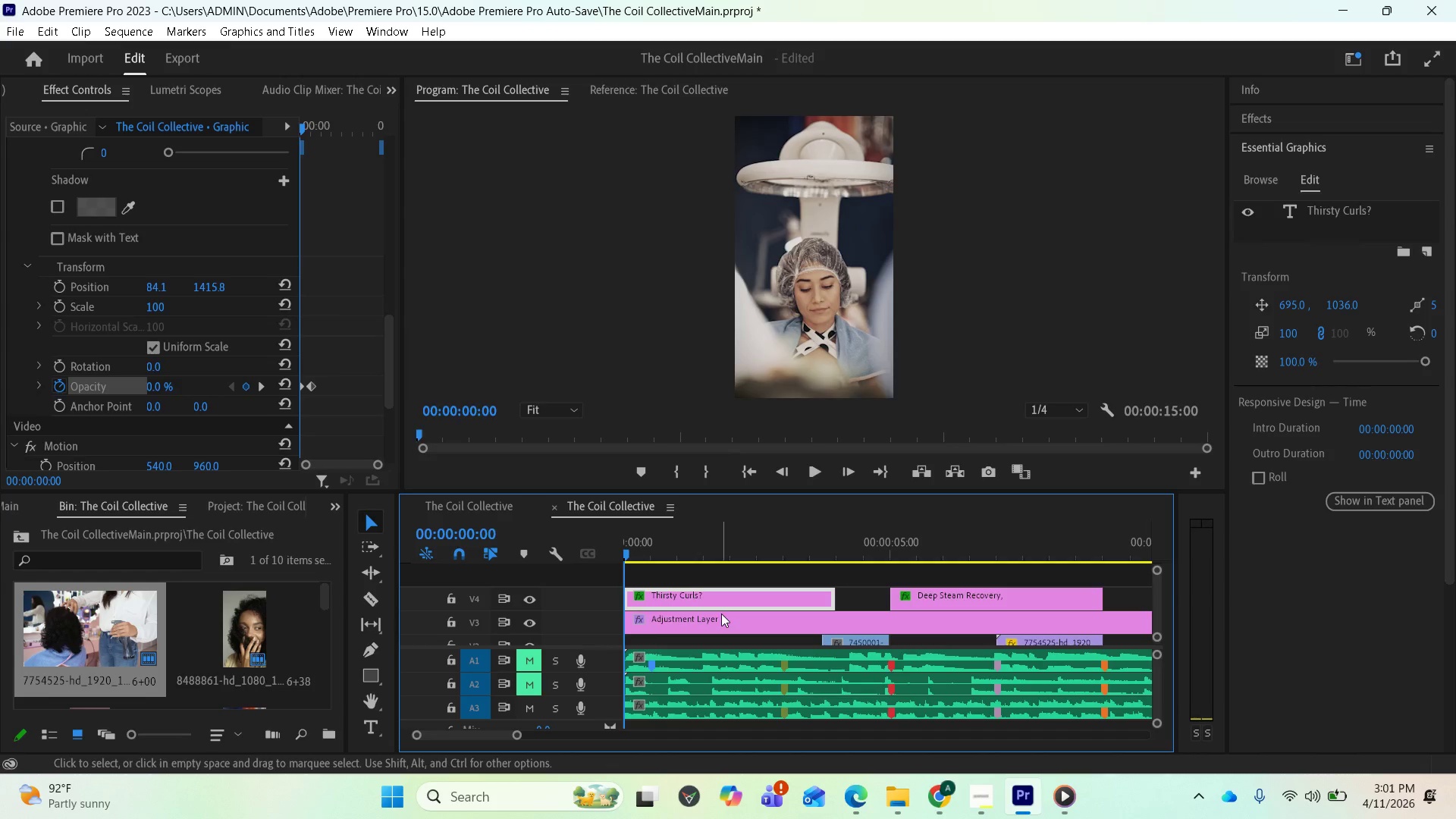 
key(Space)
 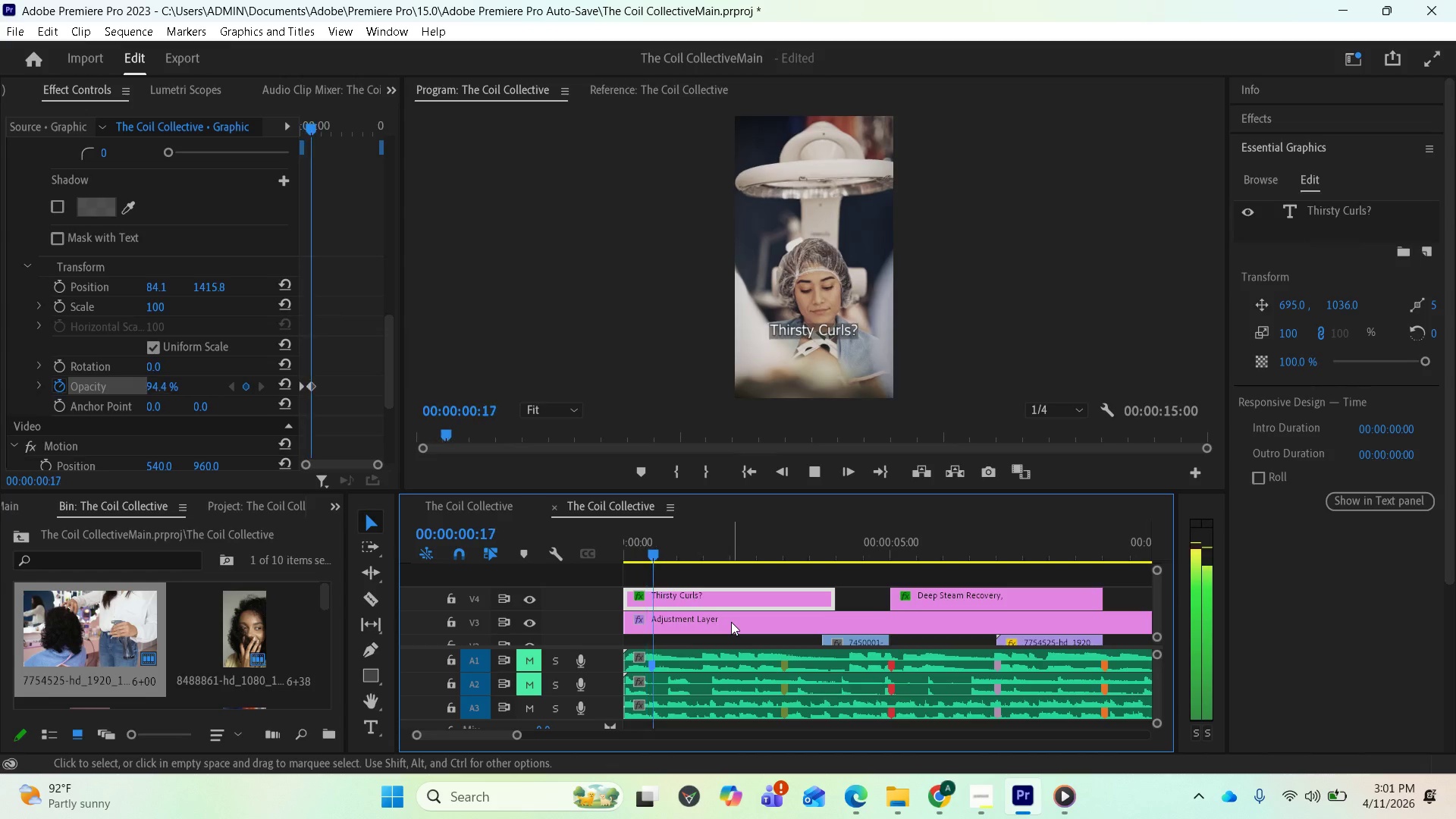 
key(Space)
 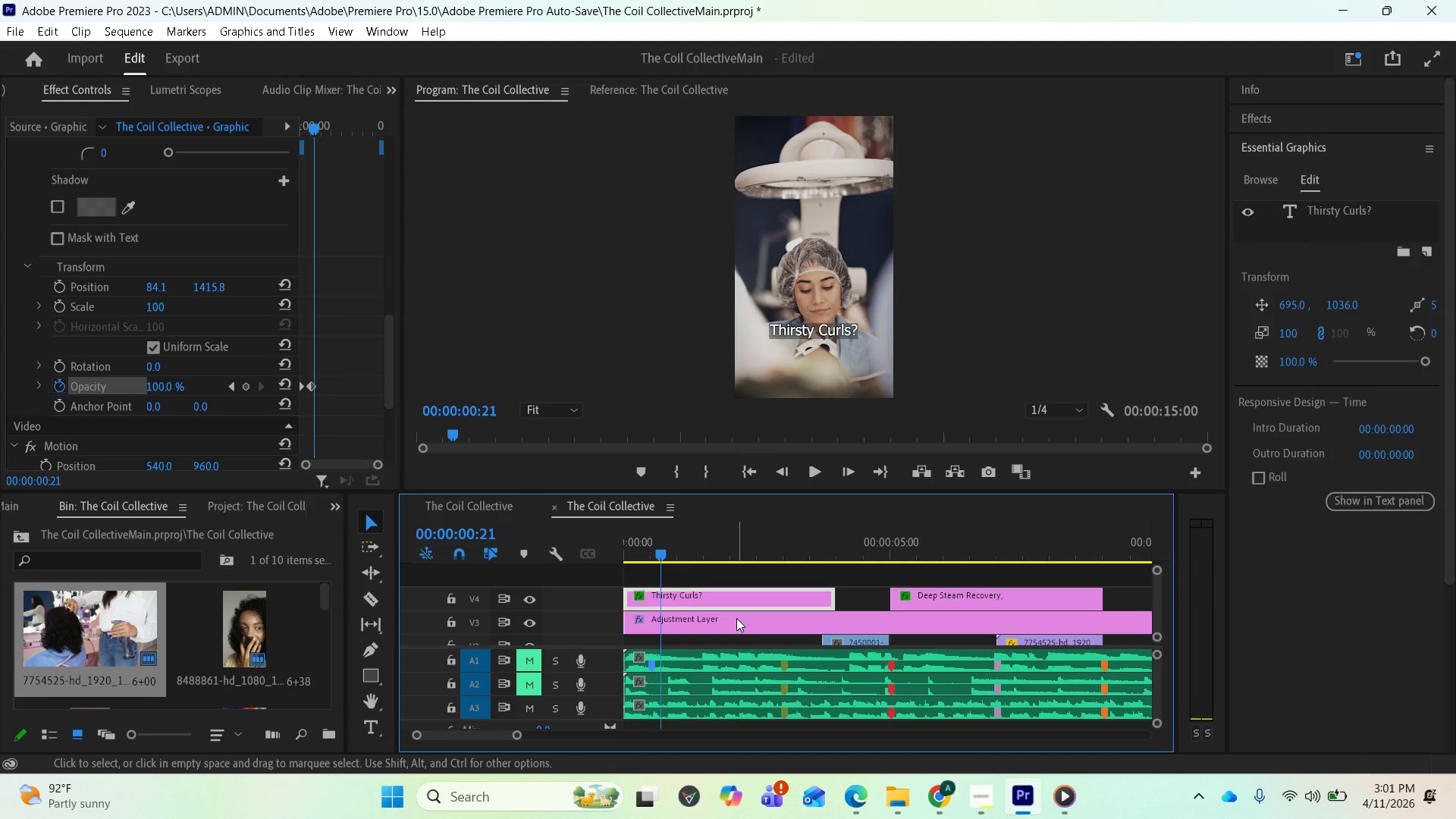 
key(Space)
 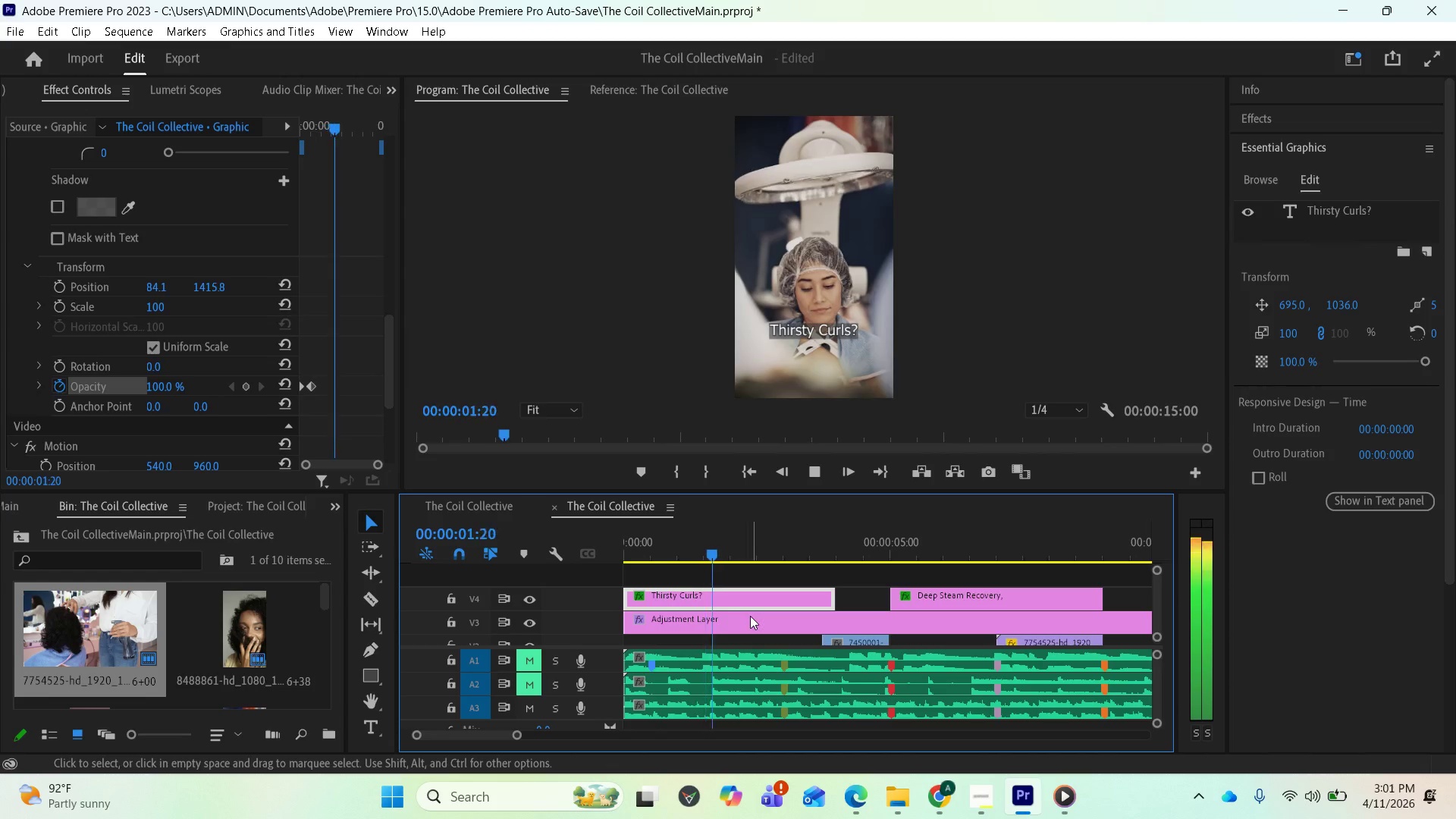 
key(Space)
 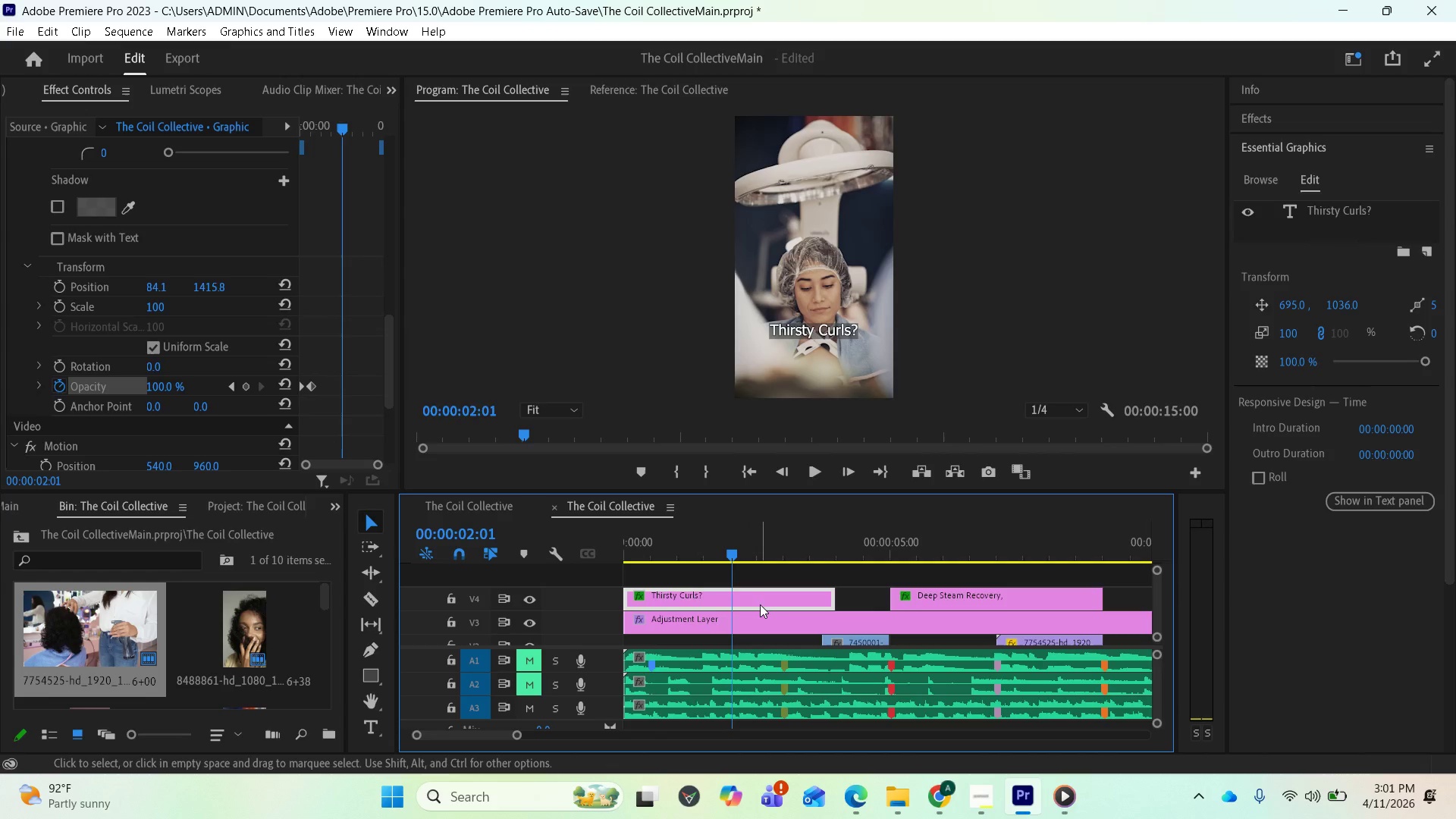 
key(Space)
 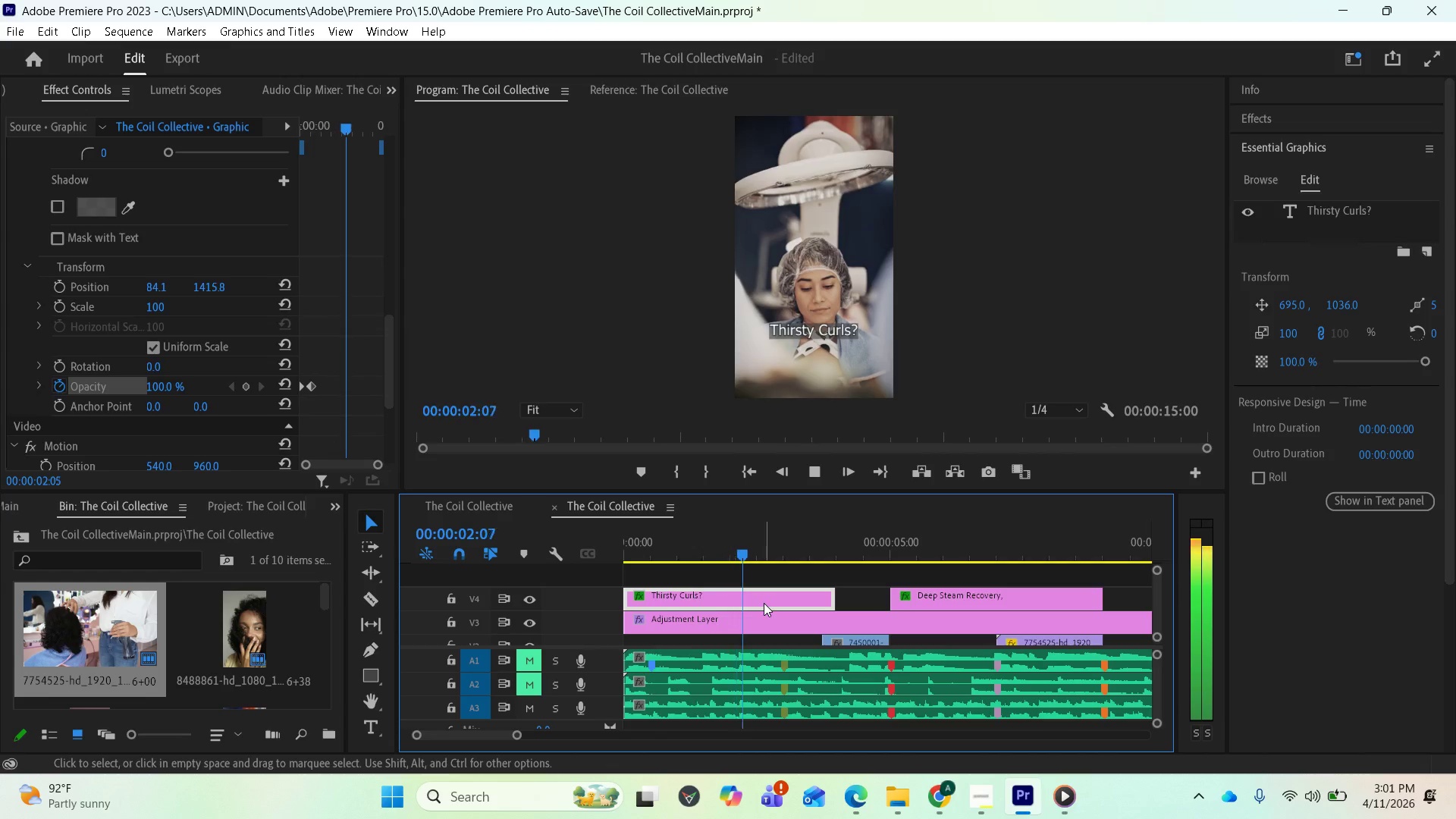 
key(Space)
 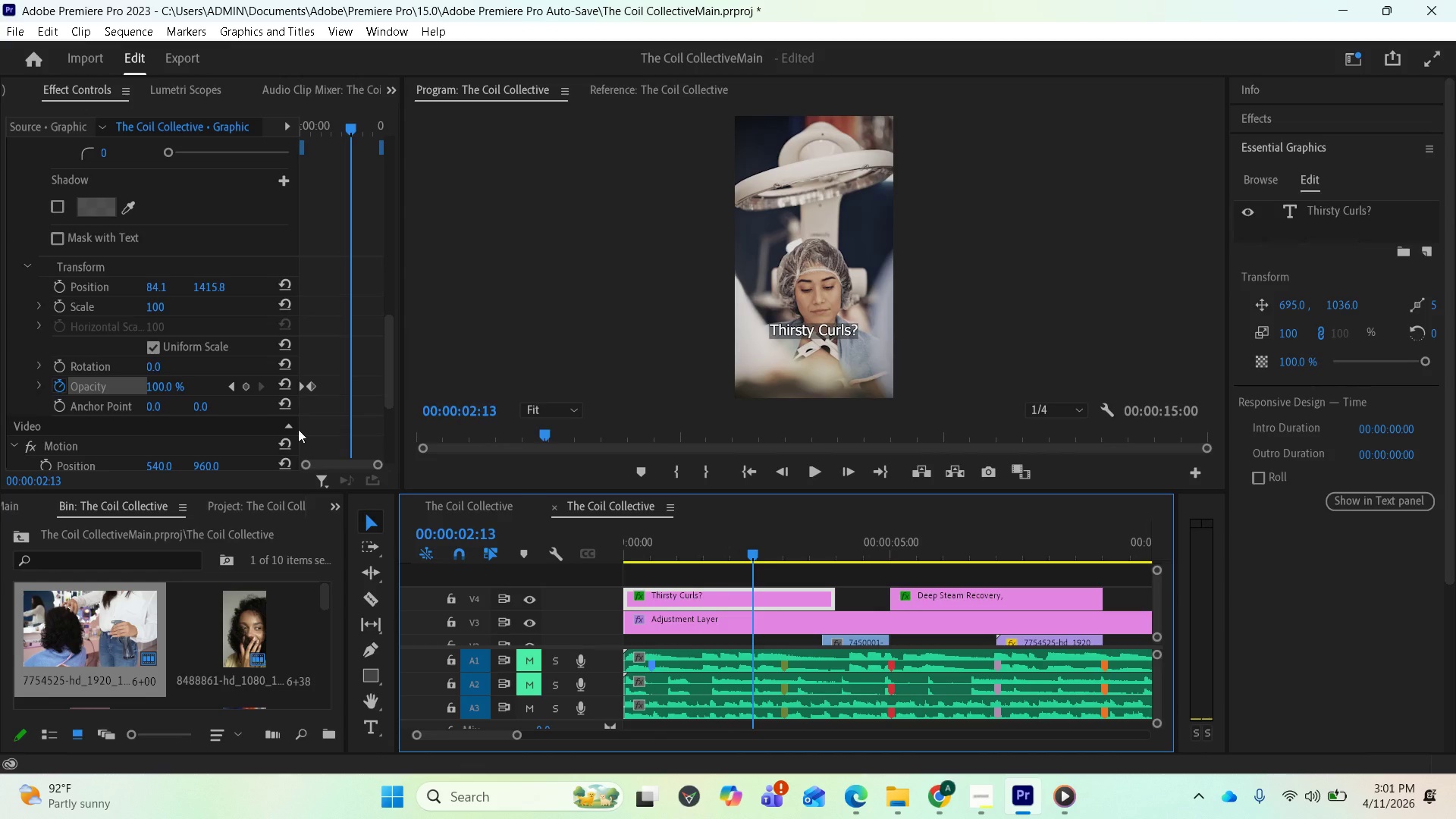 
mouse_move([268, 395])
 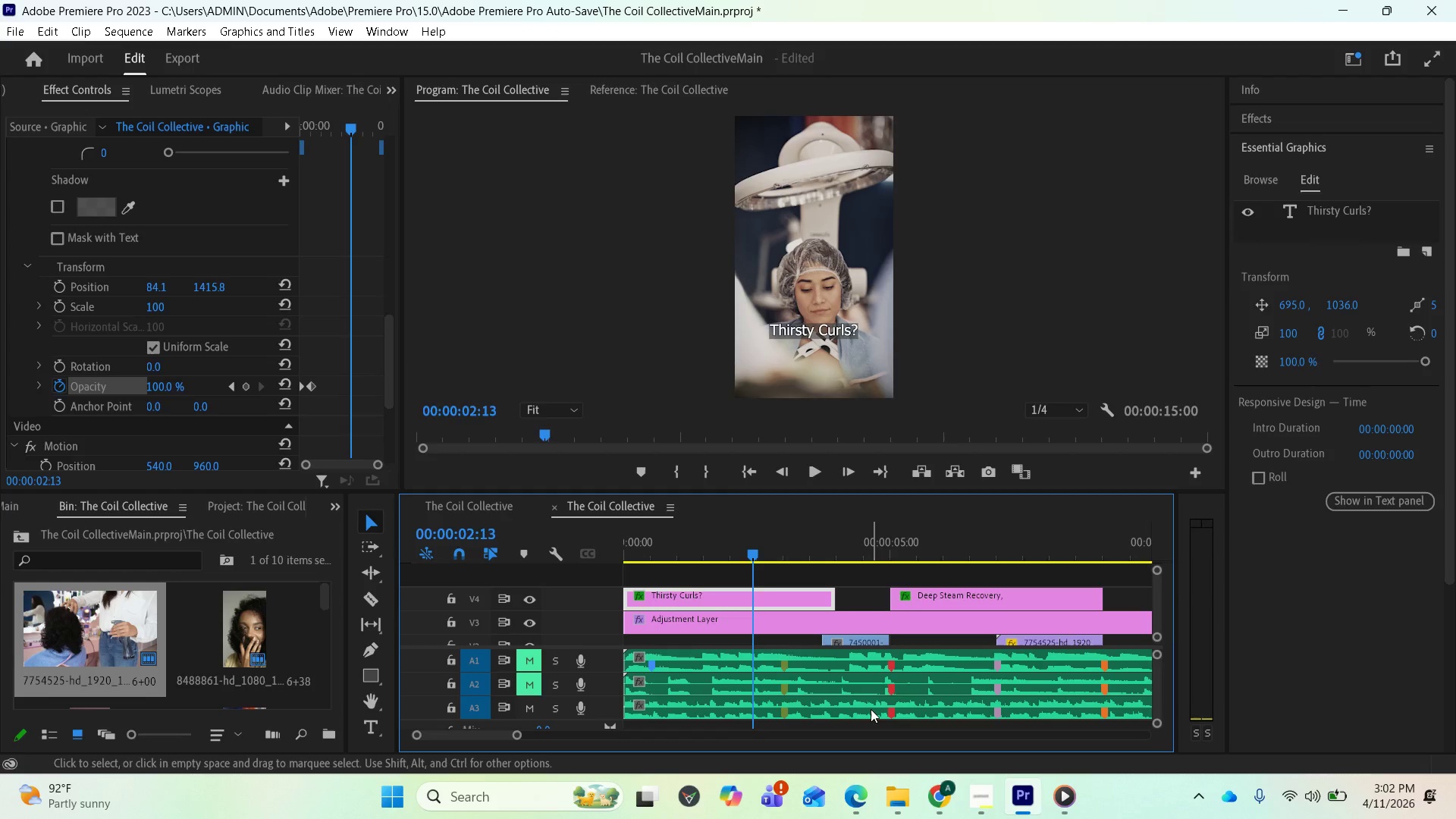 
key(Space)
 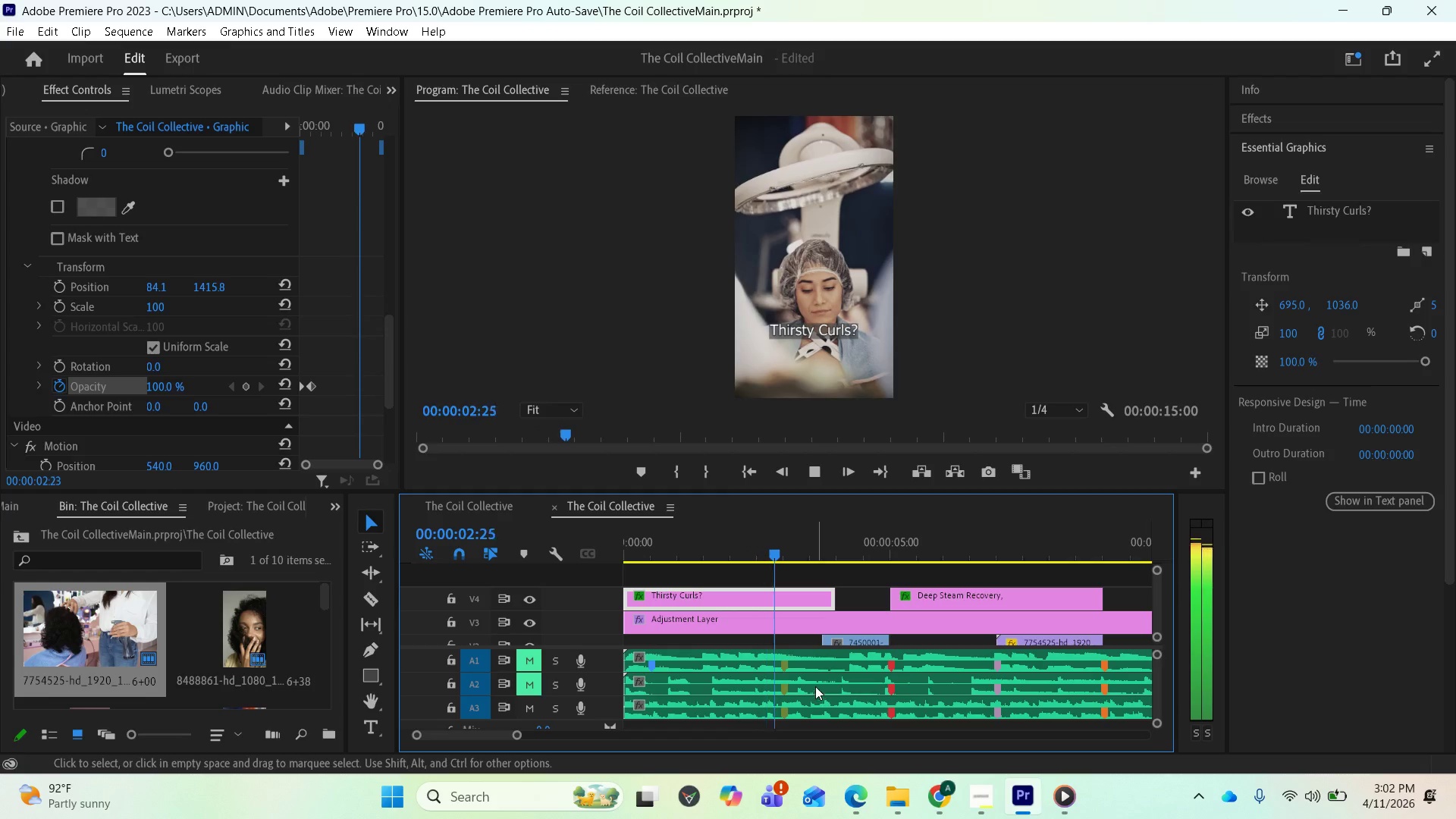 
key(Space)
 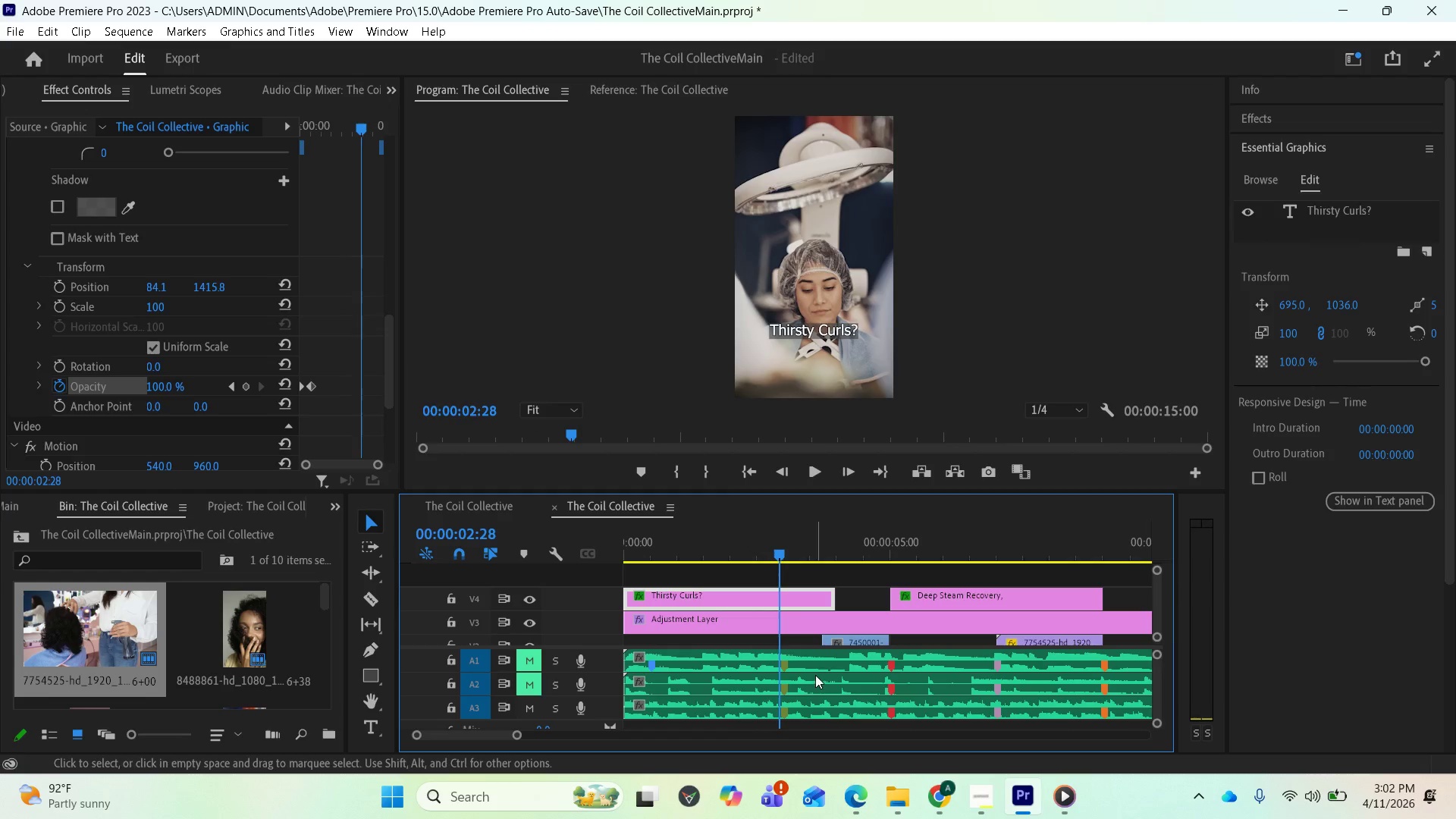 
key(Space)
 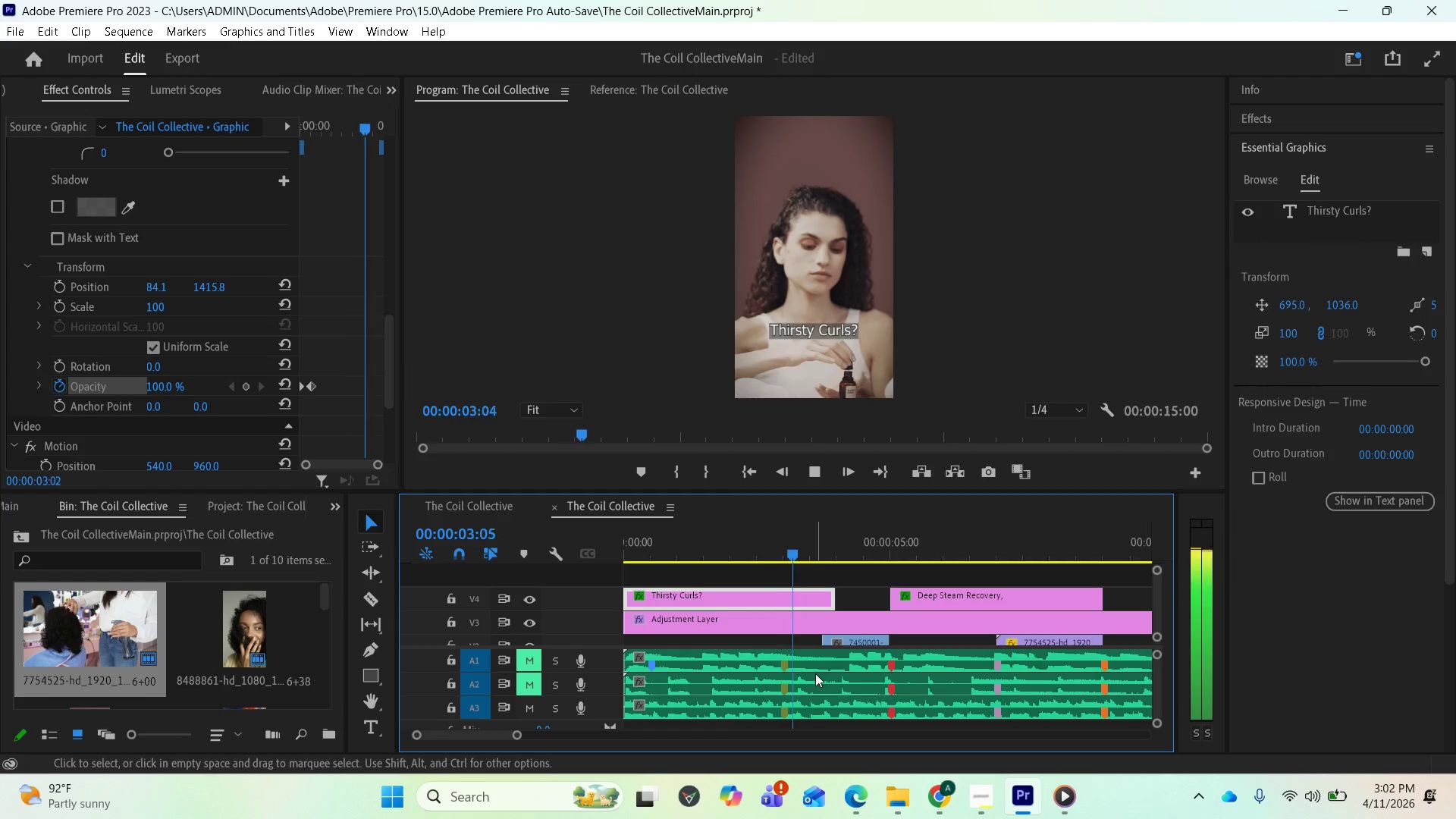 
key(Space)
 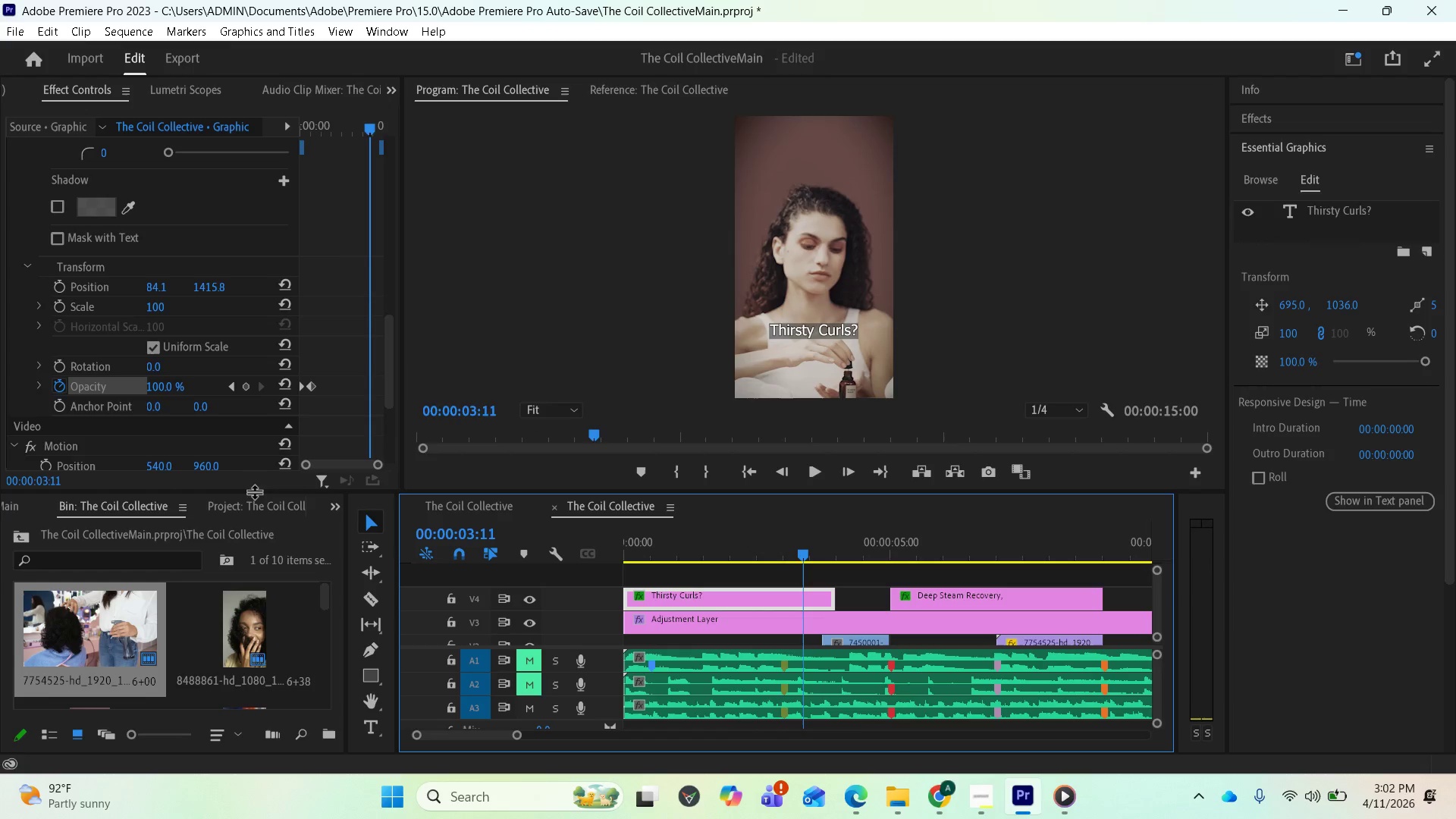 
wait(8.5)
 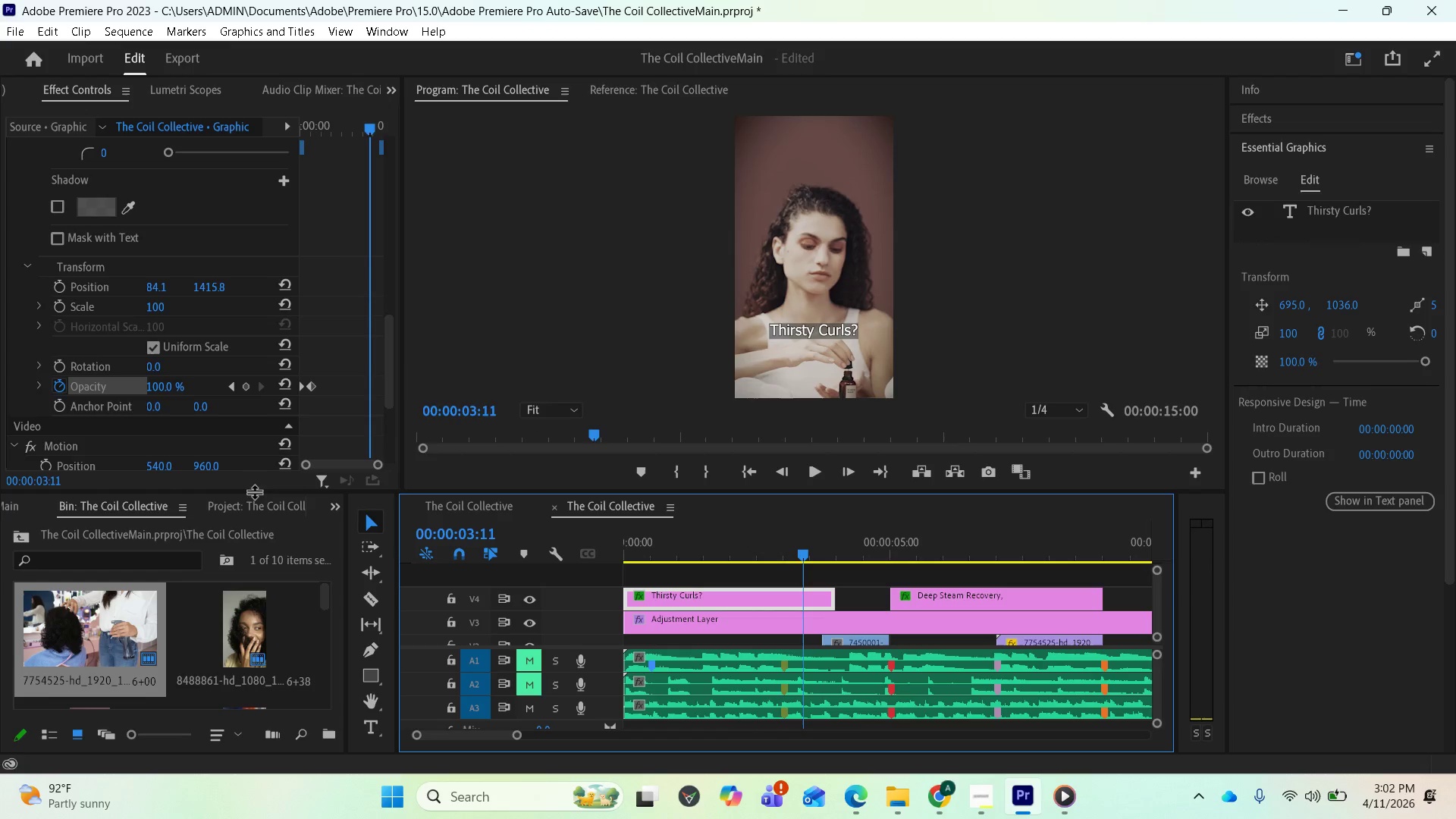 
left_click([243, 389])
 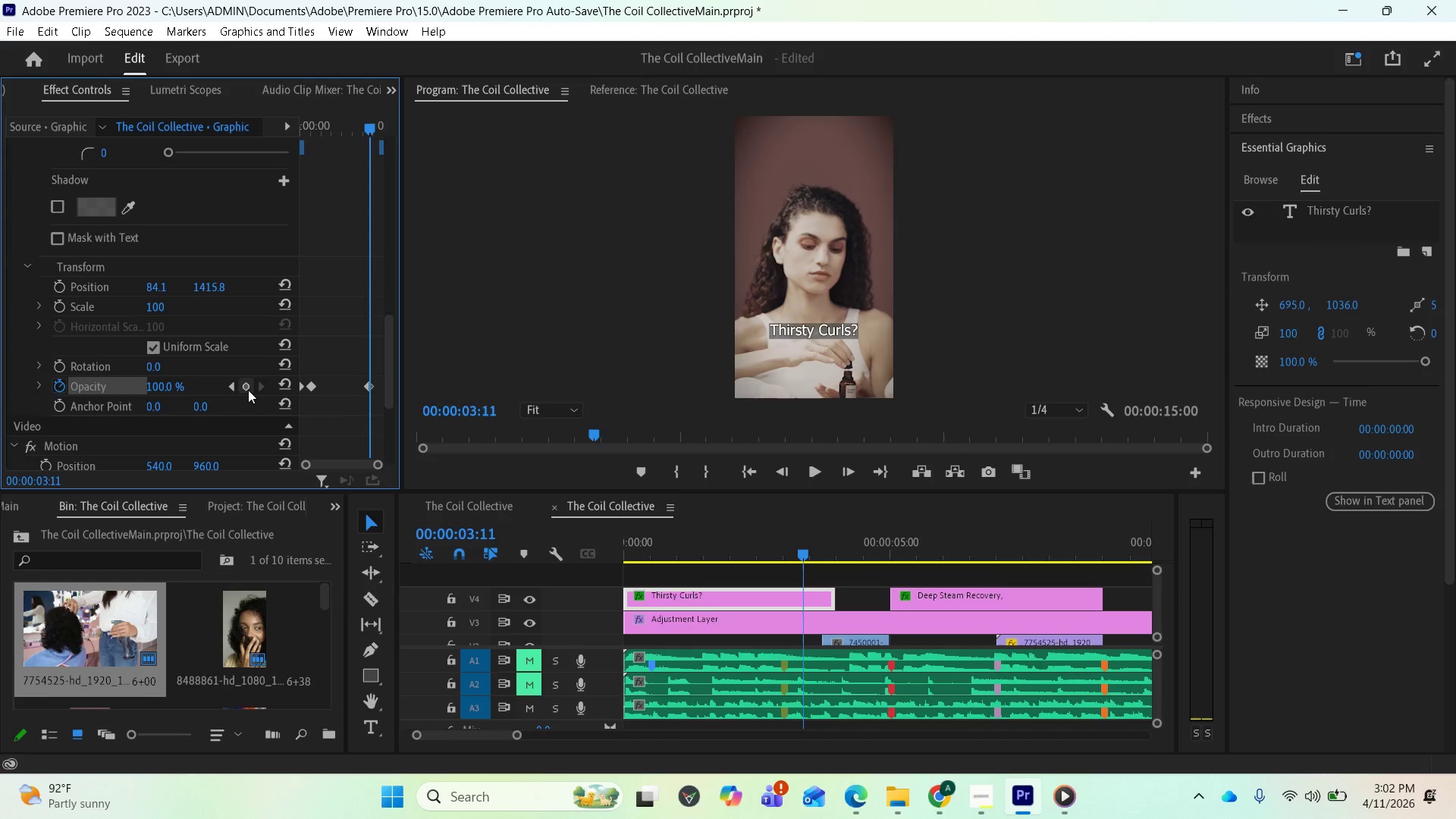 
left_click([248, 390])
 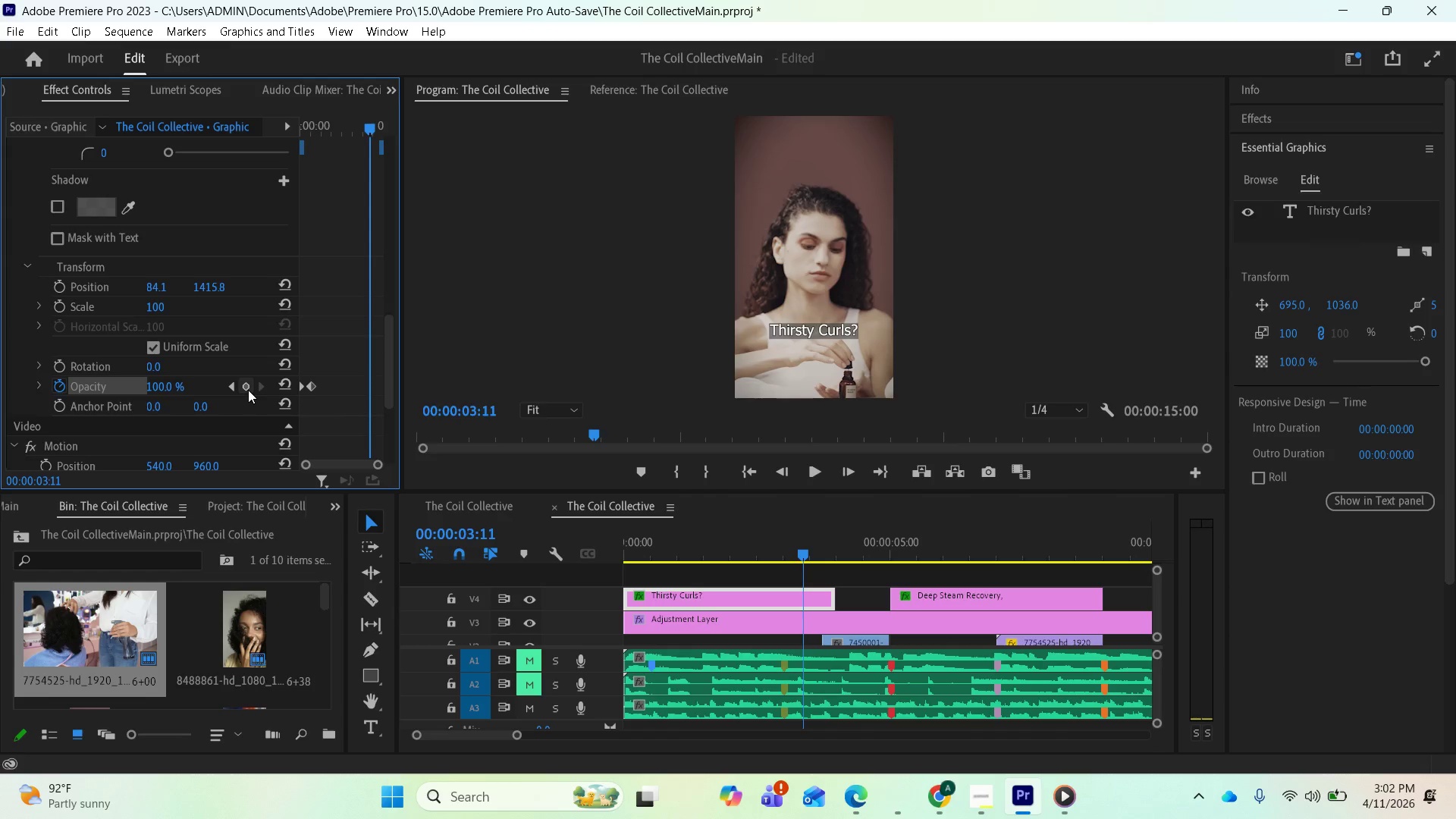 
left_click([248, 390])
 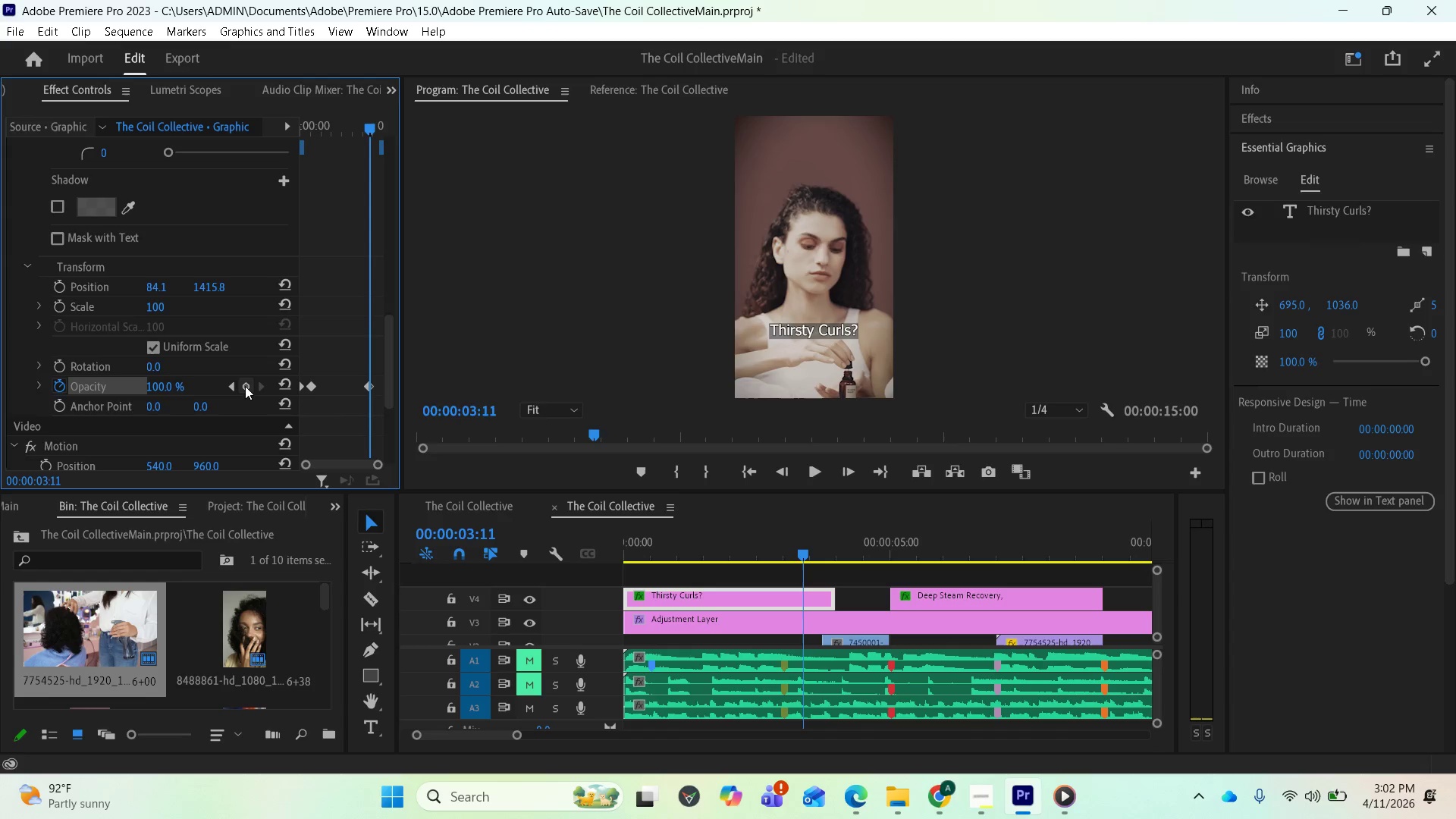 
left_click([244, 386])
 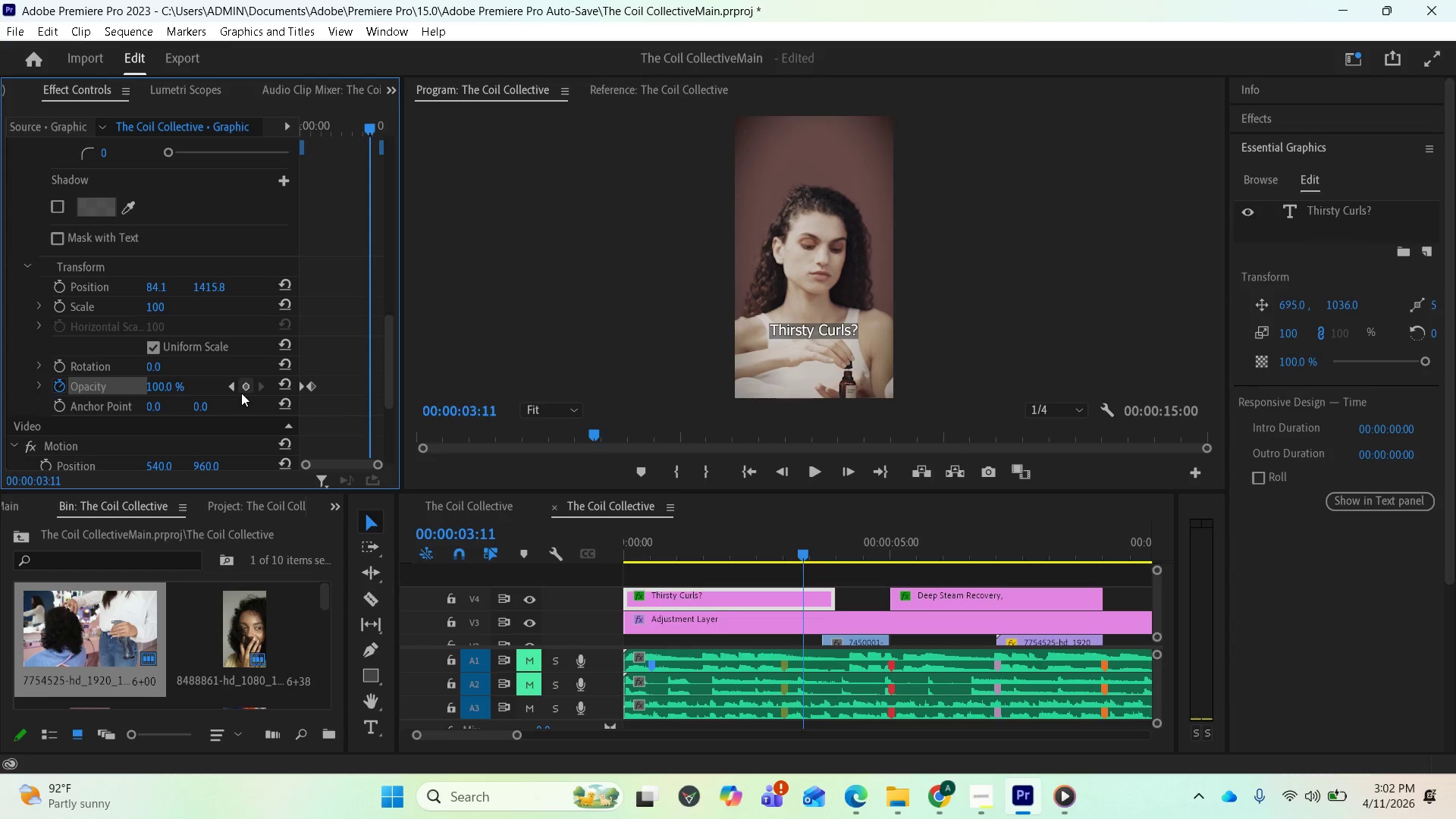 
left_click([243, 389])
 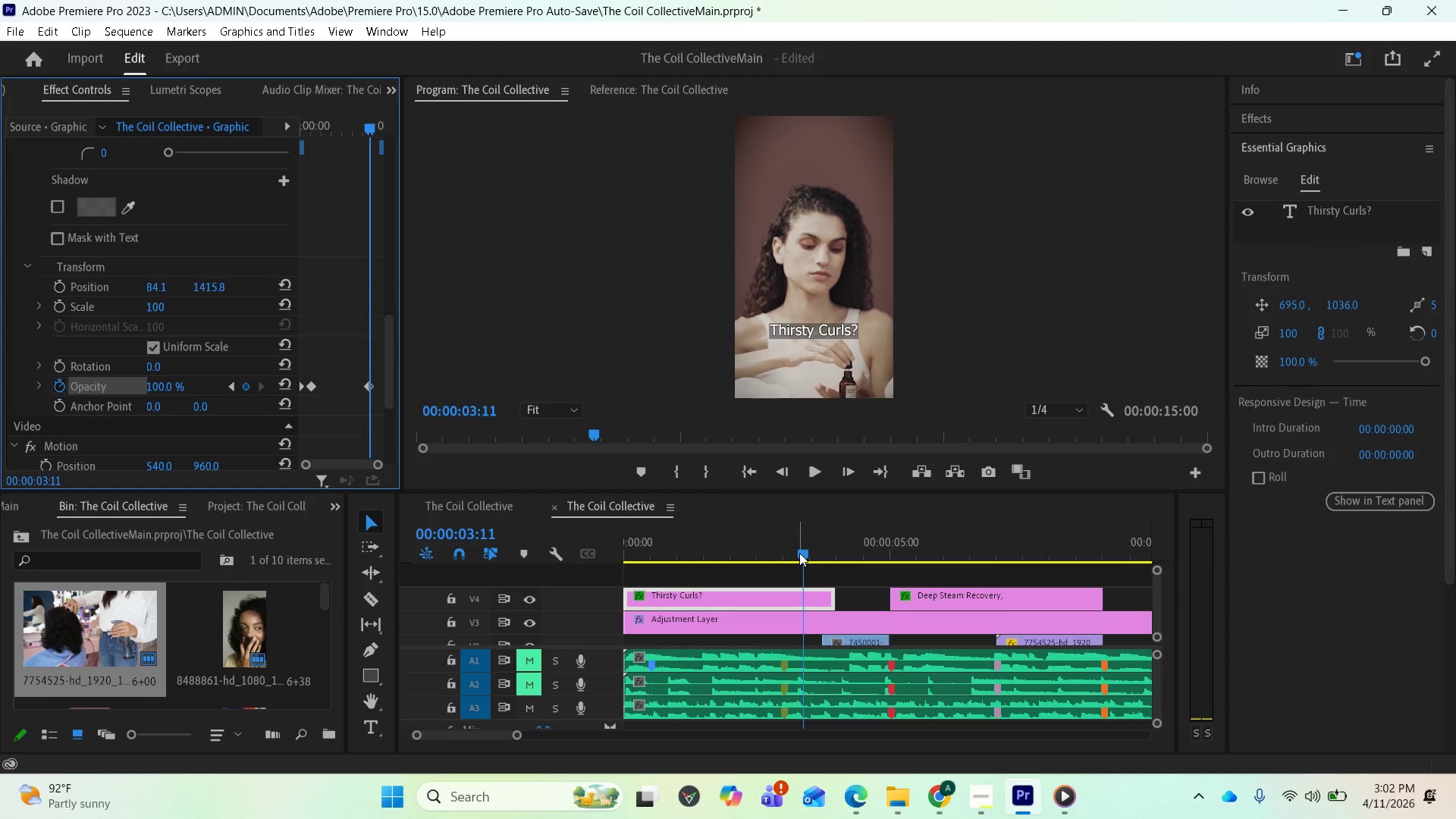 
left_click_drag(start_coordinate=[799, 553], to_coordinate=[830, 551])
 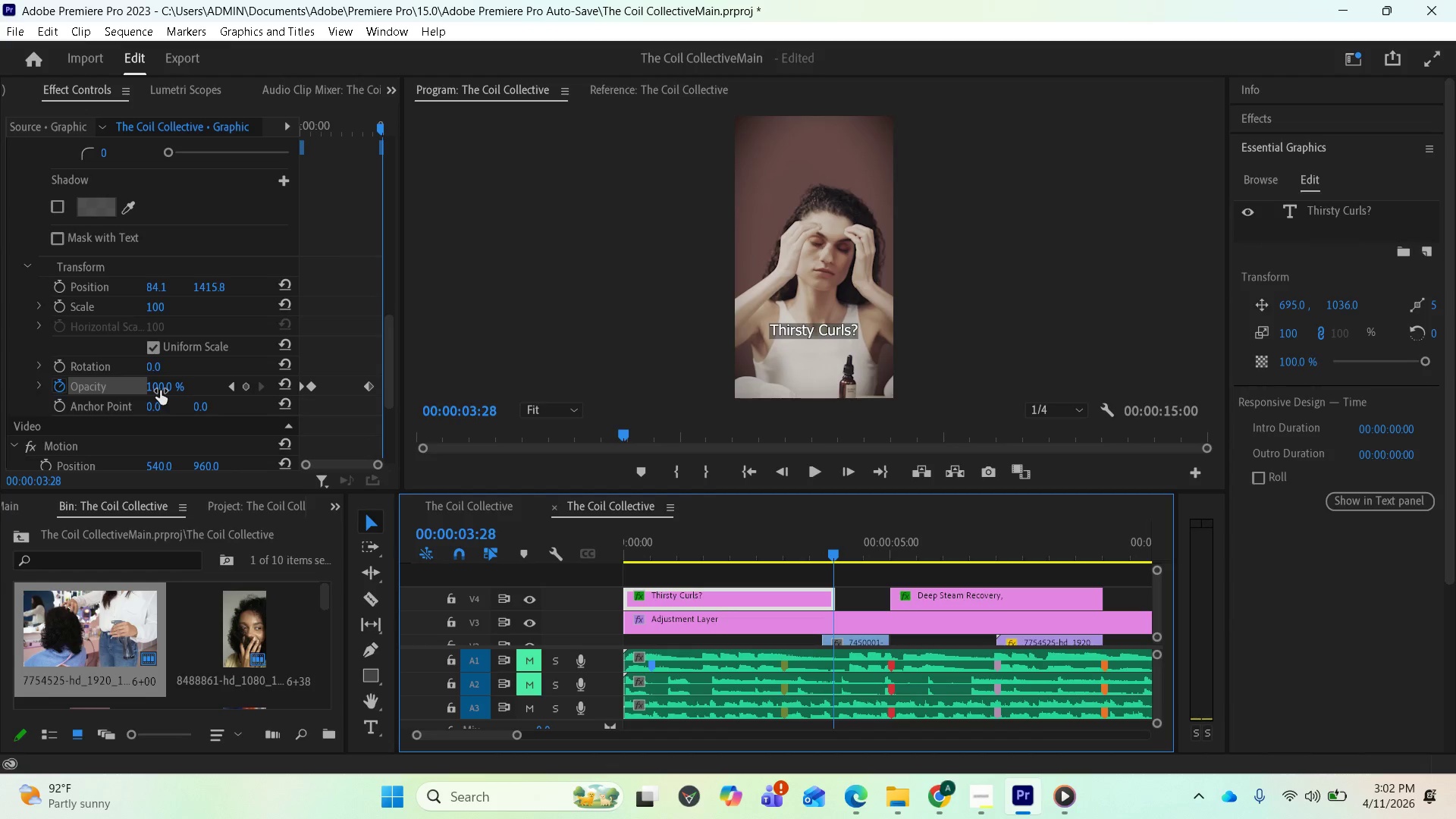 
left_click_drag(start_coordinate=[159, 388], to_coordinate=[27, 384])
 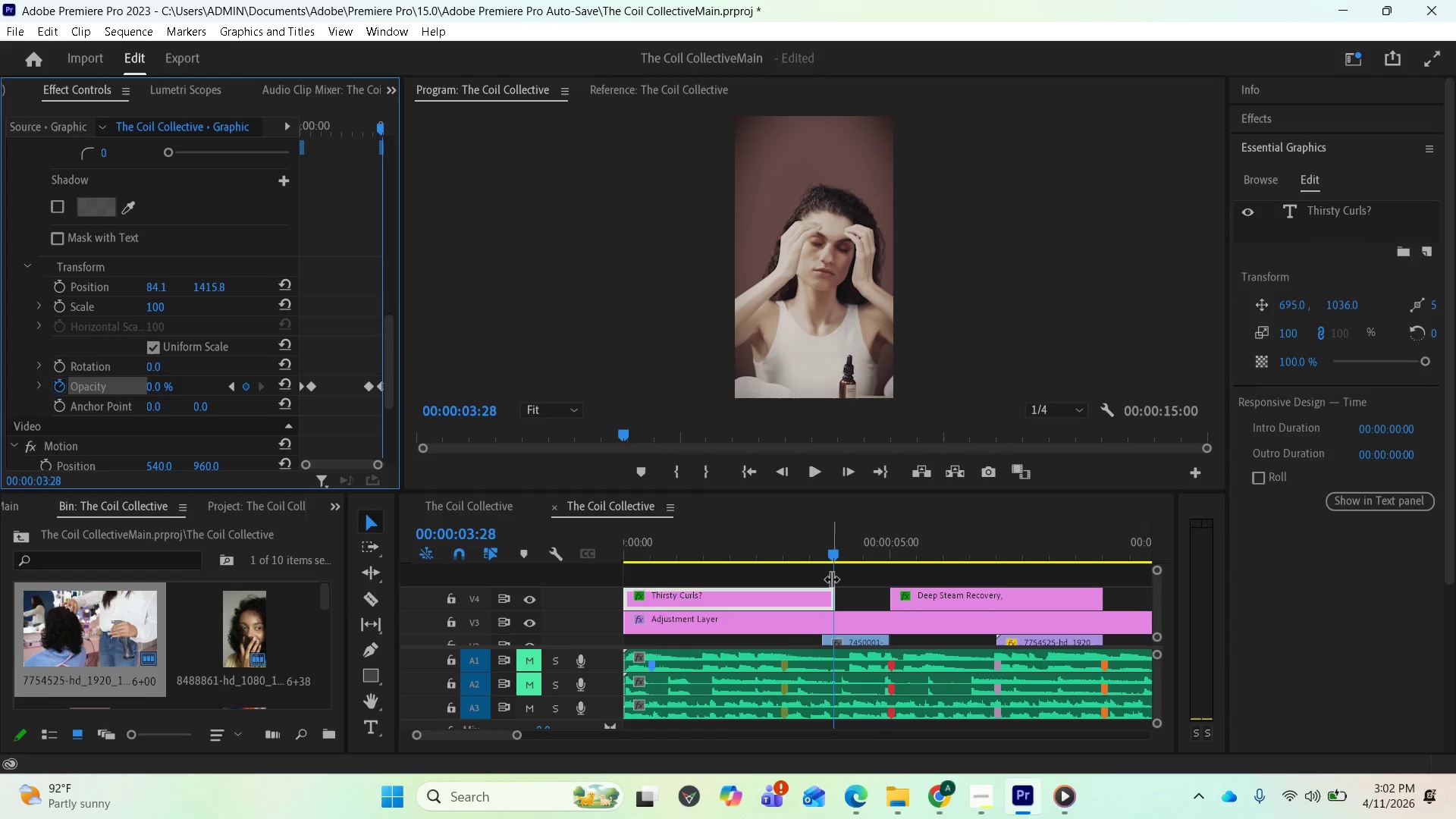 
left_click_drag(start_coordinate=[831, 551], to_coordinate=[627, 559])
 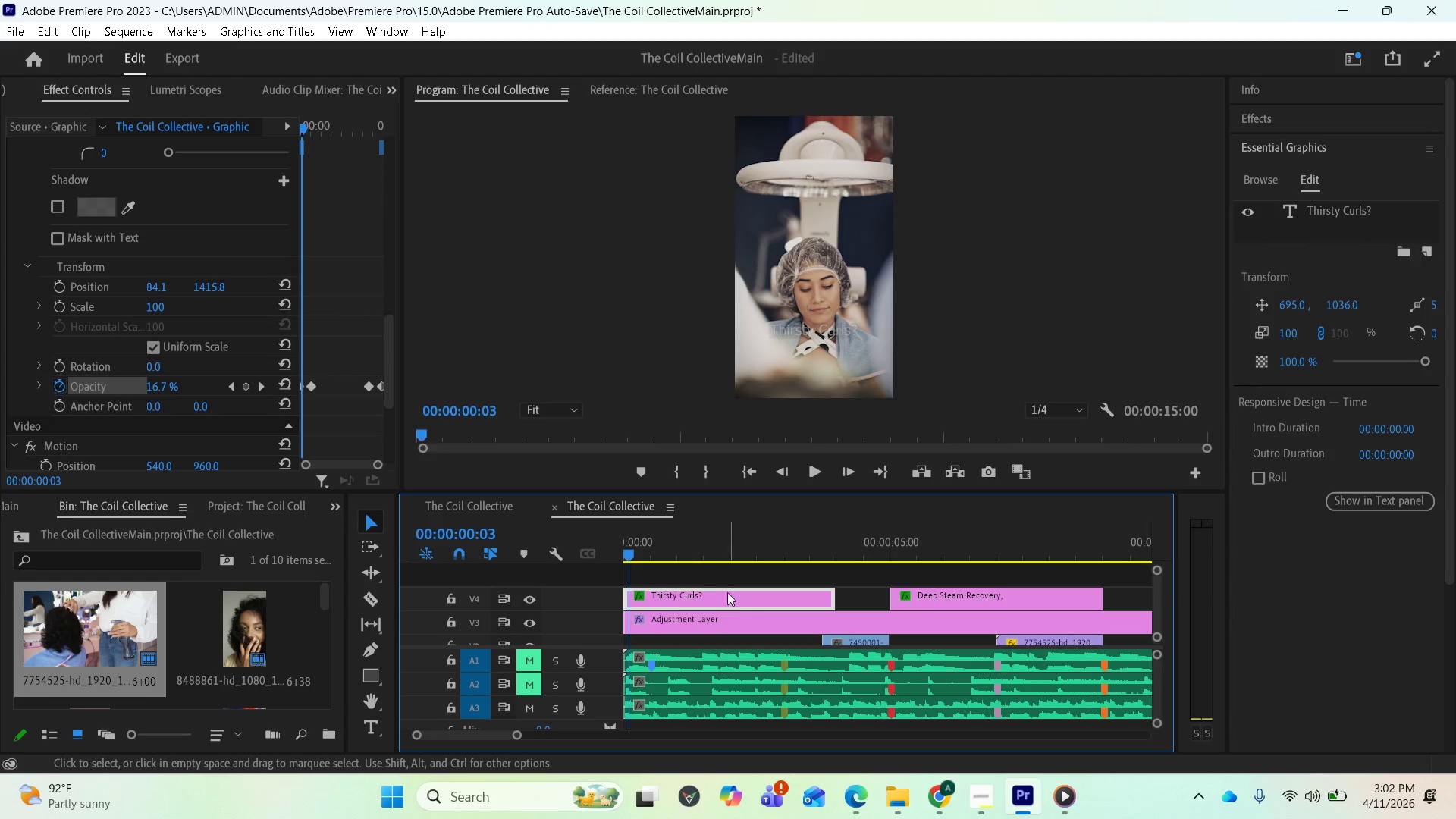 
key(Space)
 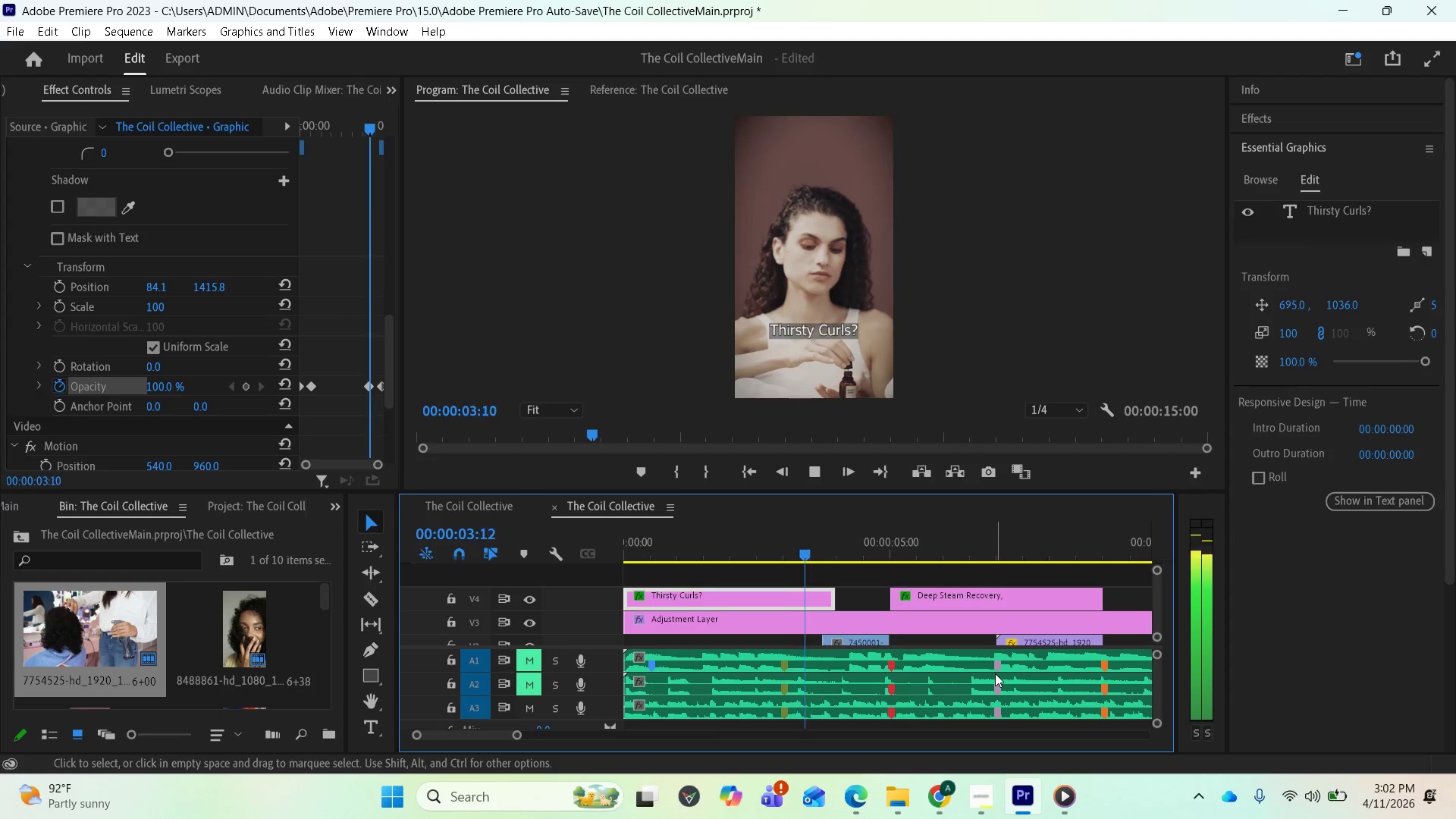 
key(Space)
 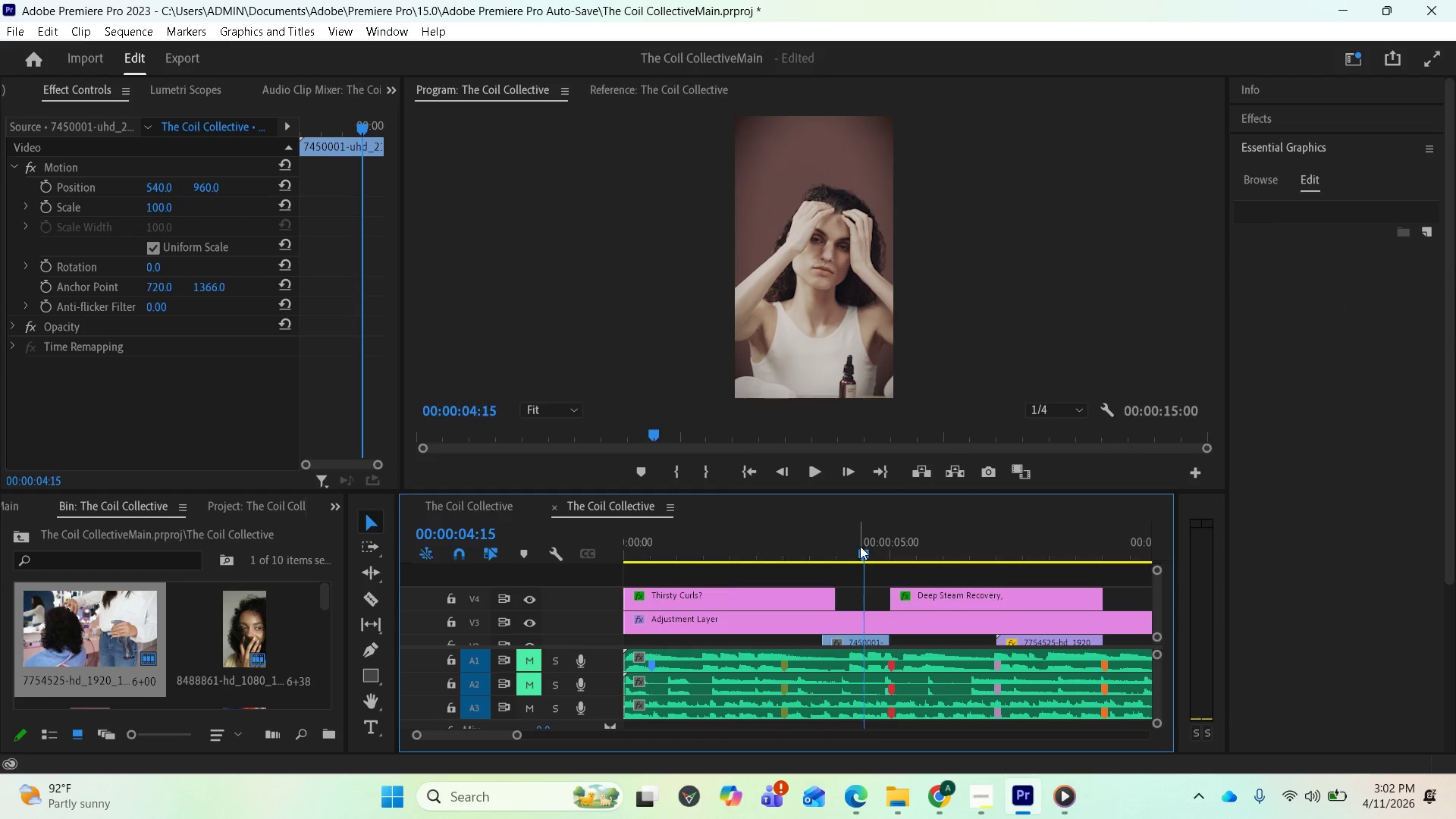 
left_click_drag(start_coordinate=[865, 555], to_coordinate=[618, 587])
 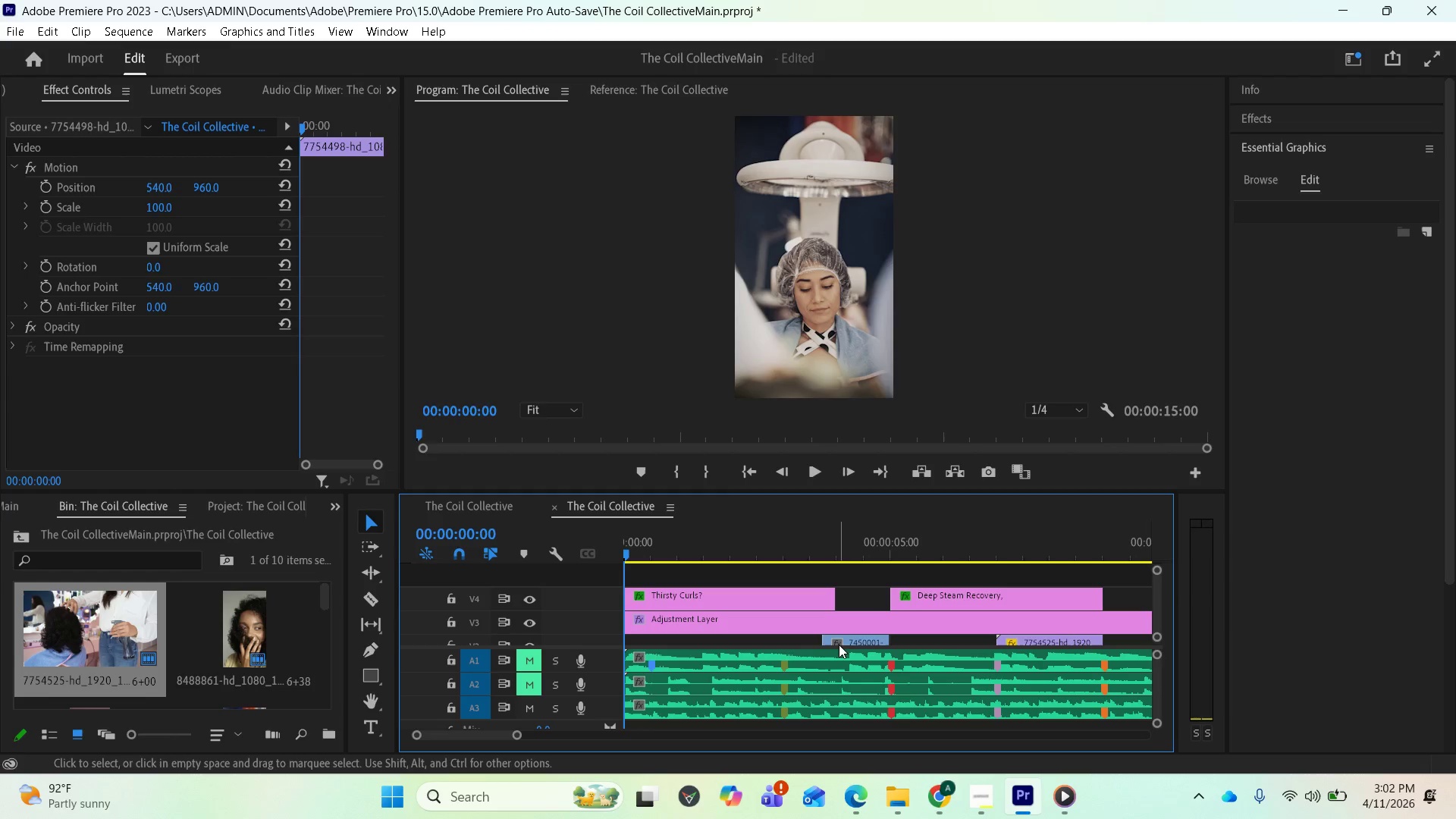 
key(Space)
 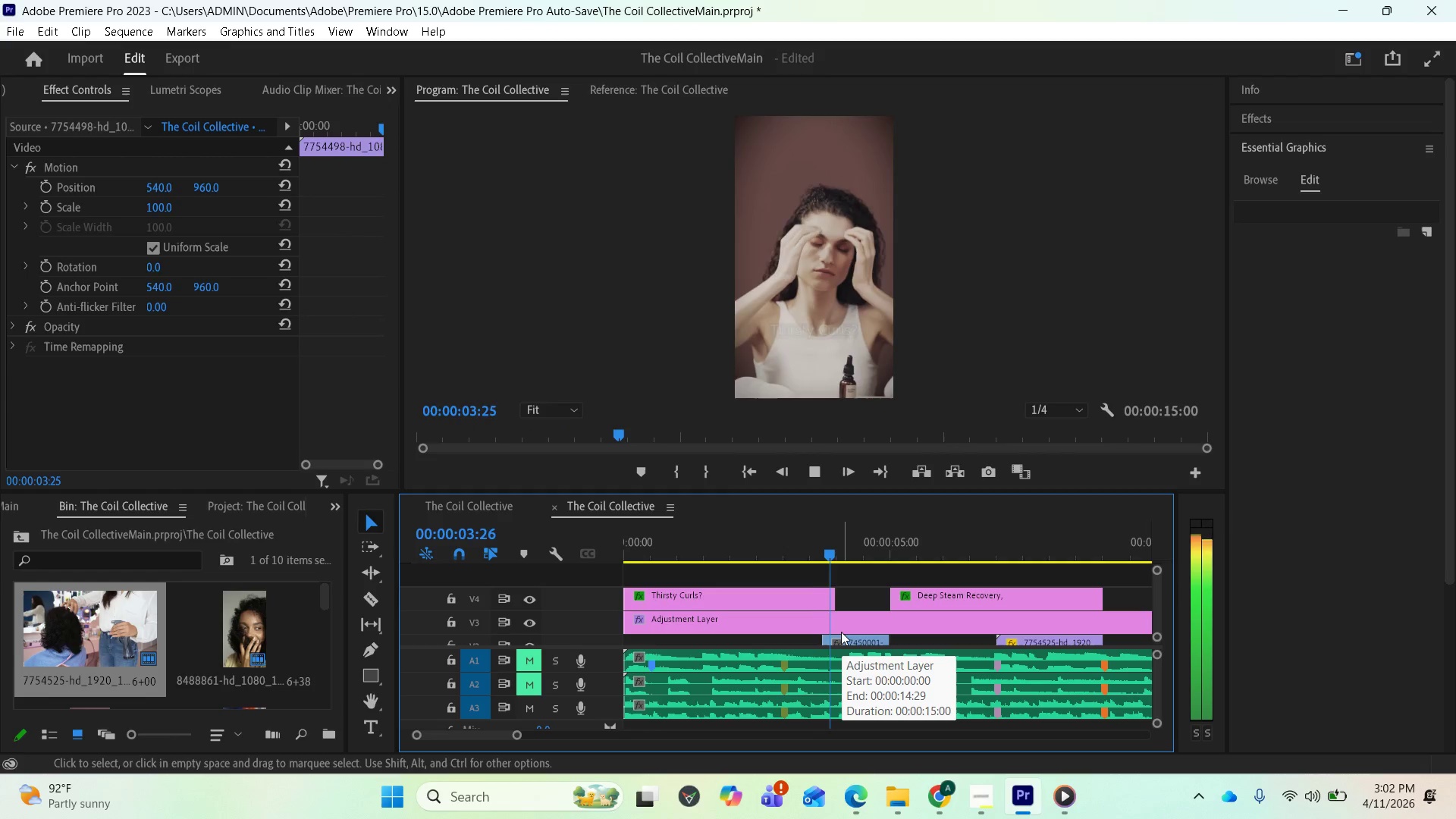 
wait(5.23)
 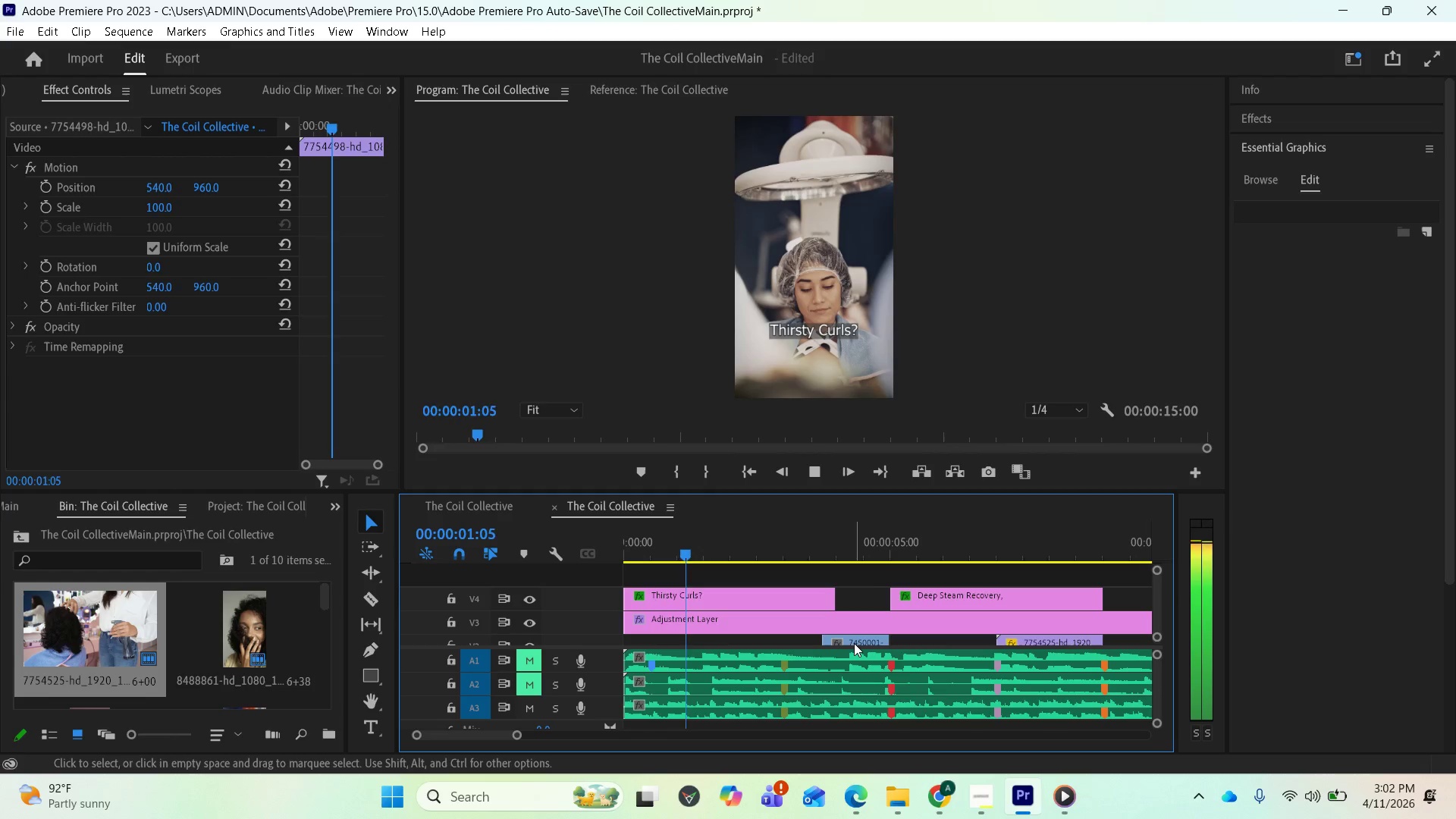 
key(Space)
 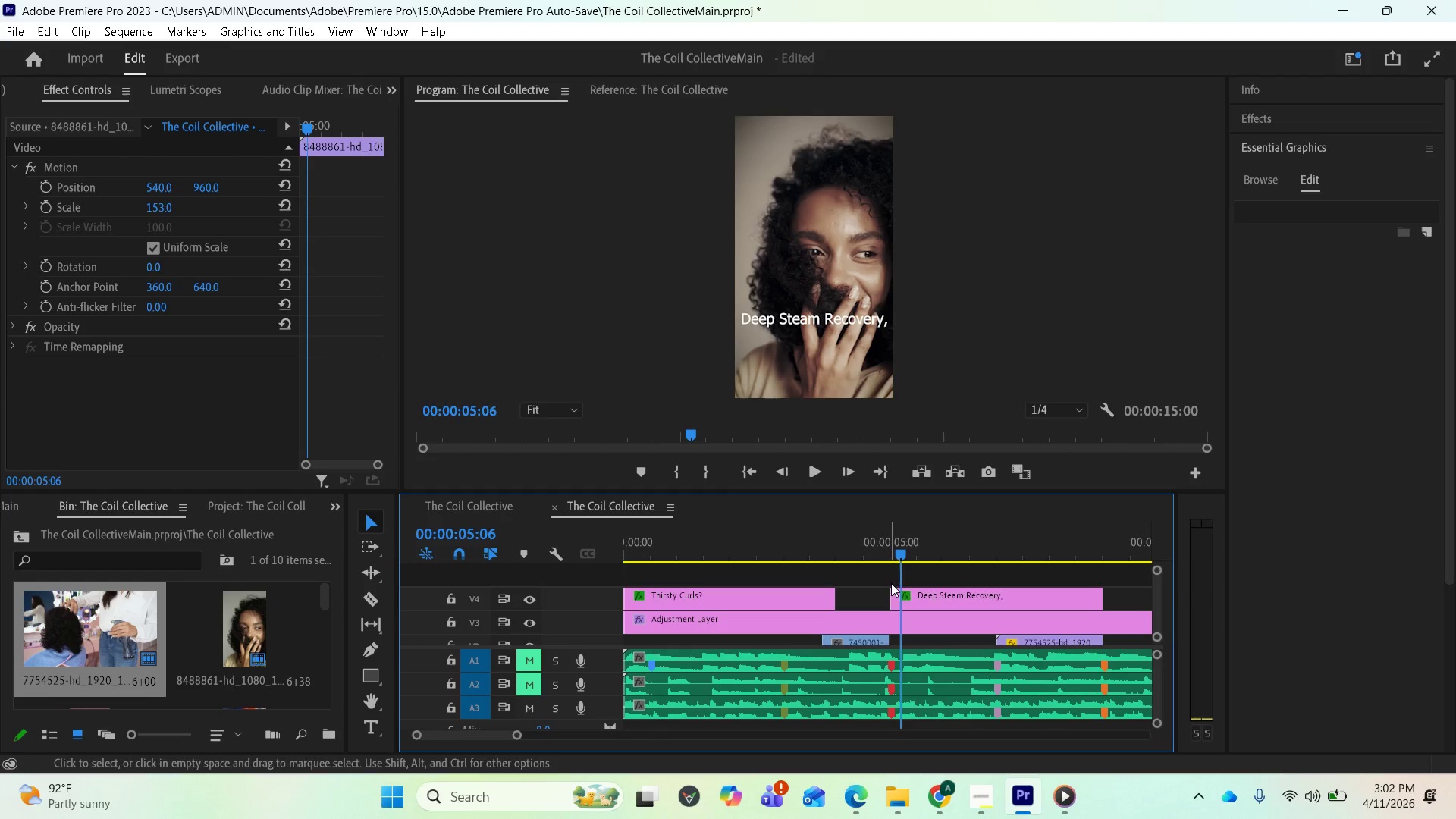 
left_click_drag(start_coordinate=[896, 549], to_coordinate=[611, 593])
 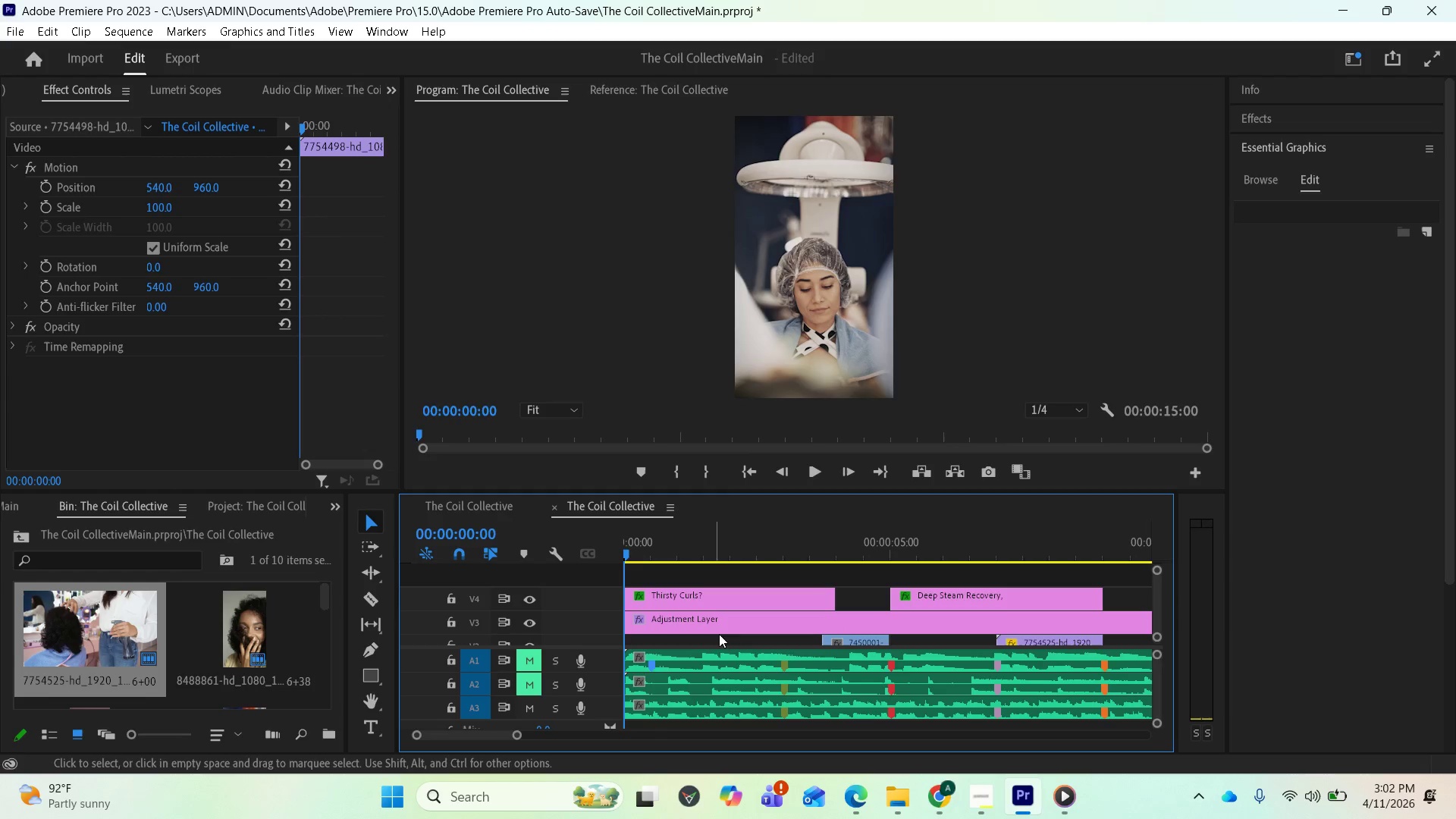 
key(Space)
 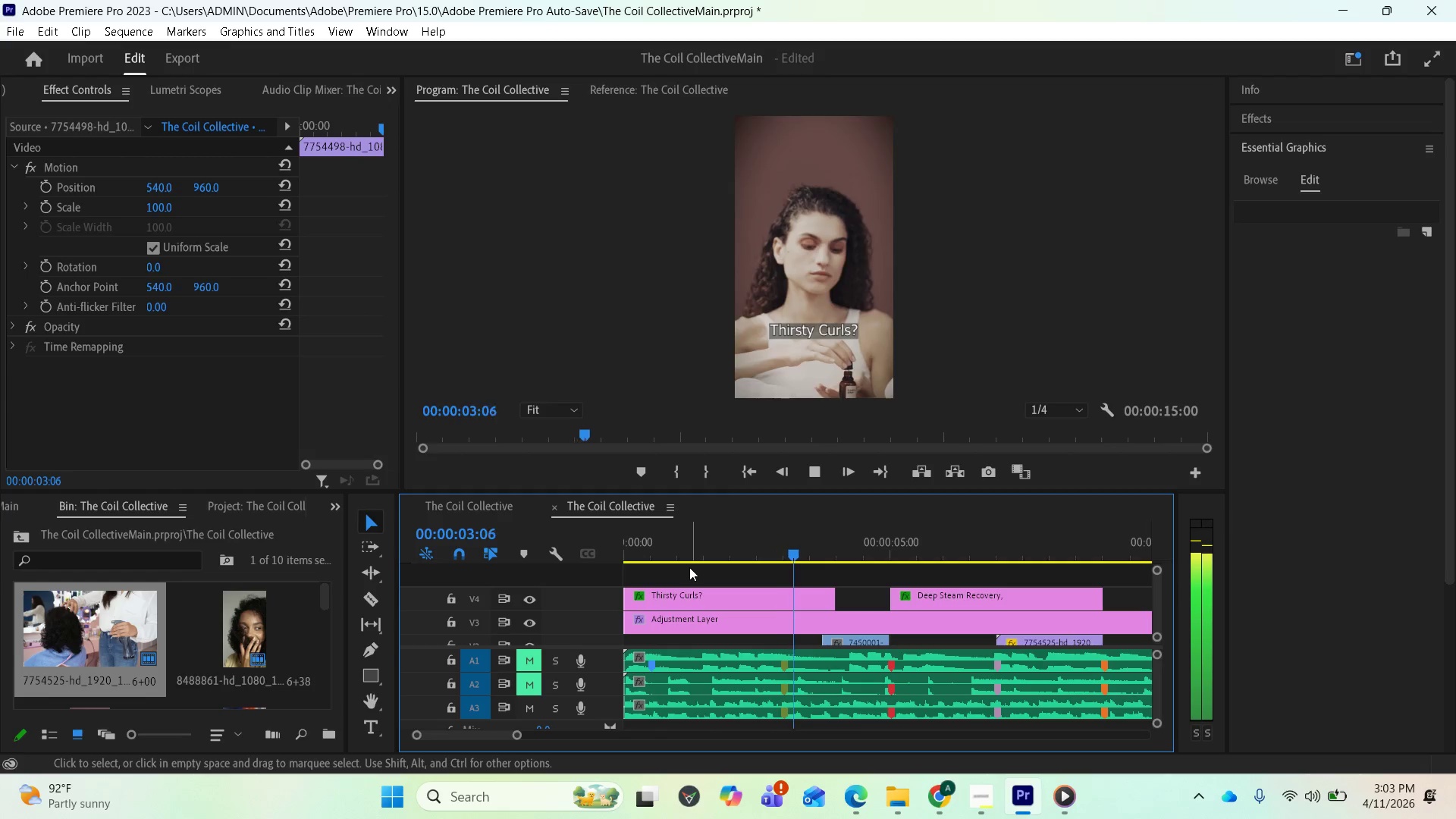 
wait(8.25)
 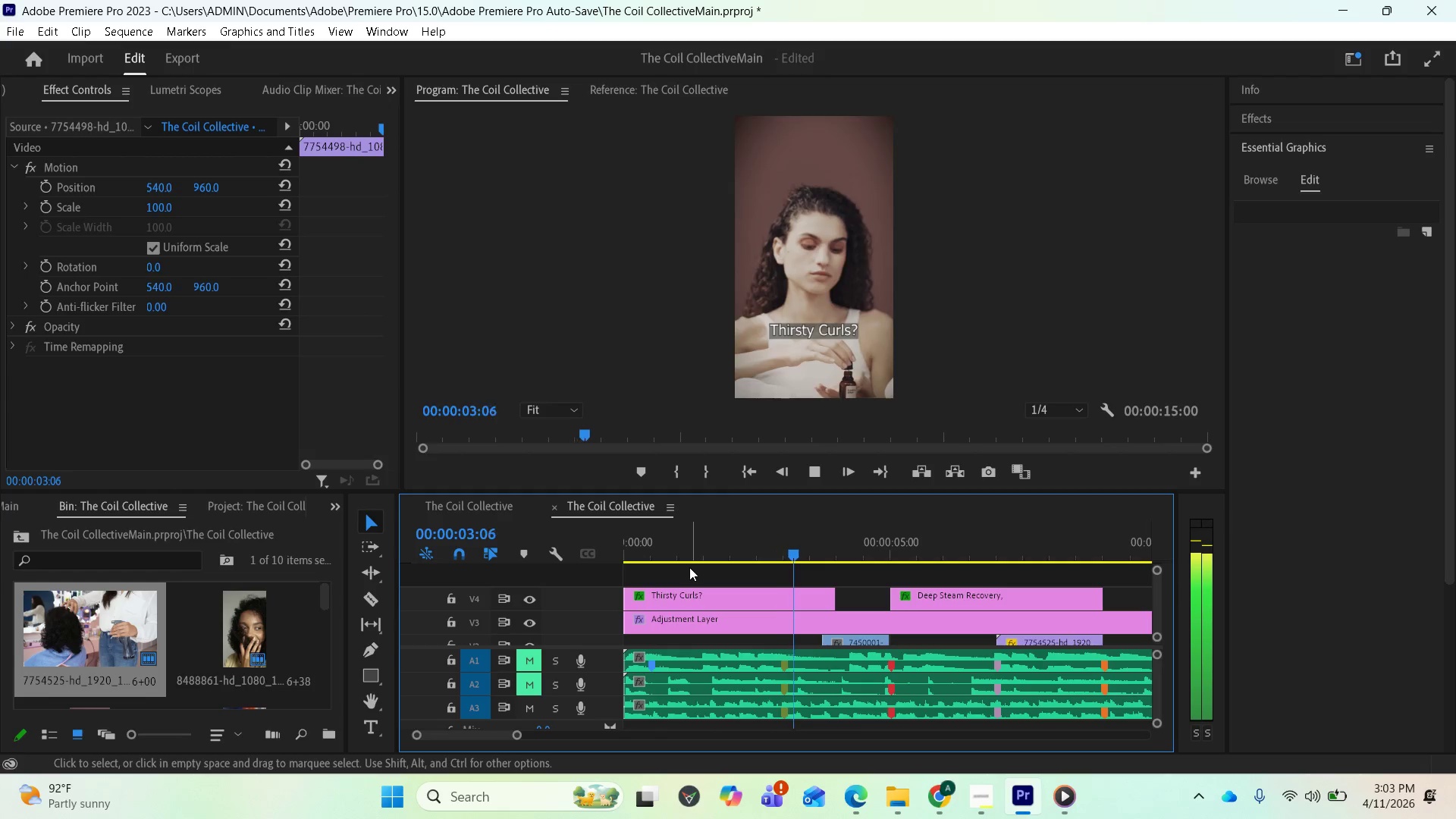 
key(Space)
 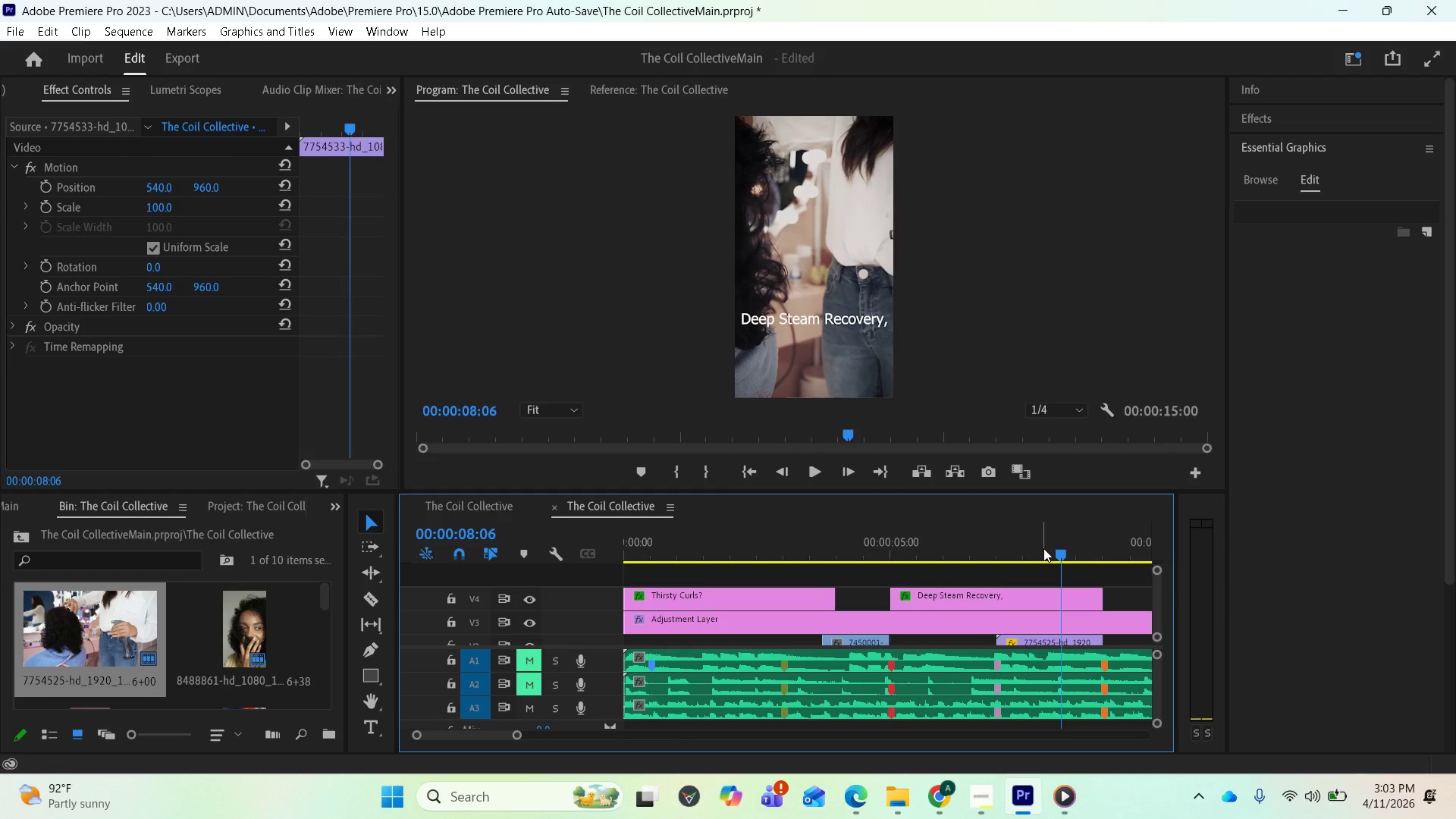 
wait(12.97)
 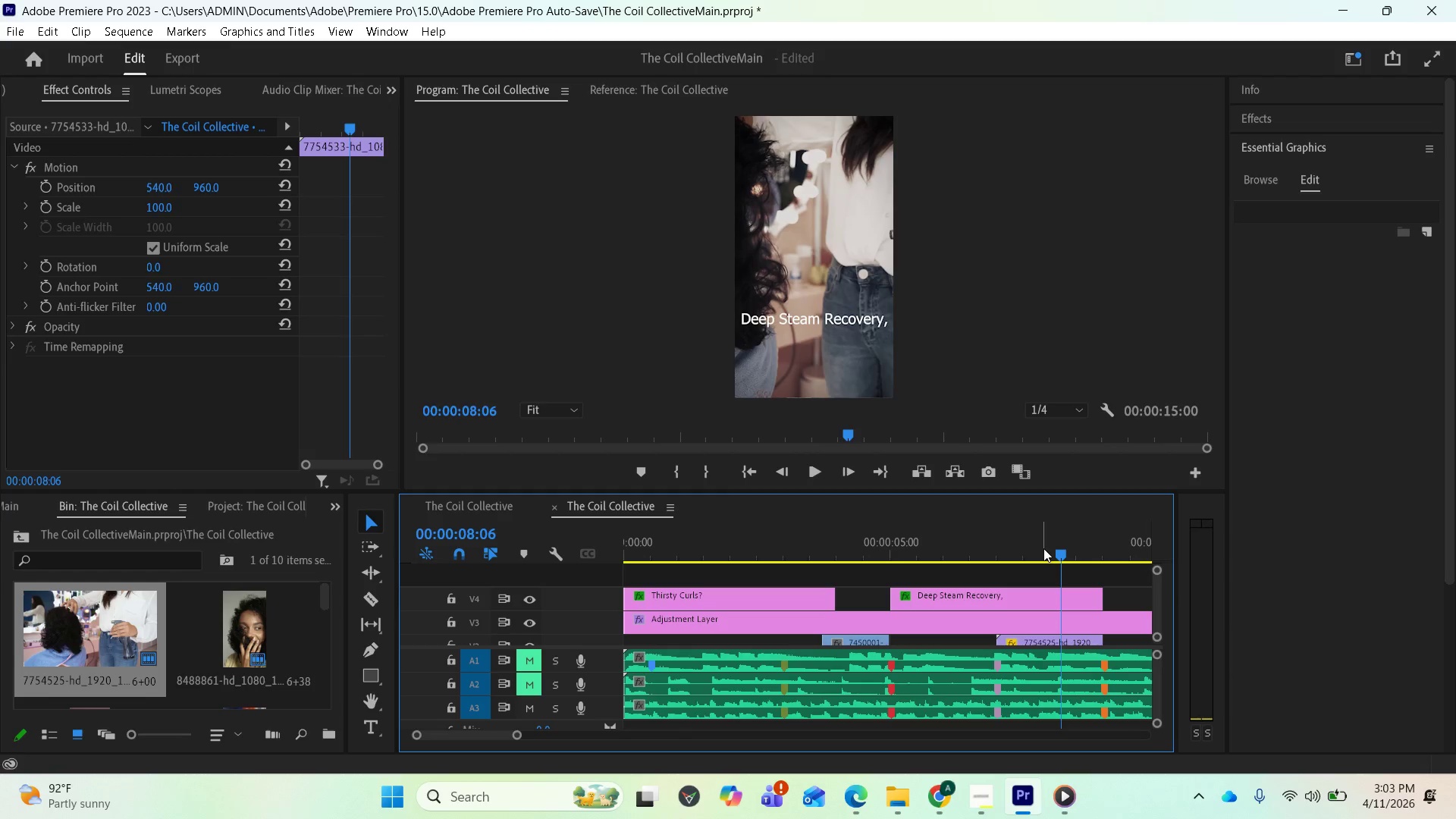 
left_click_drag(start_coordinate=[1052, 548], to_coordinate=[610, 584])
 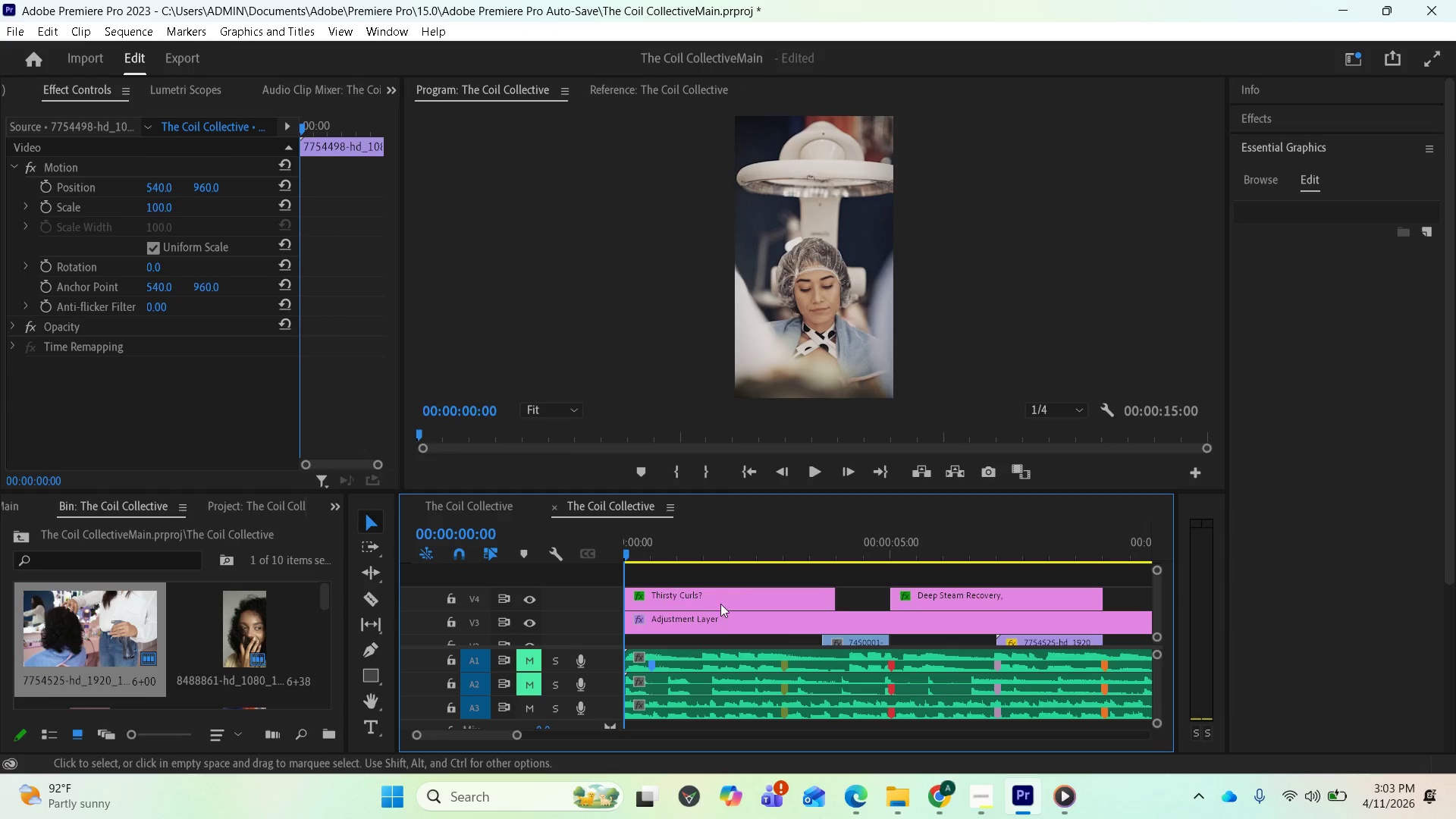 
key(Space)
 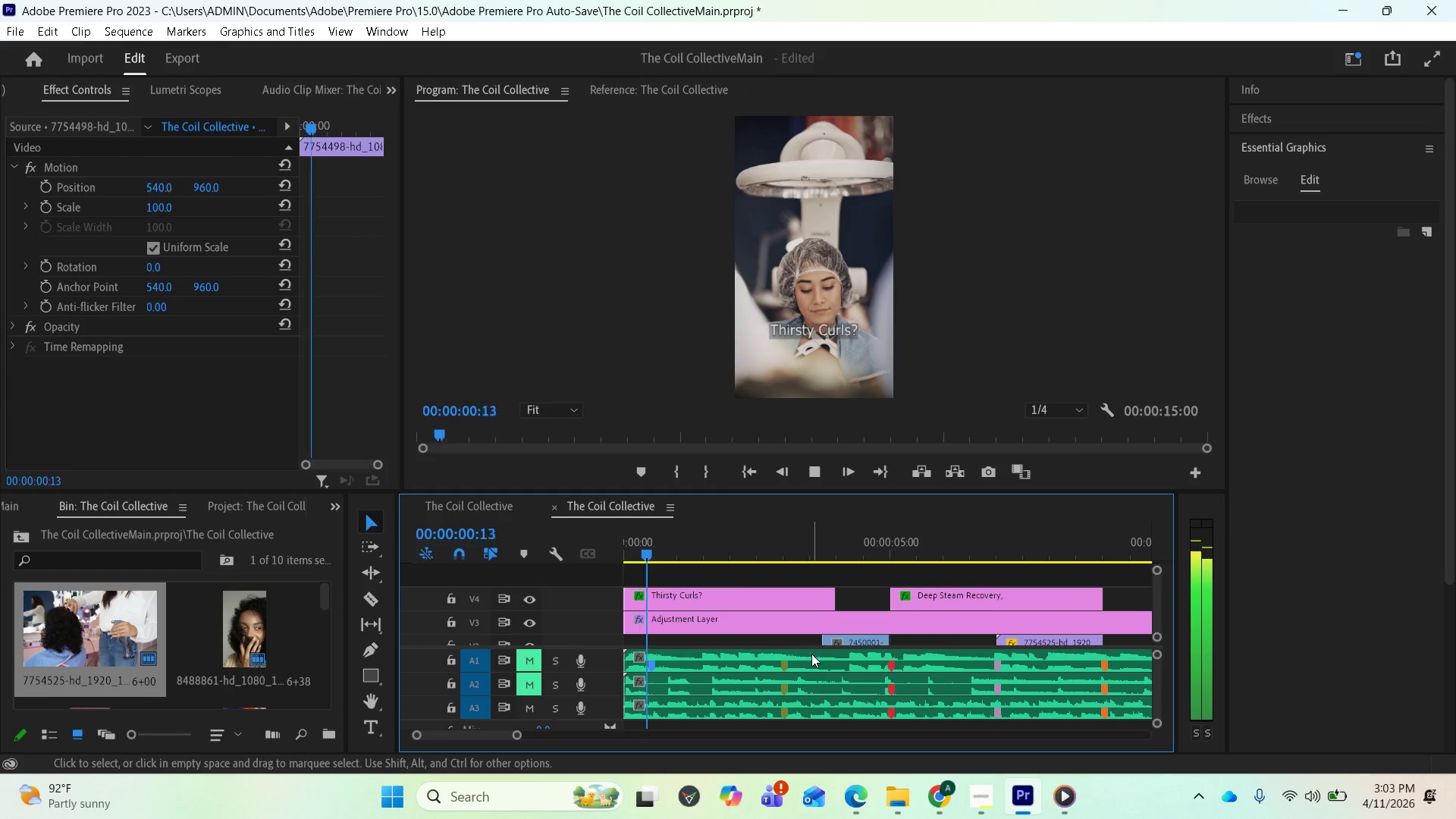 
mouse_move([824, 638])
 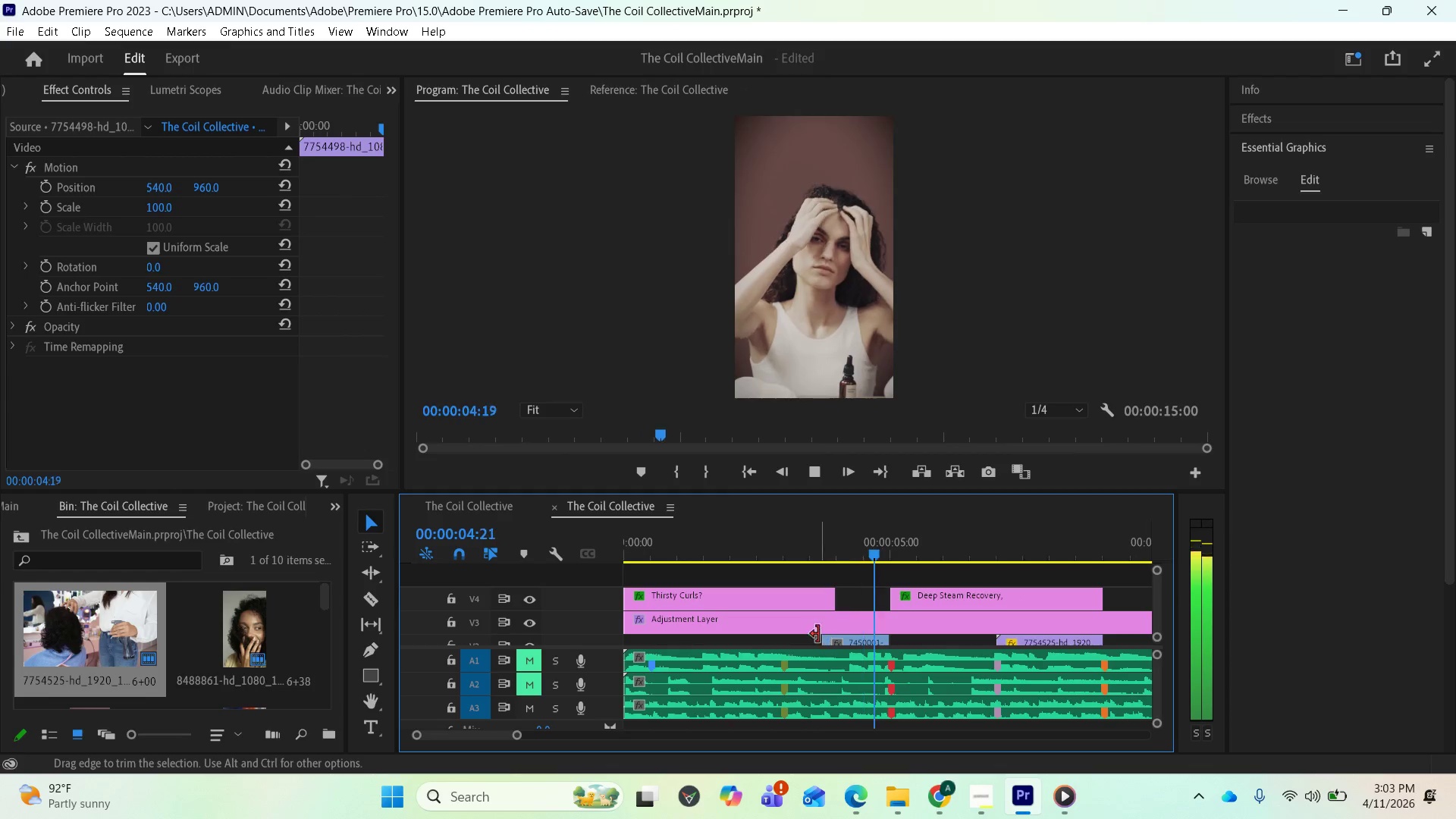 
key(Space)
 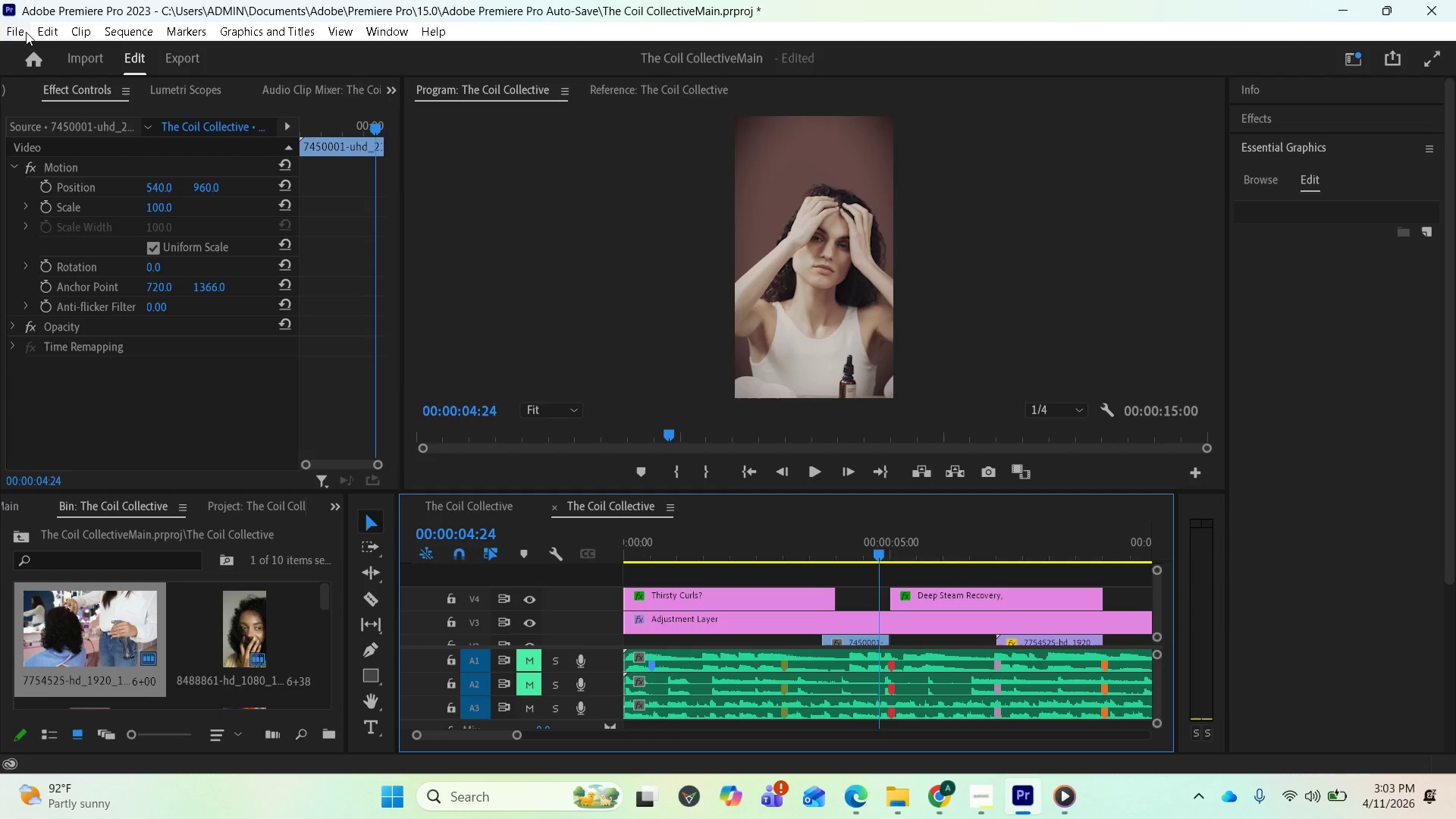 
left_click([26, 28])
 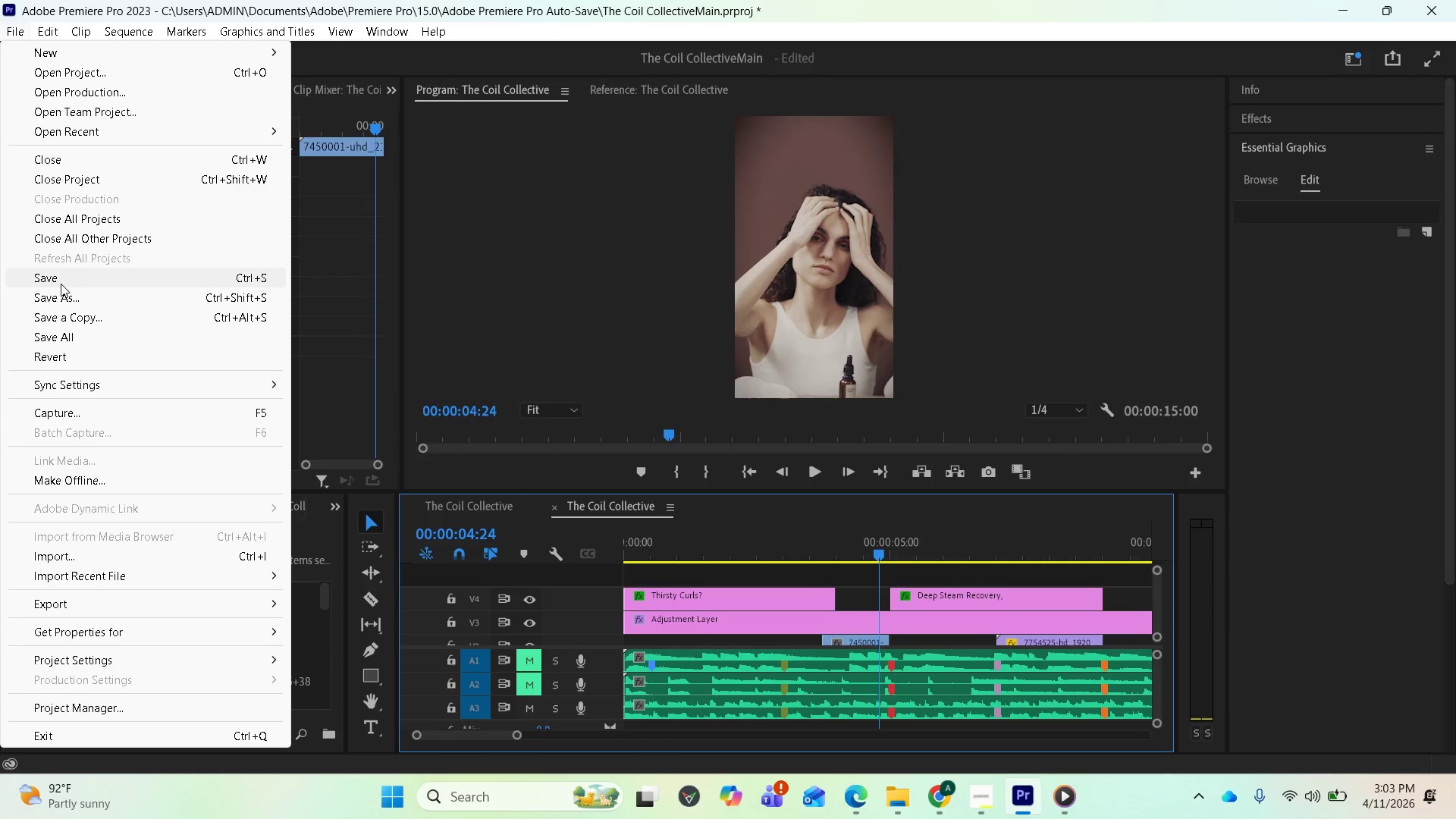 
left_click([61, 284])
 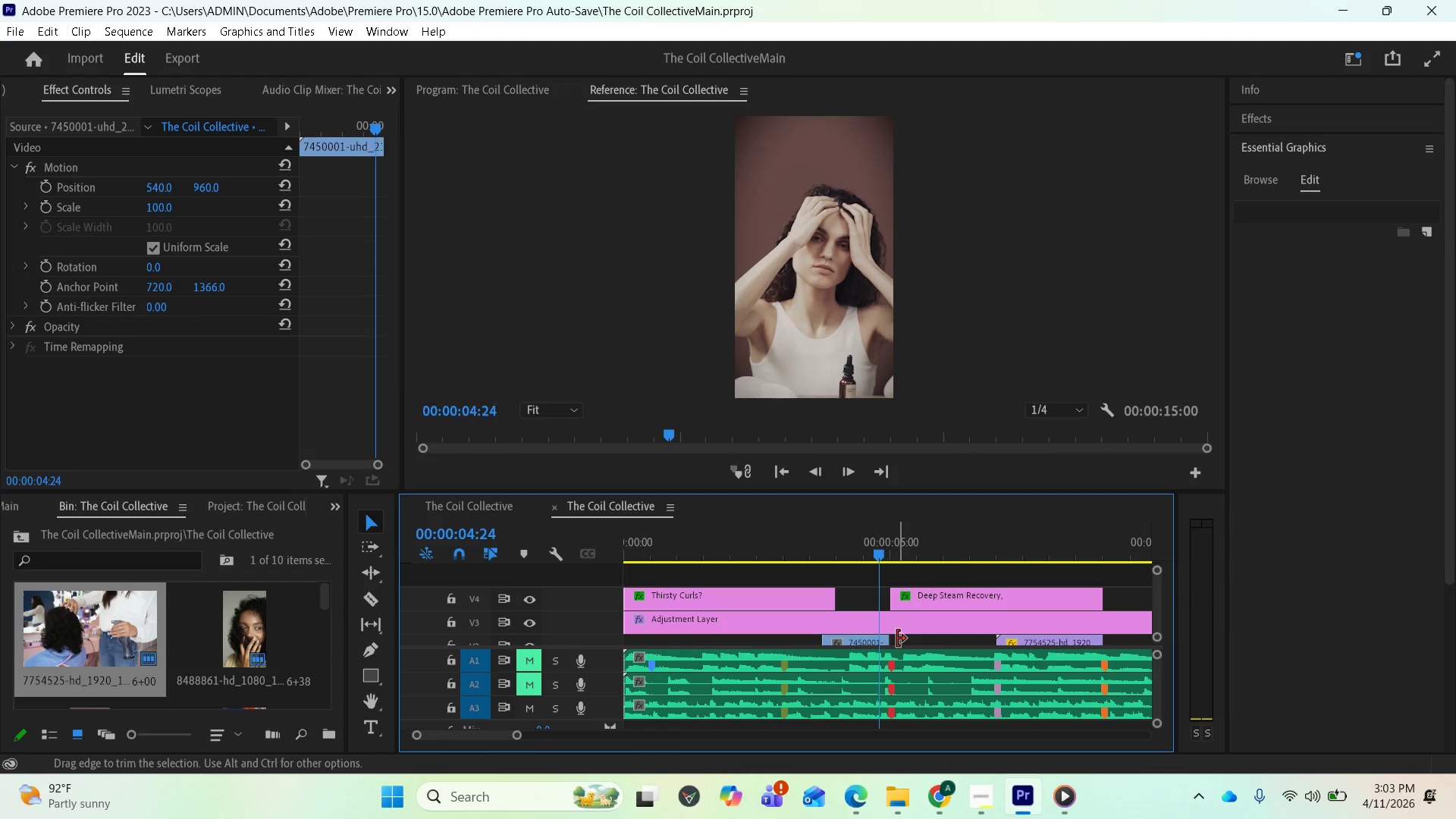 
key(Space)
 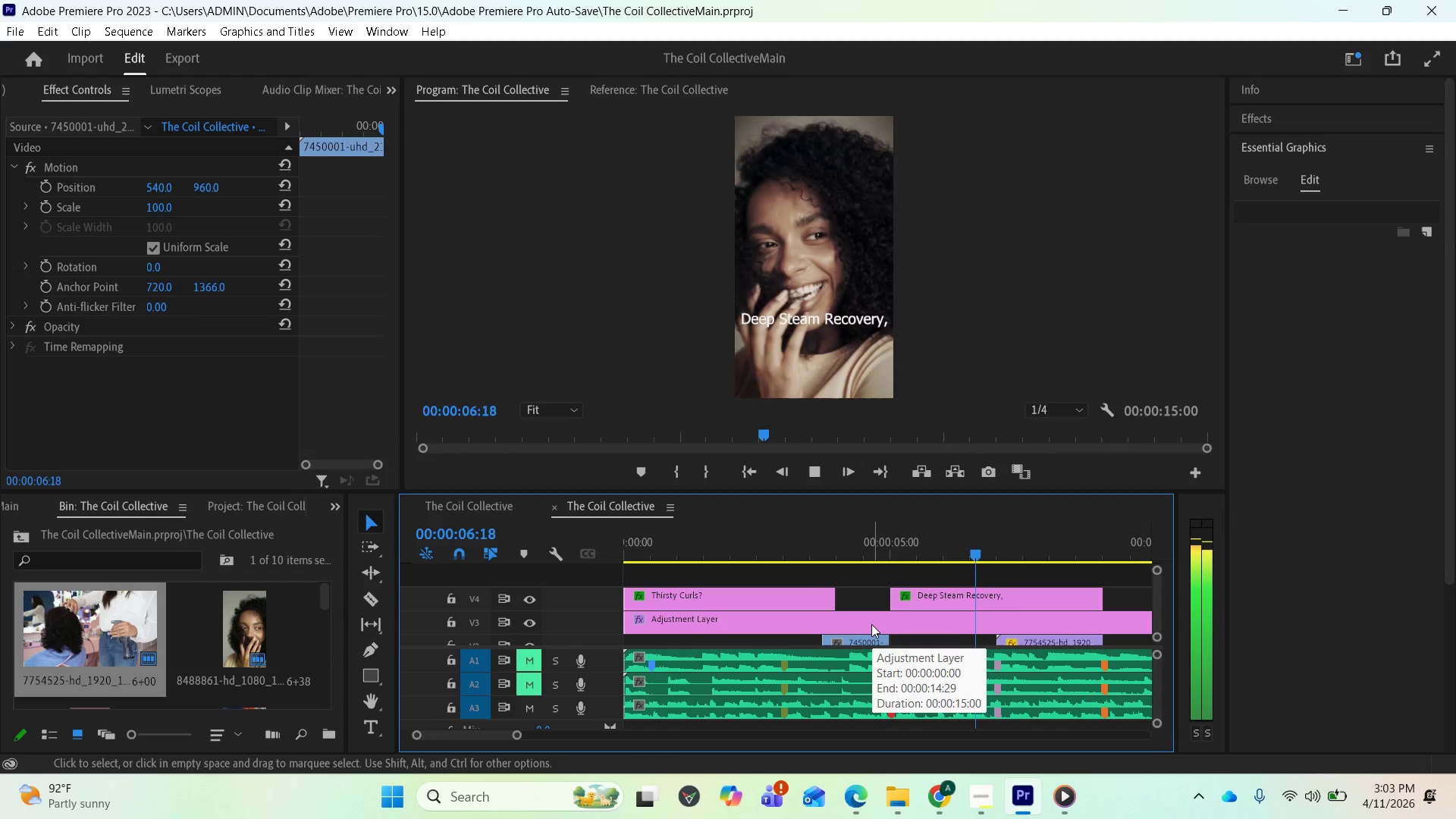 
key(Space)